 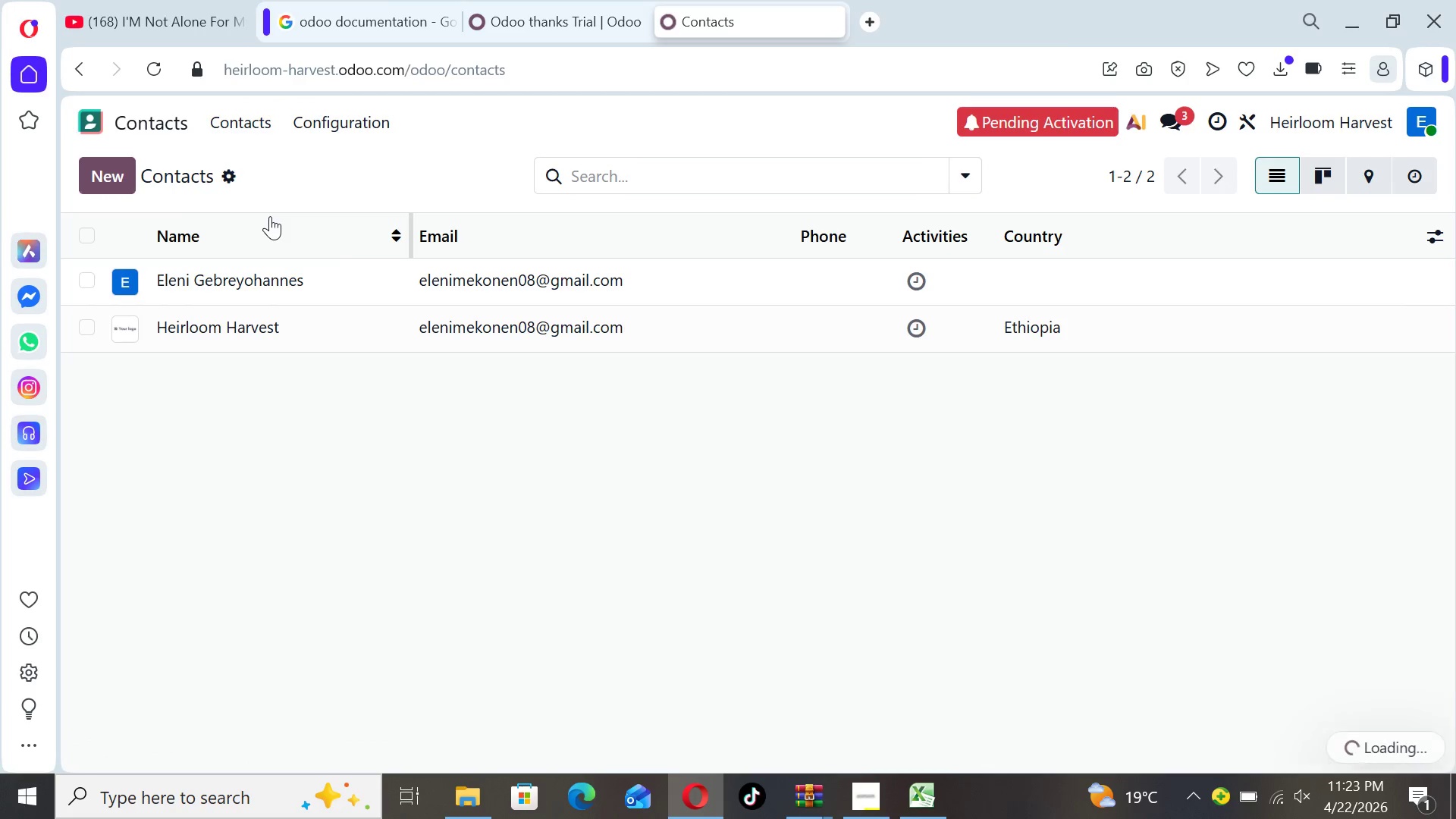 
left_click([185, 178])
 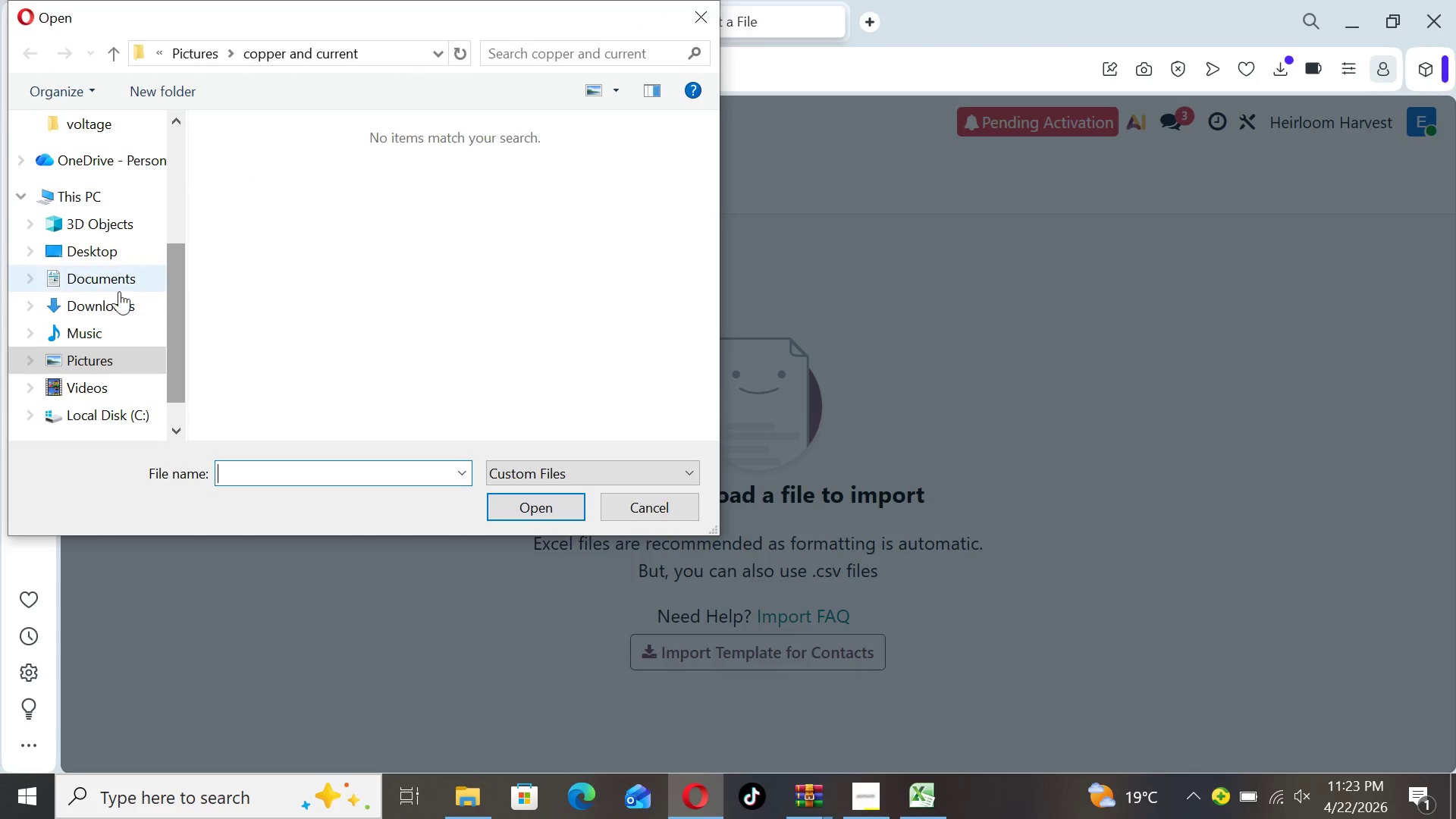 
double_click([133, 367])
 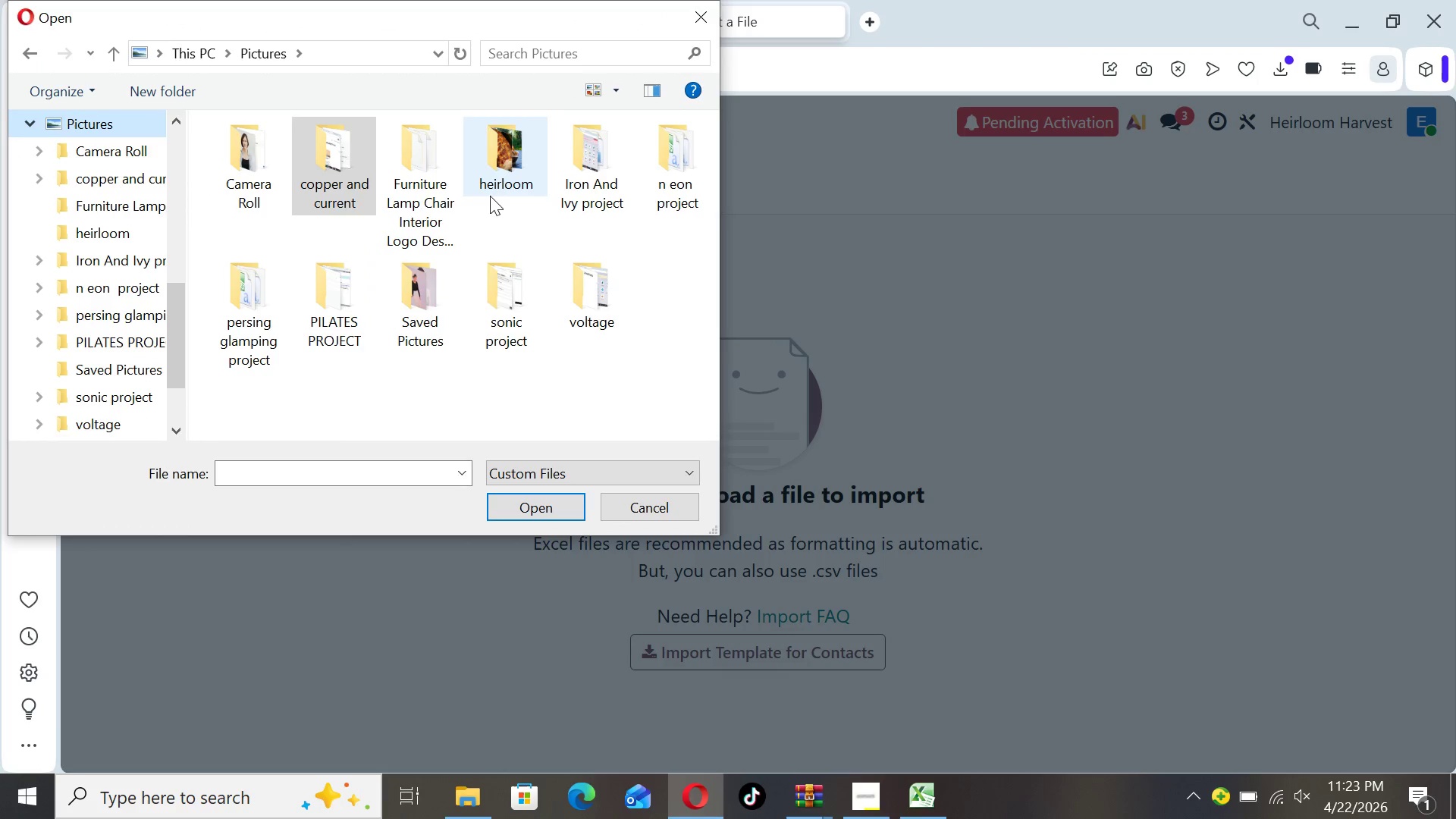 
double_click([494, 190])
 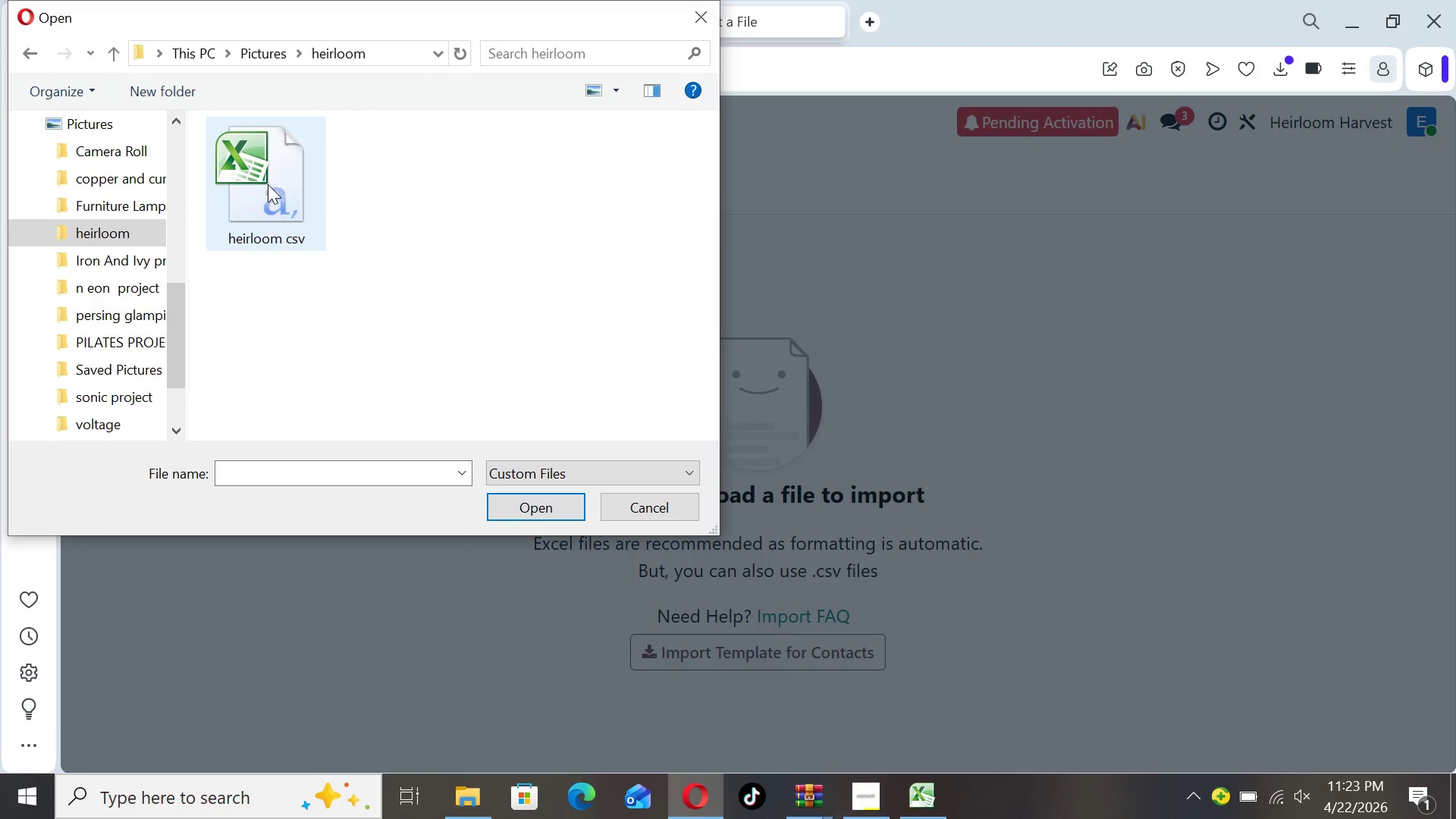 
left_click([274, 184])
 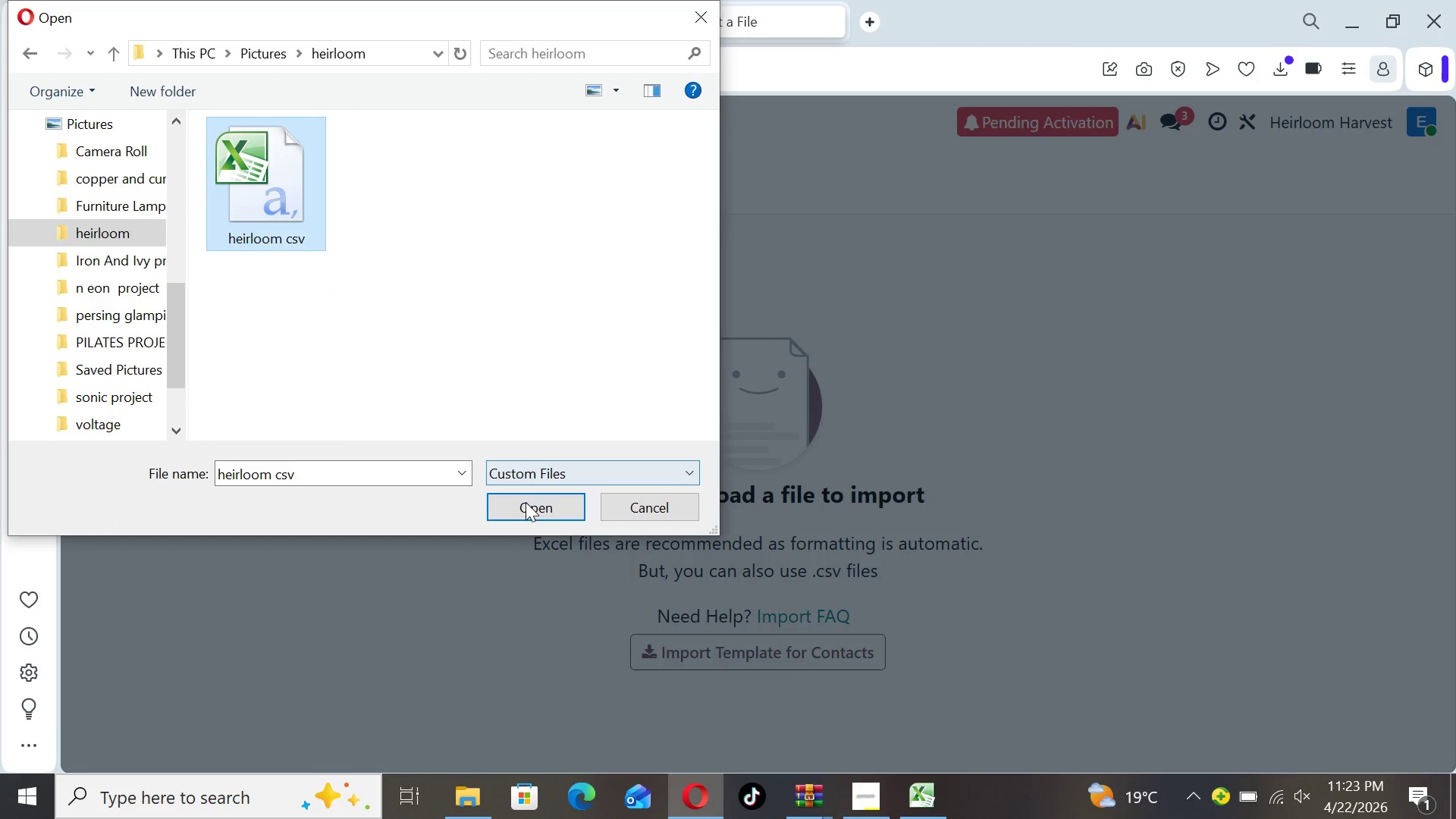 
left_click([526, 513])
 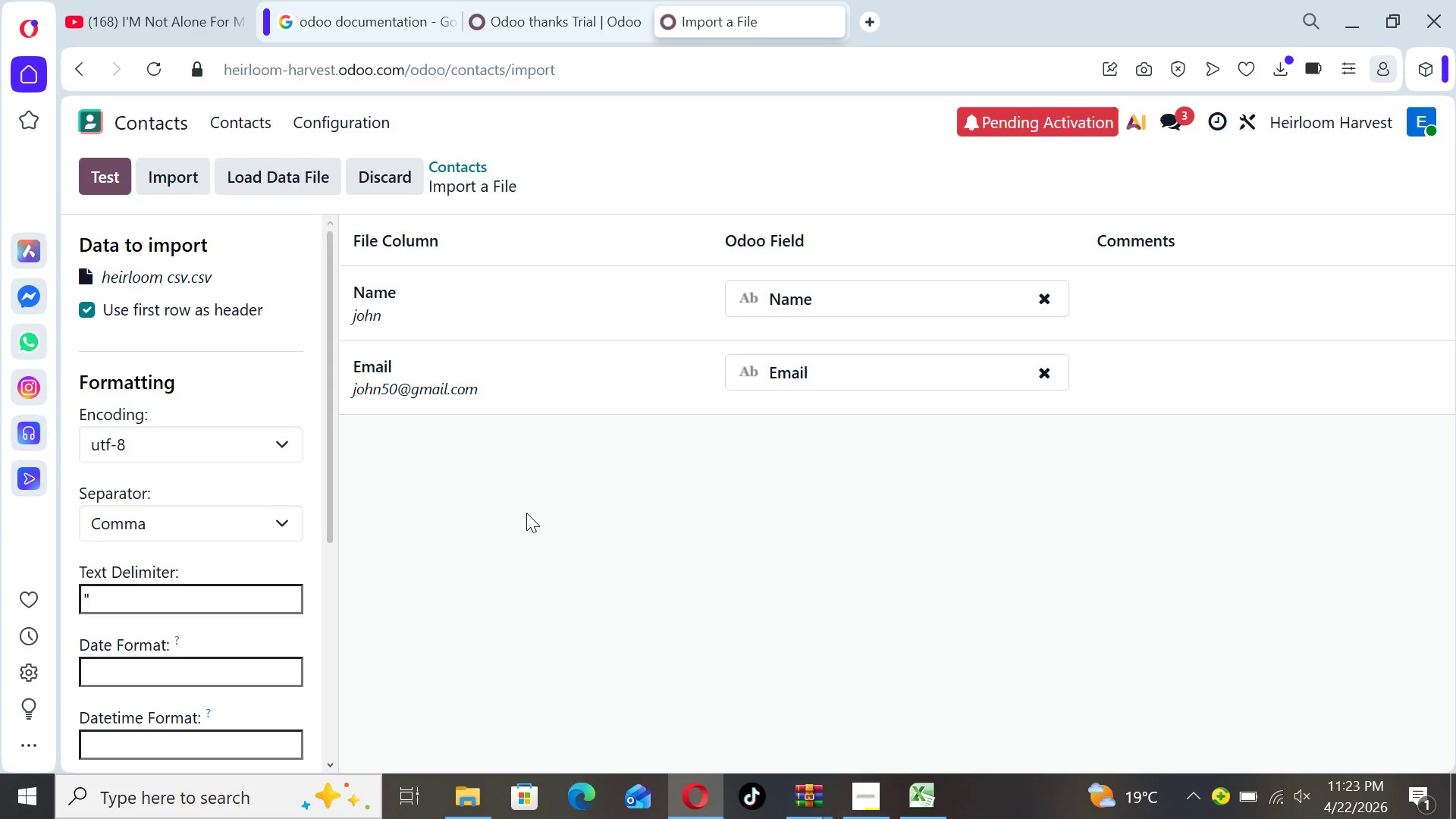 
wait(9.09)
 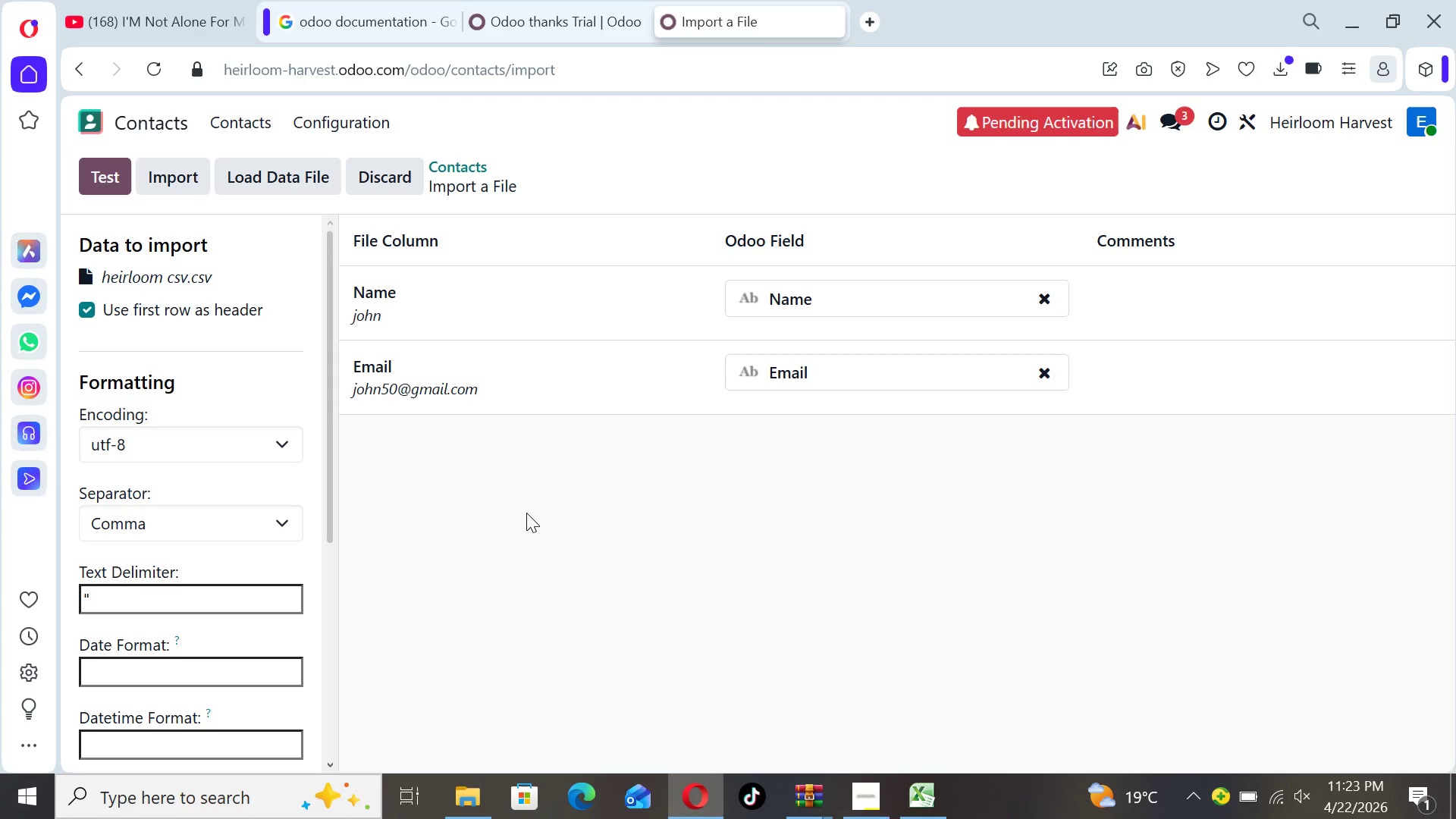 
left_click([108, 180])
 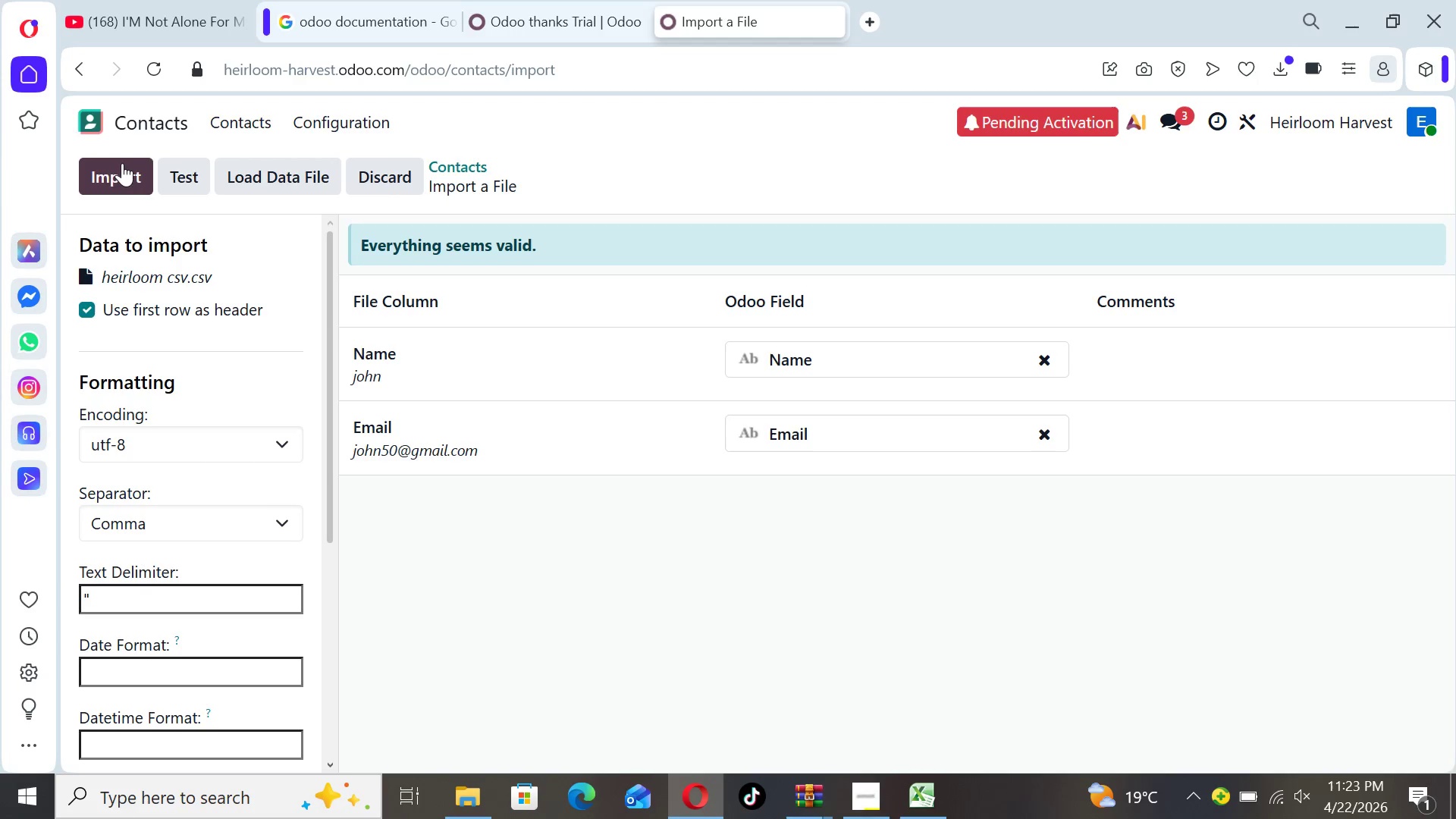 
left_click([122, 166])
 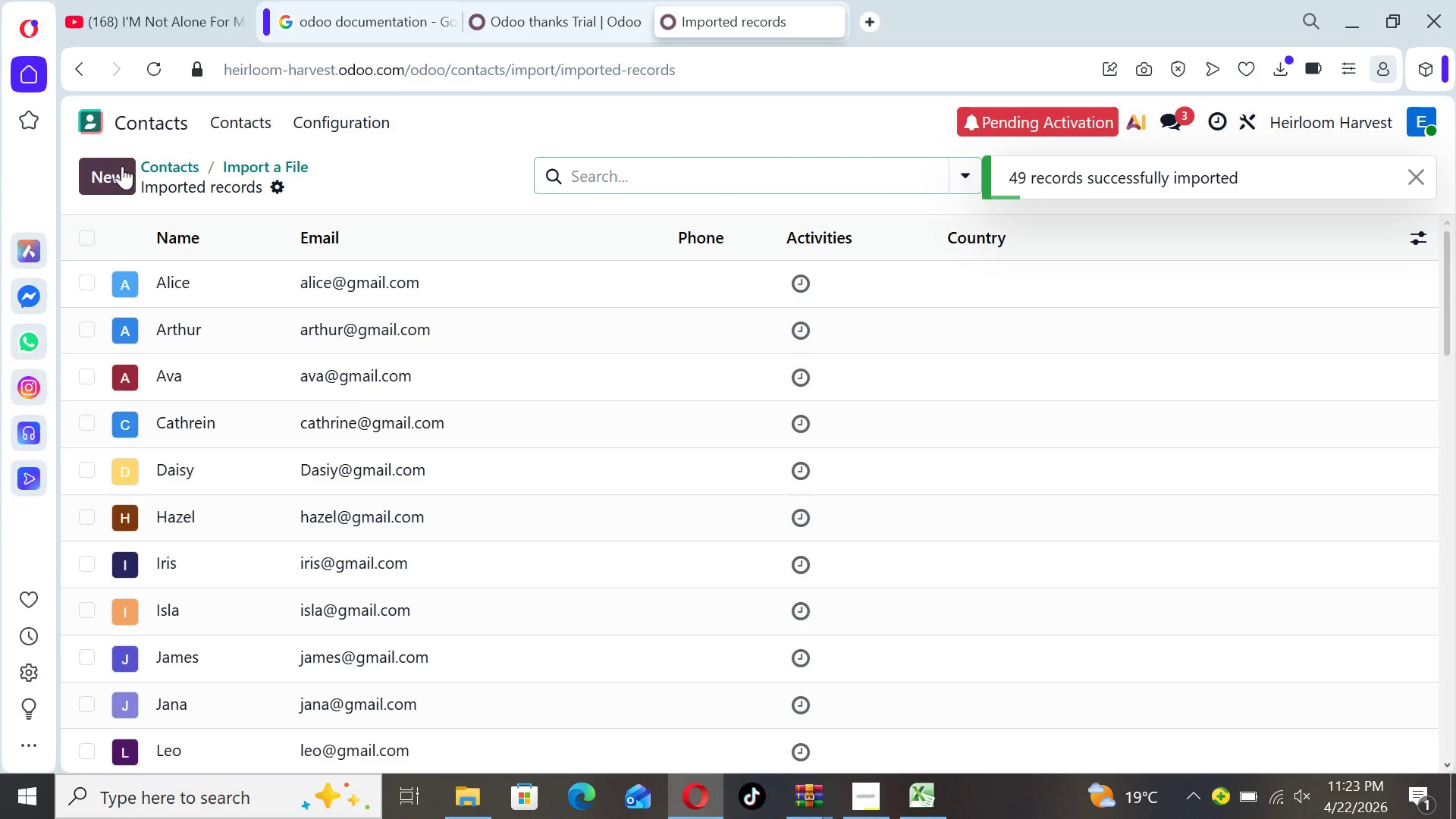 
wait(5.92)
 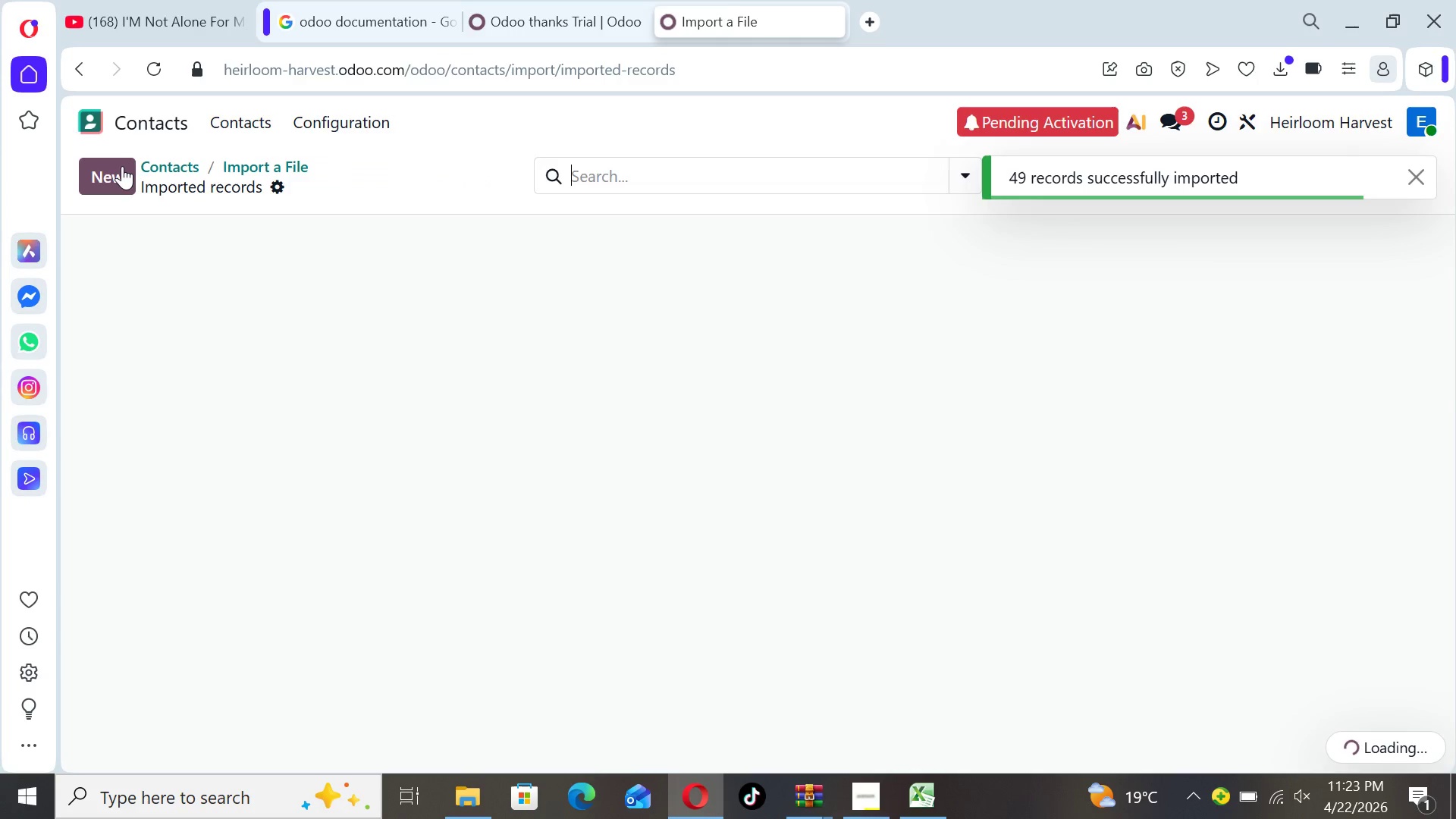 
mouse_move([266, 272])
 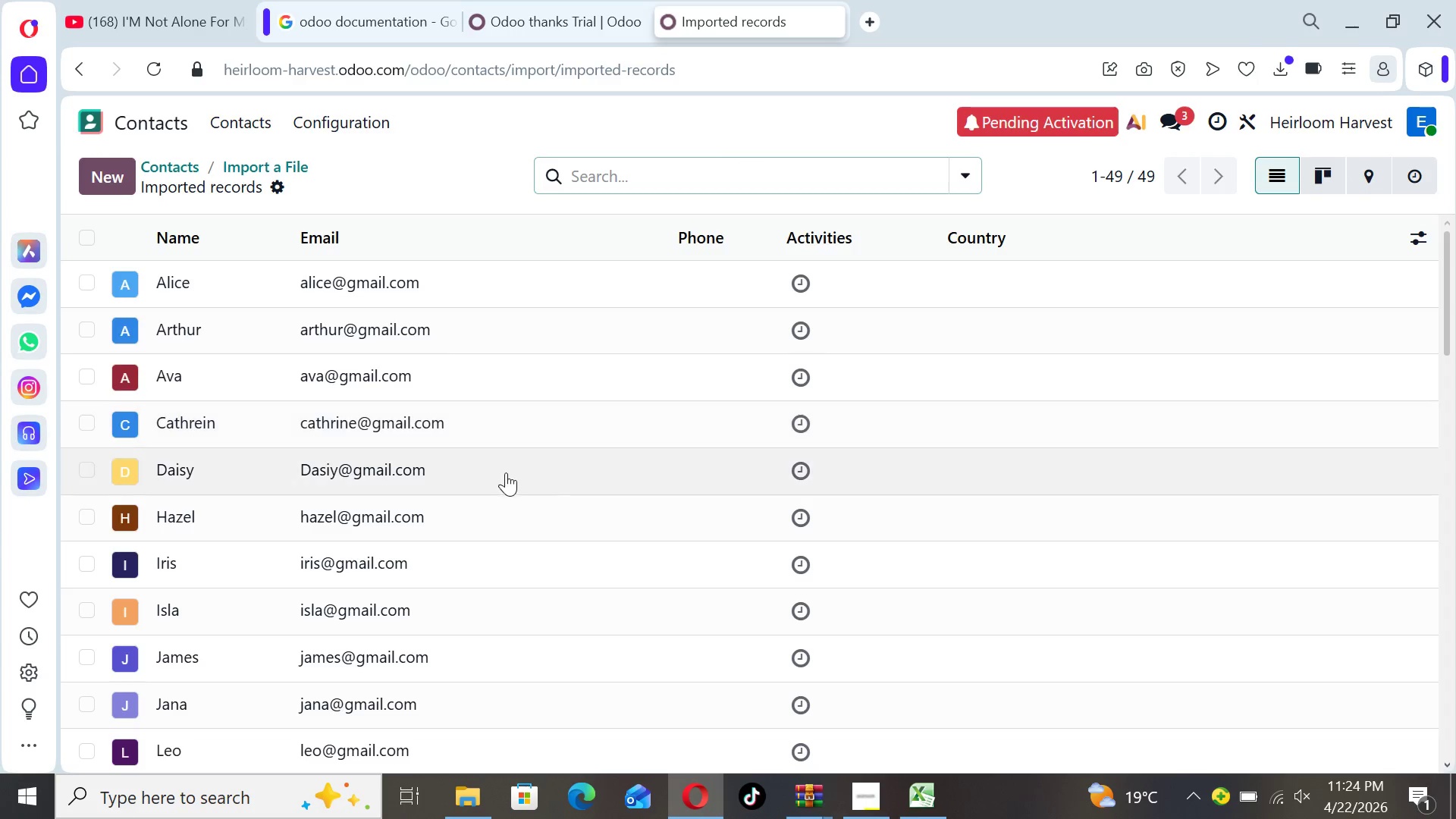 
mouse_move([557, 476])
 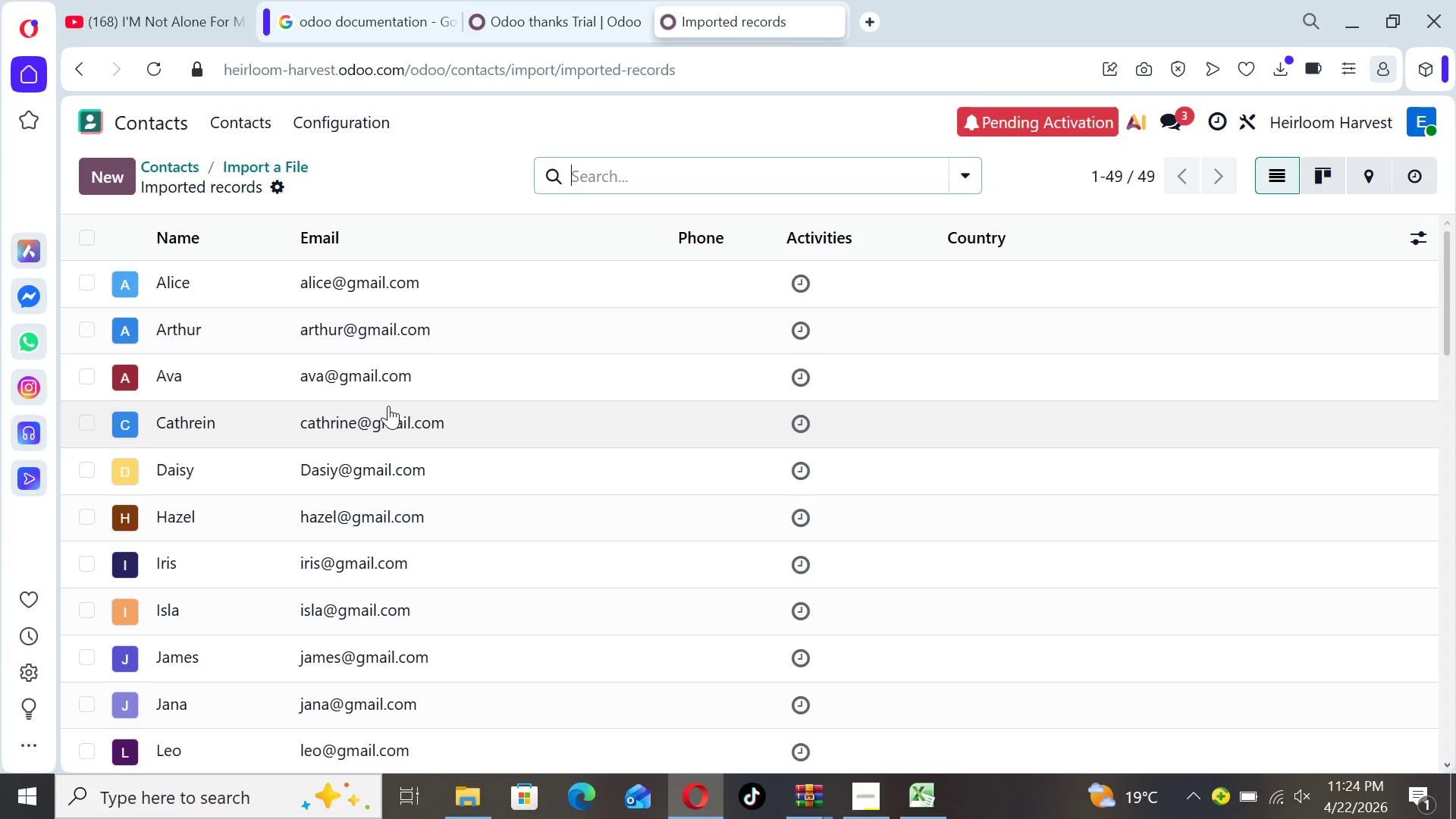 
mouse_move([340, 356])
 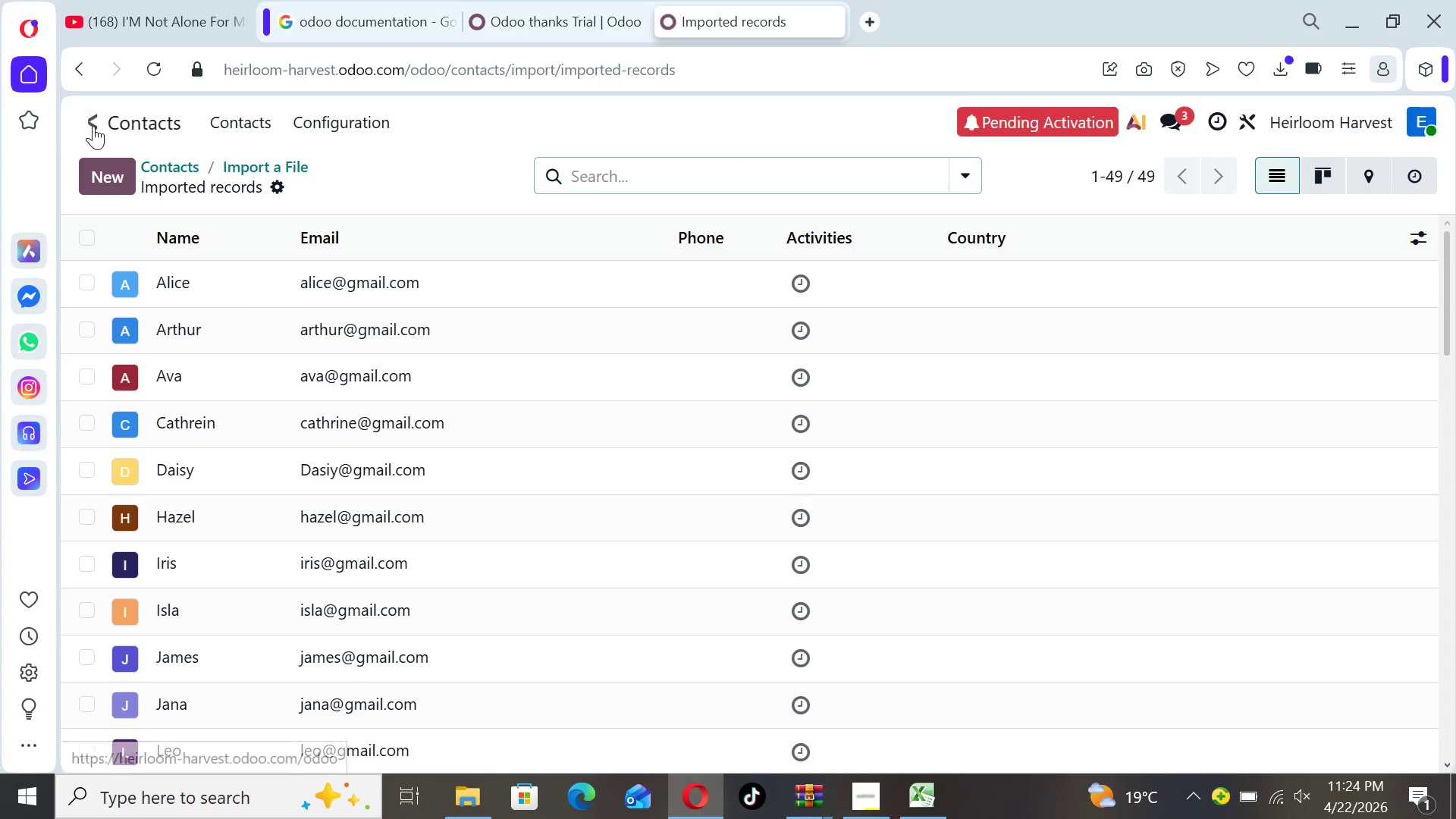 
left_click([93, 124])
 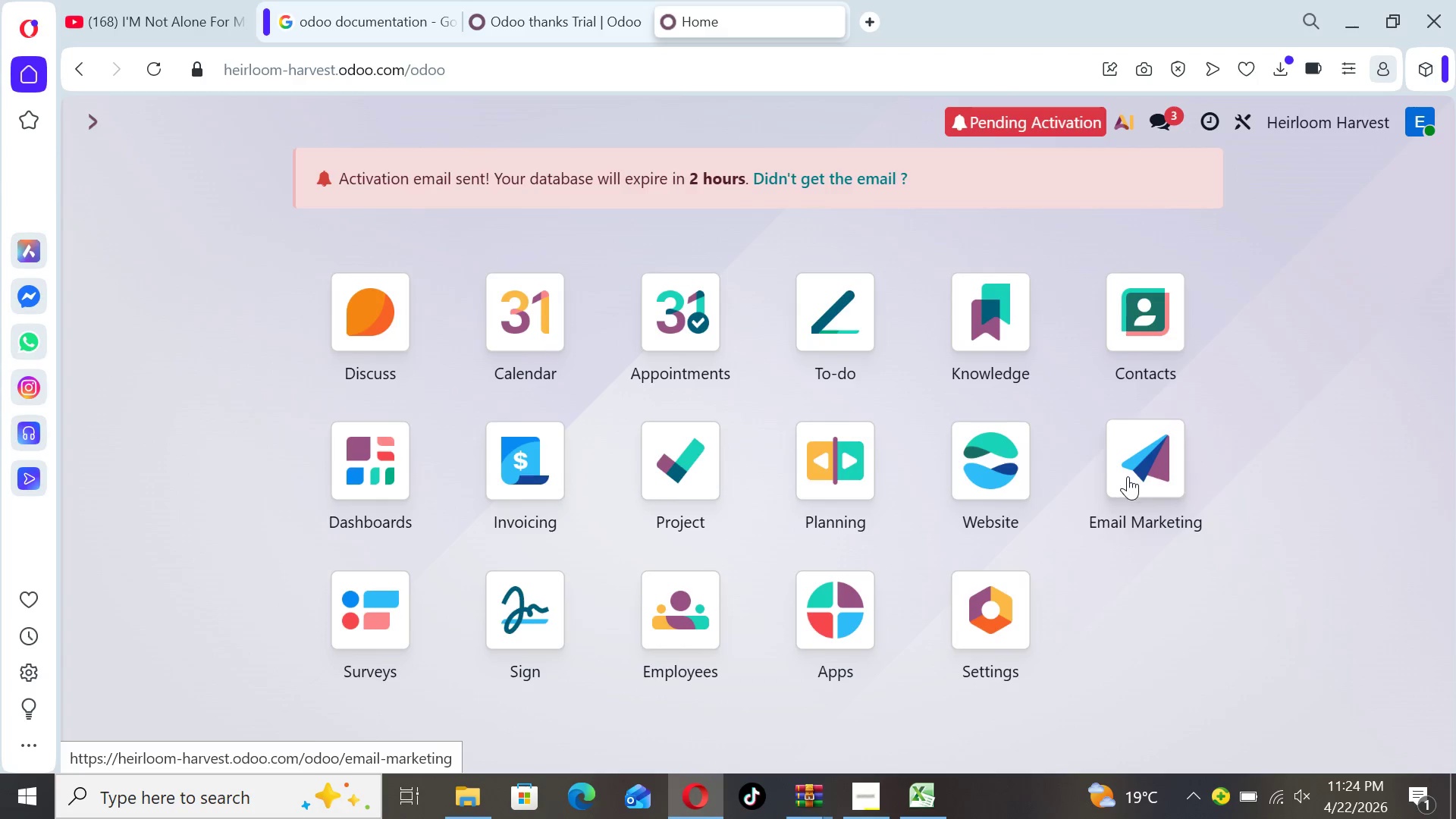 
double_click([1151, 488])
 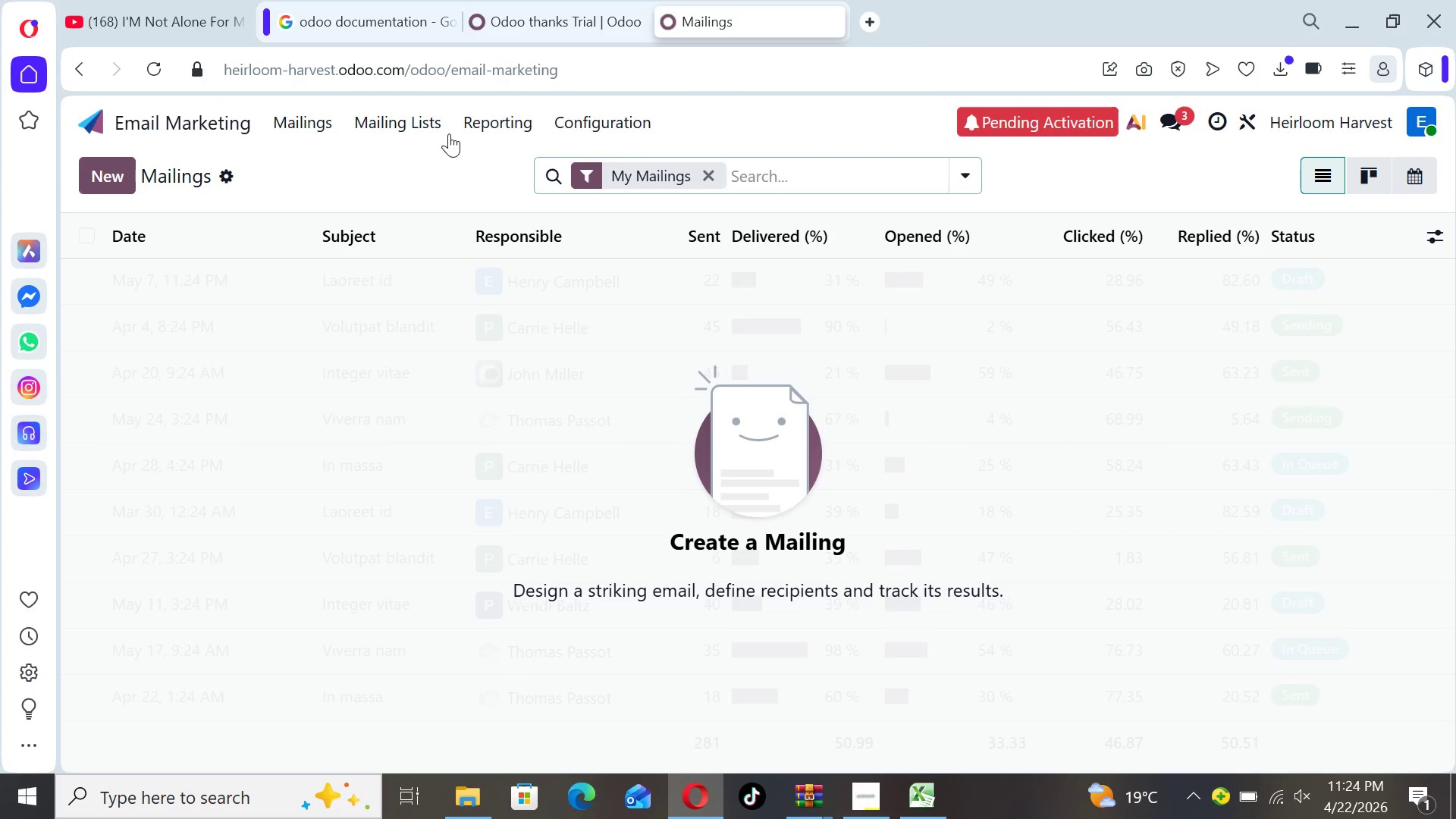 
left_click([429, 122])
 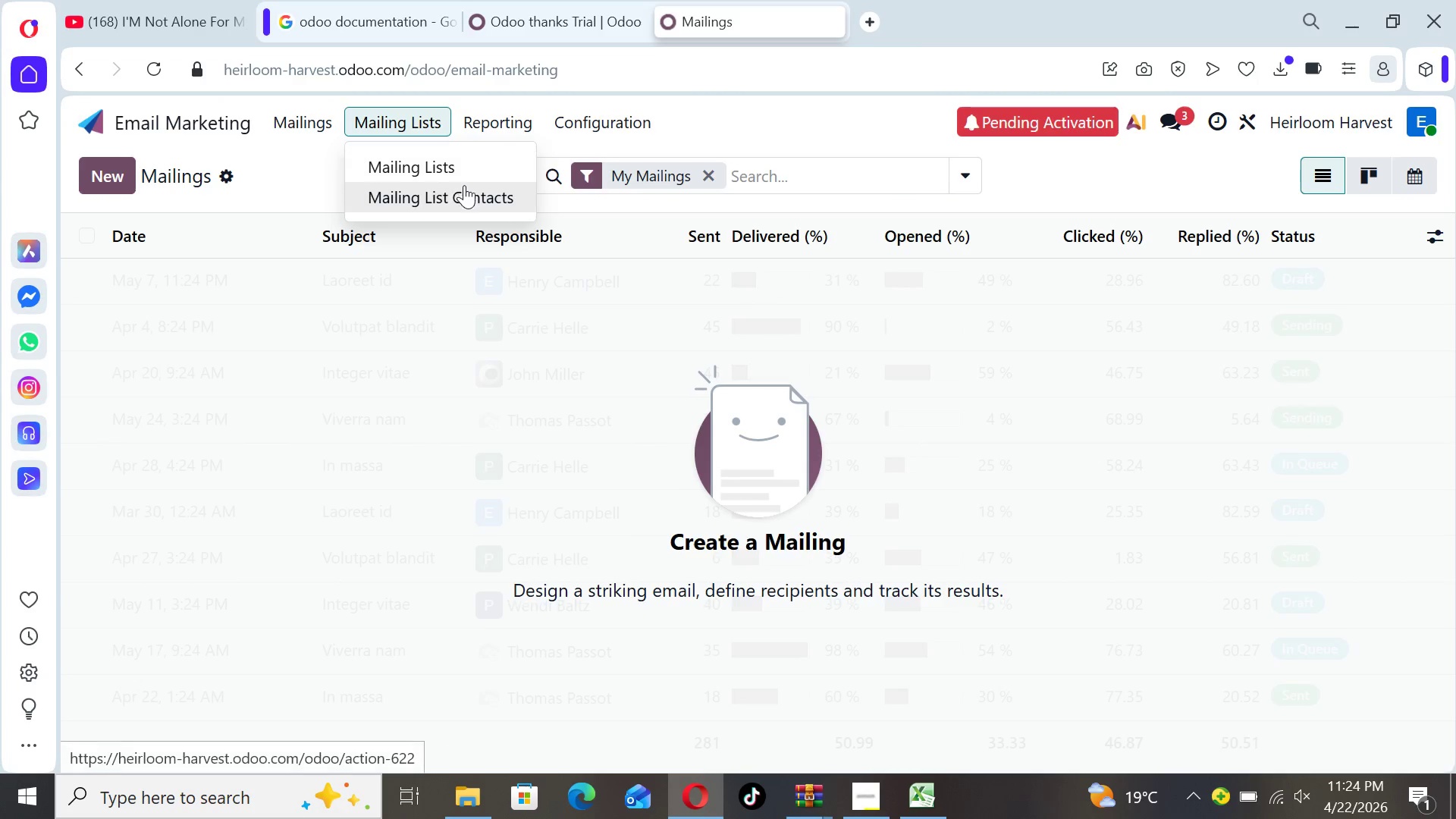 
left_click([469, 193])
 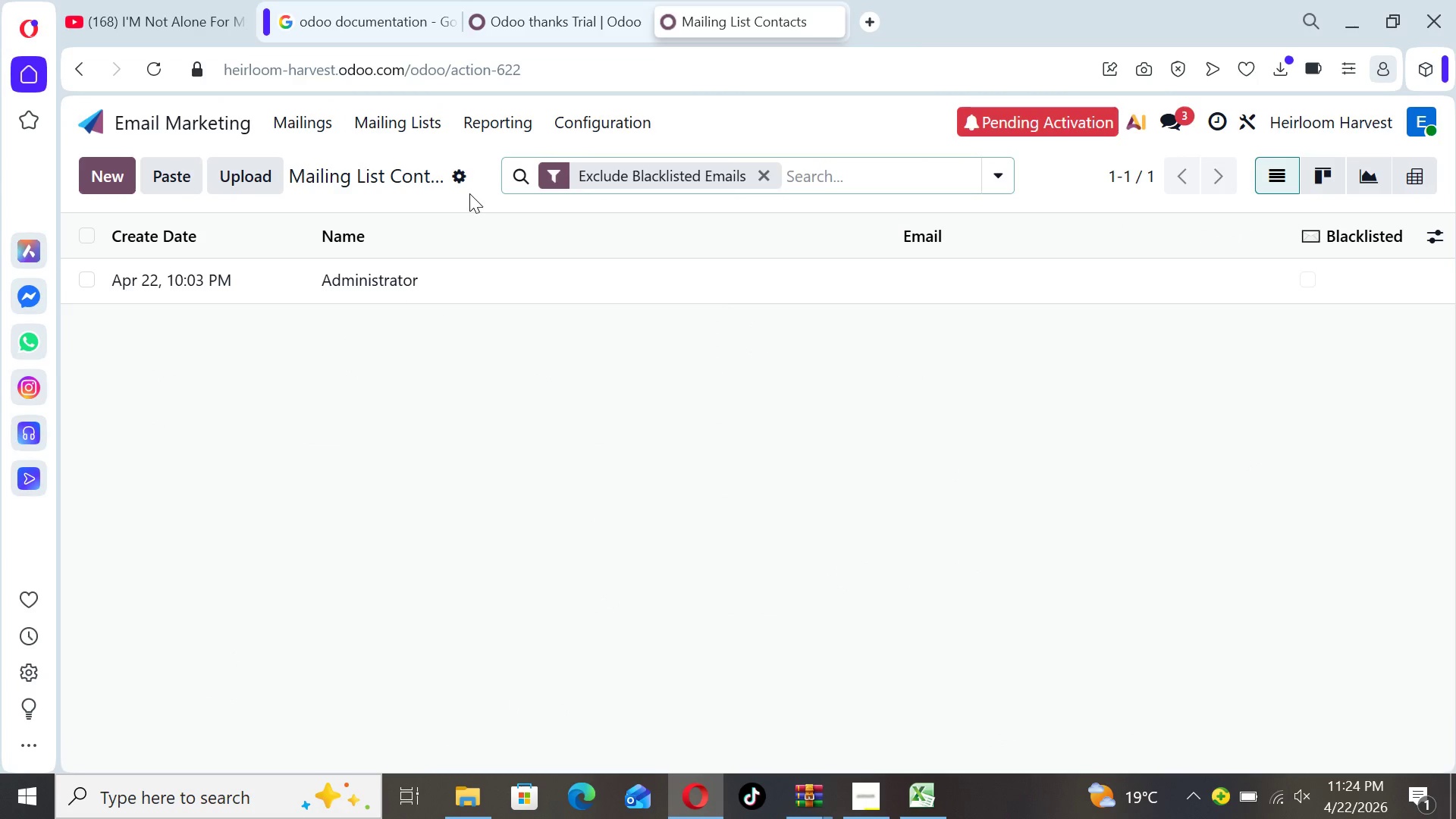 
wait(8.33)
 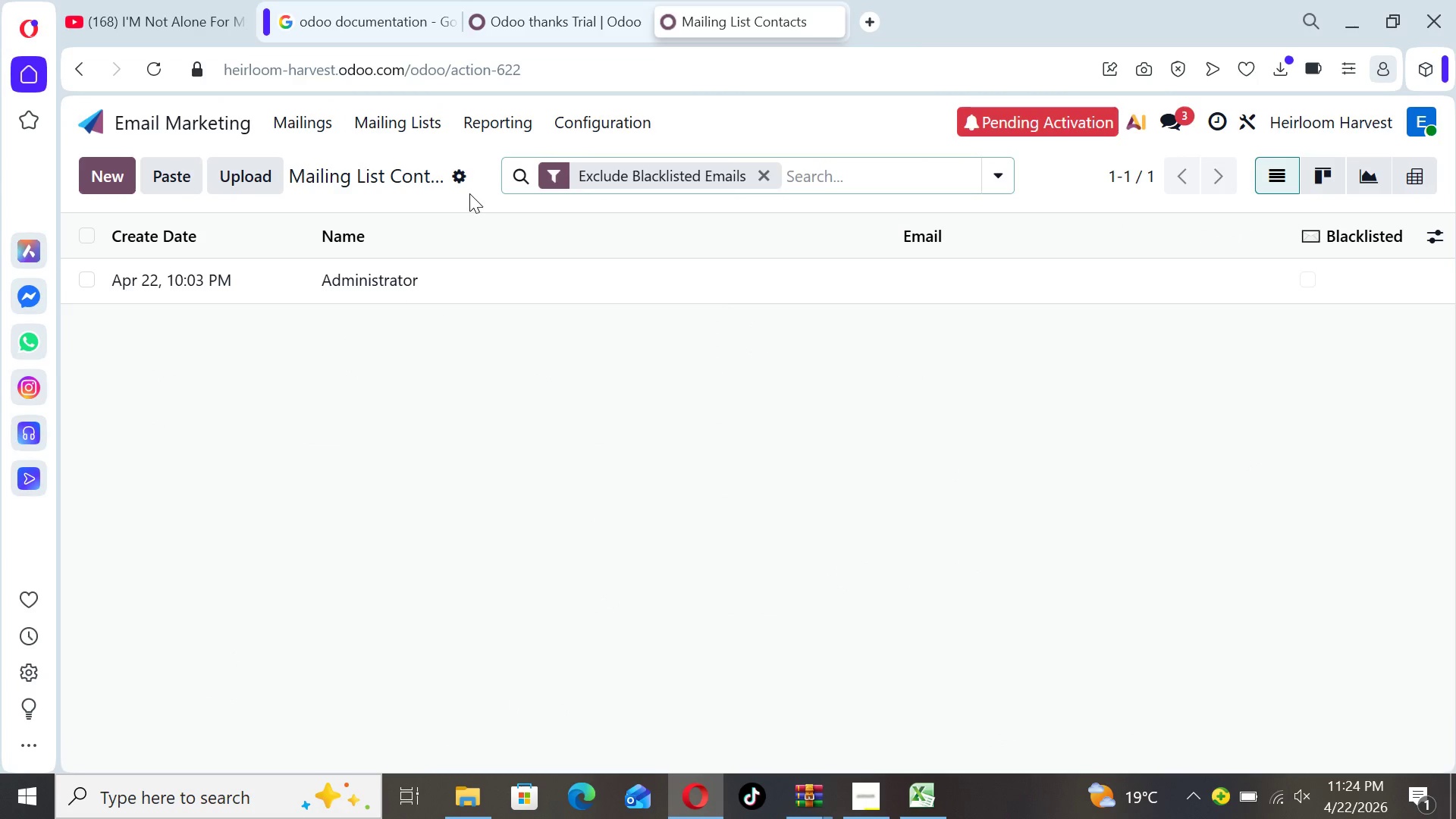 
left_click([765, 177])
 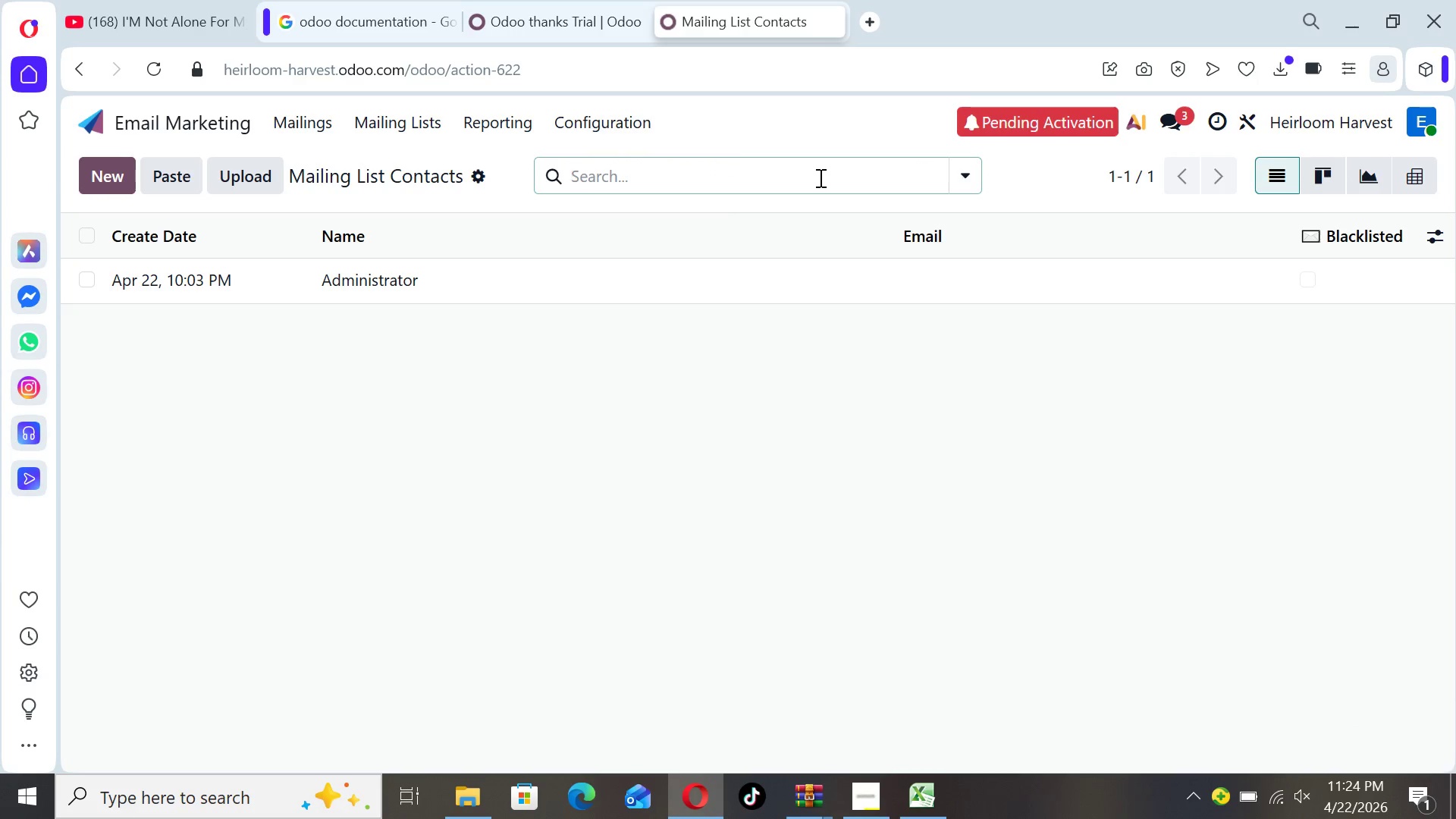 
left_click([962, 175])
 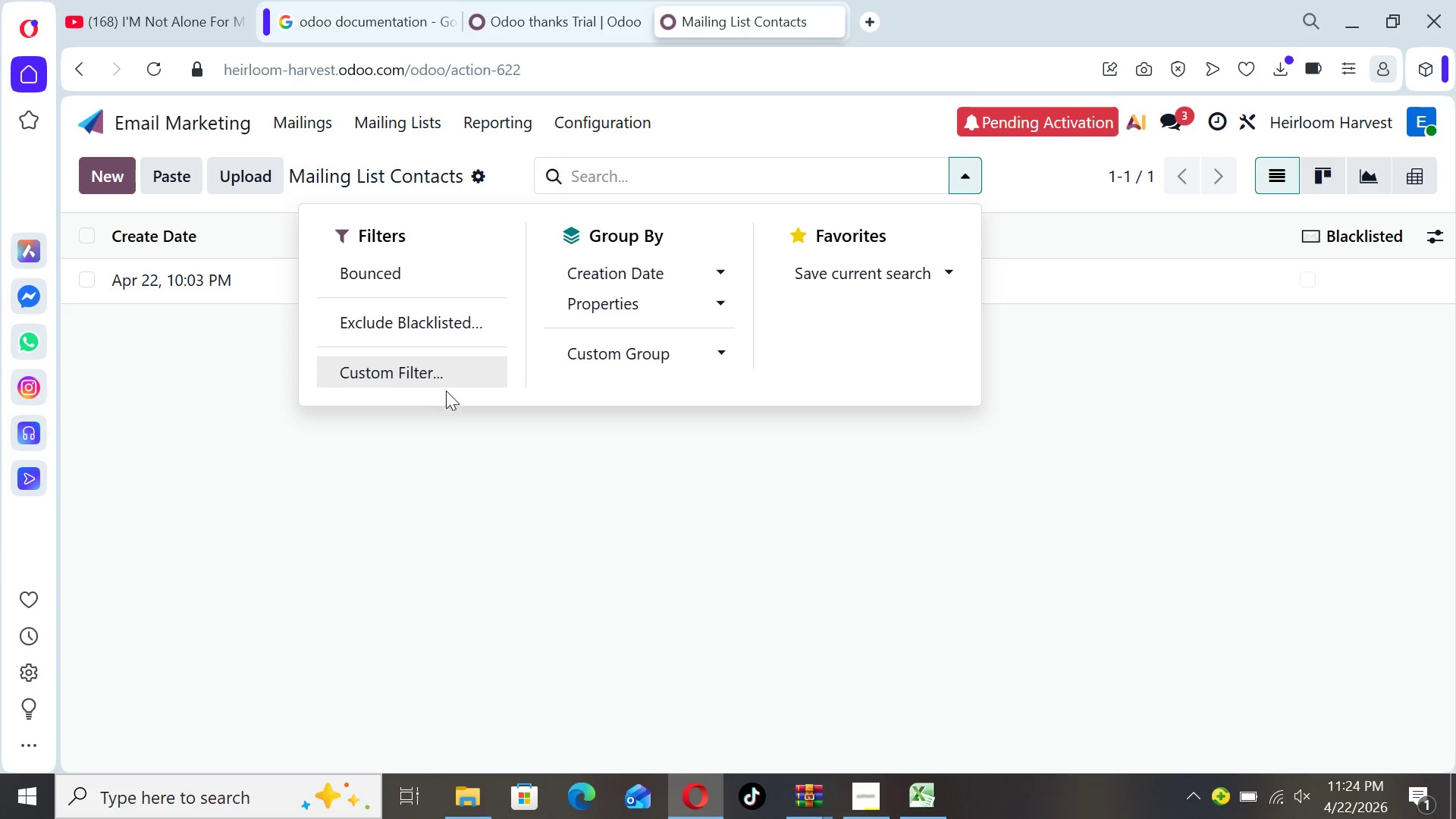 
left_click([435, 376])
 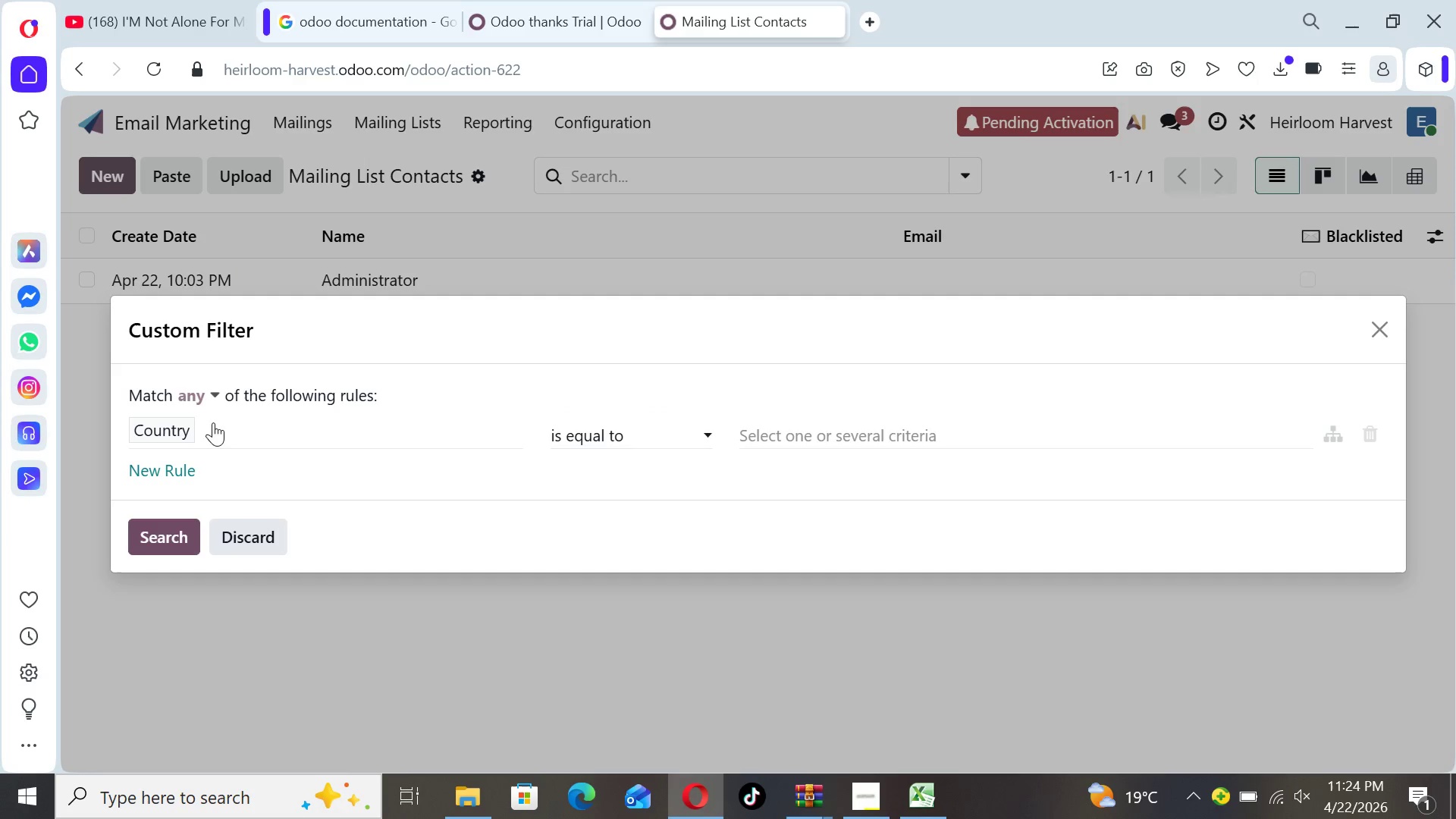 
left_click([186, 428])
 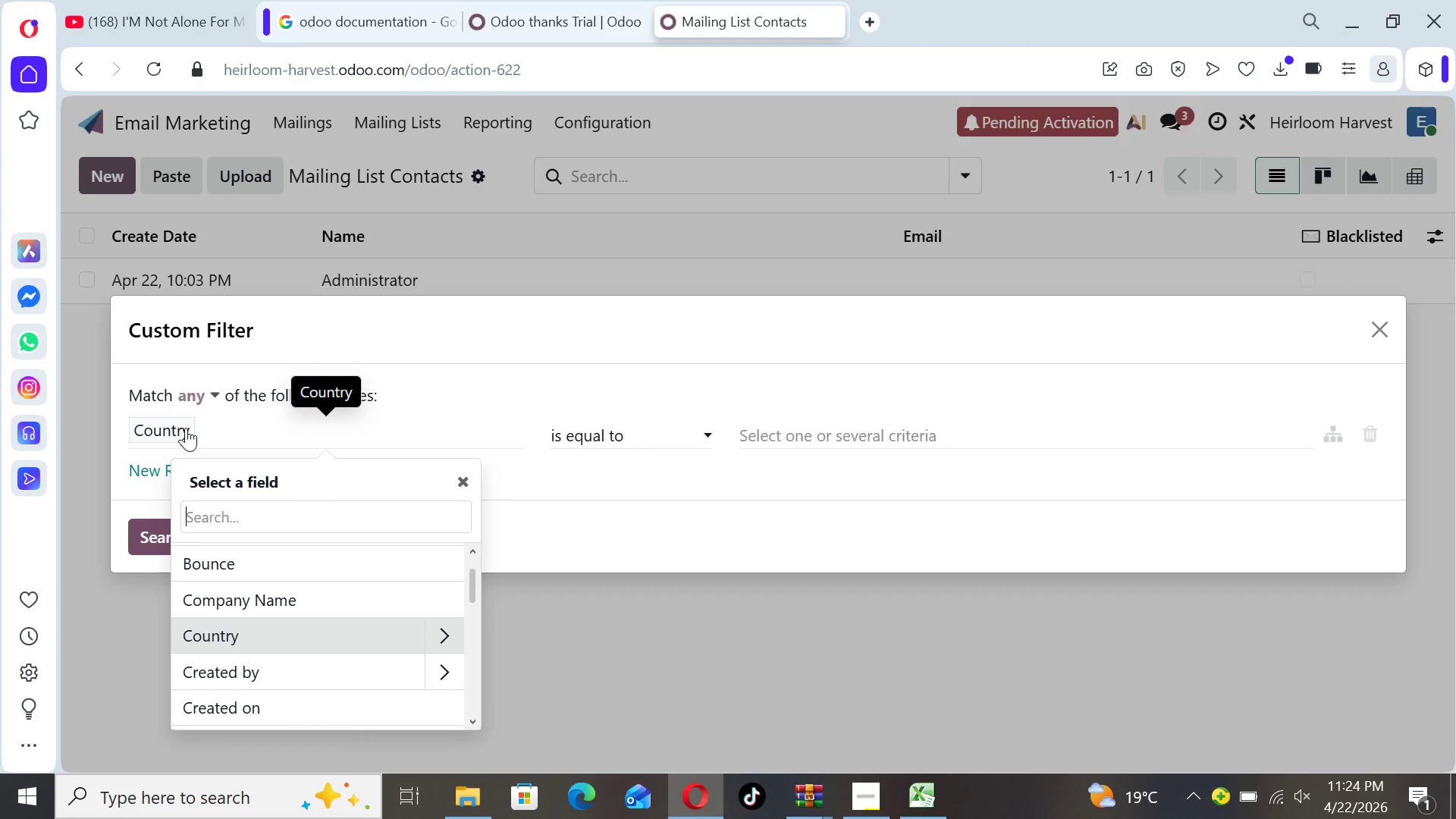 
key(E)
 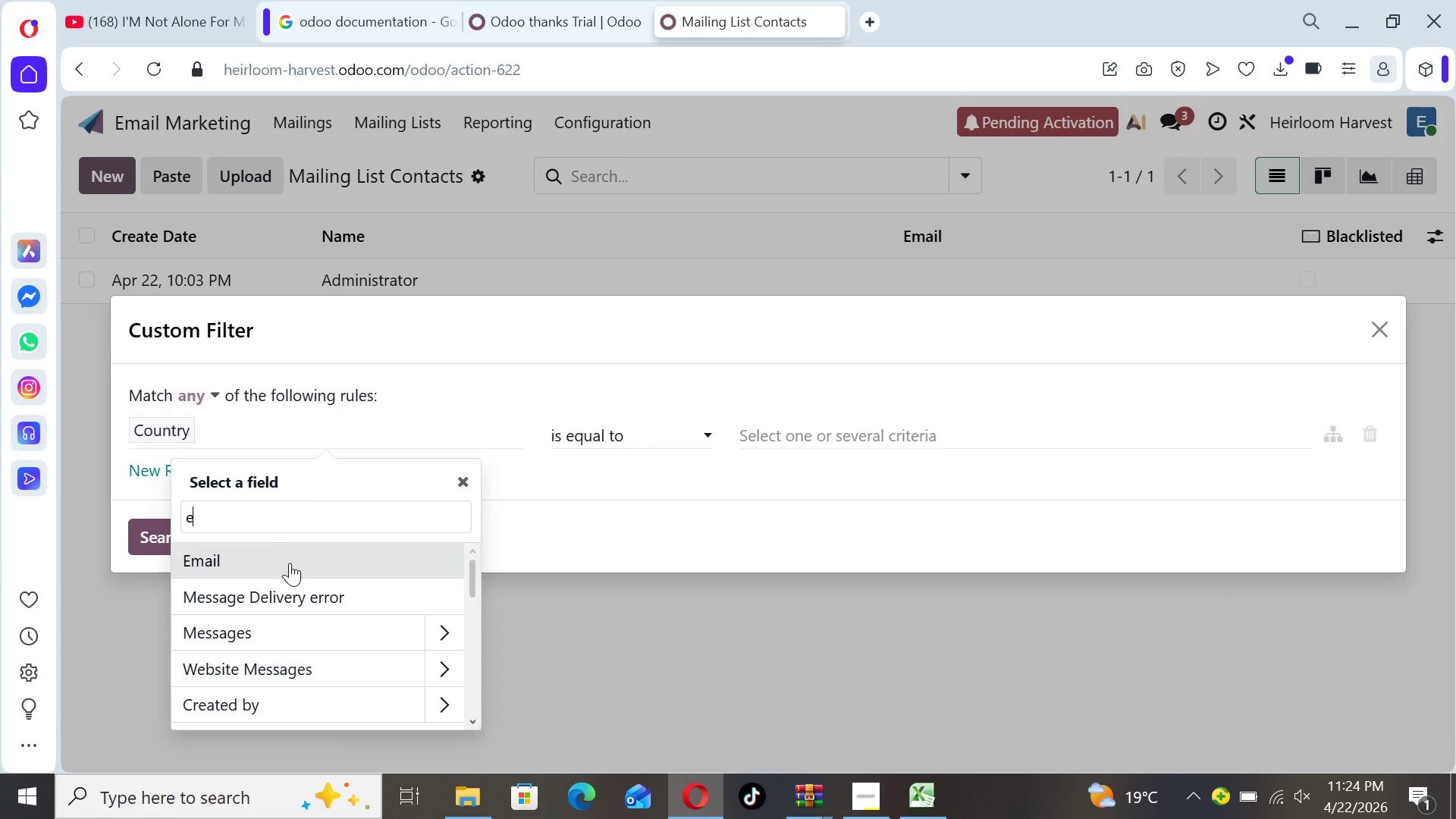 
left_click([290, 567])
 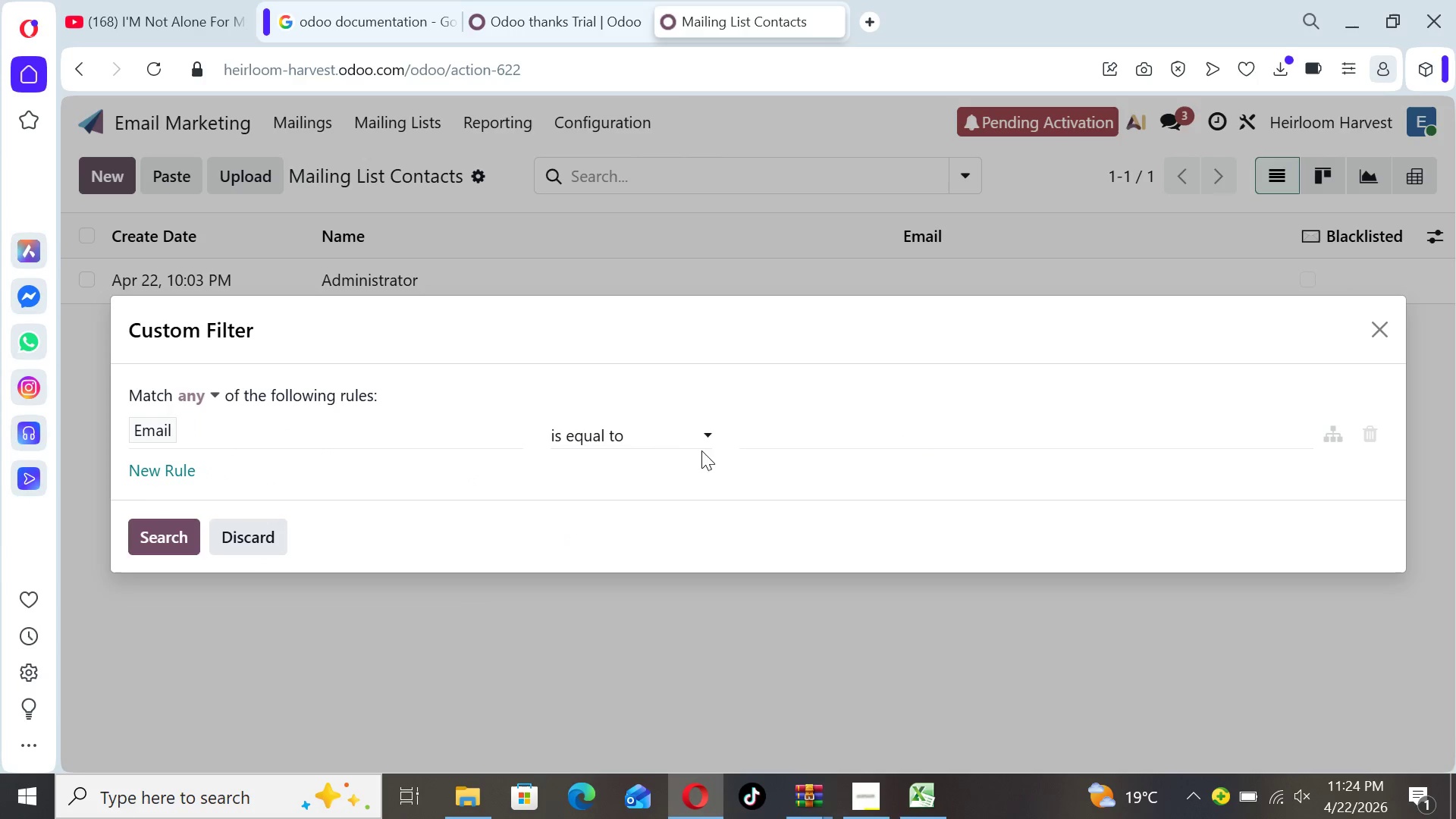 
left_click([706, 438])
 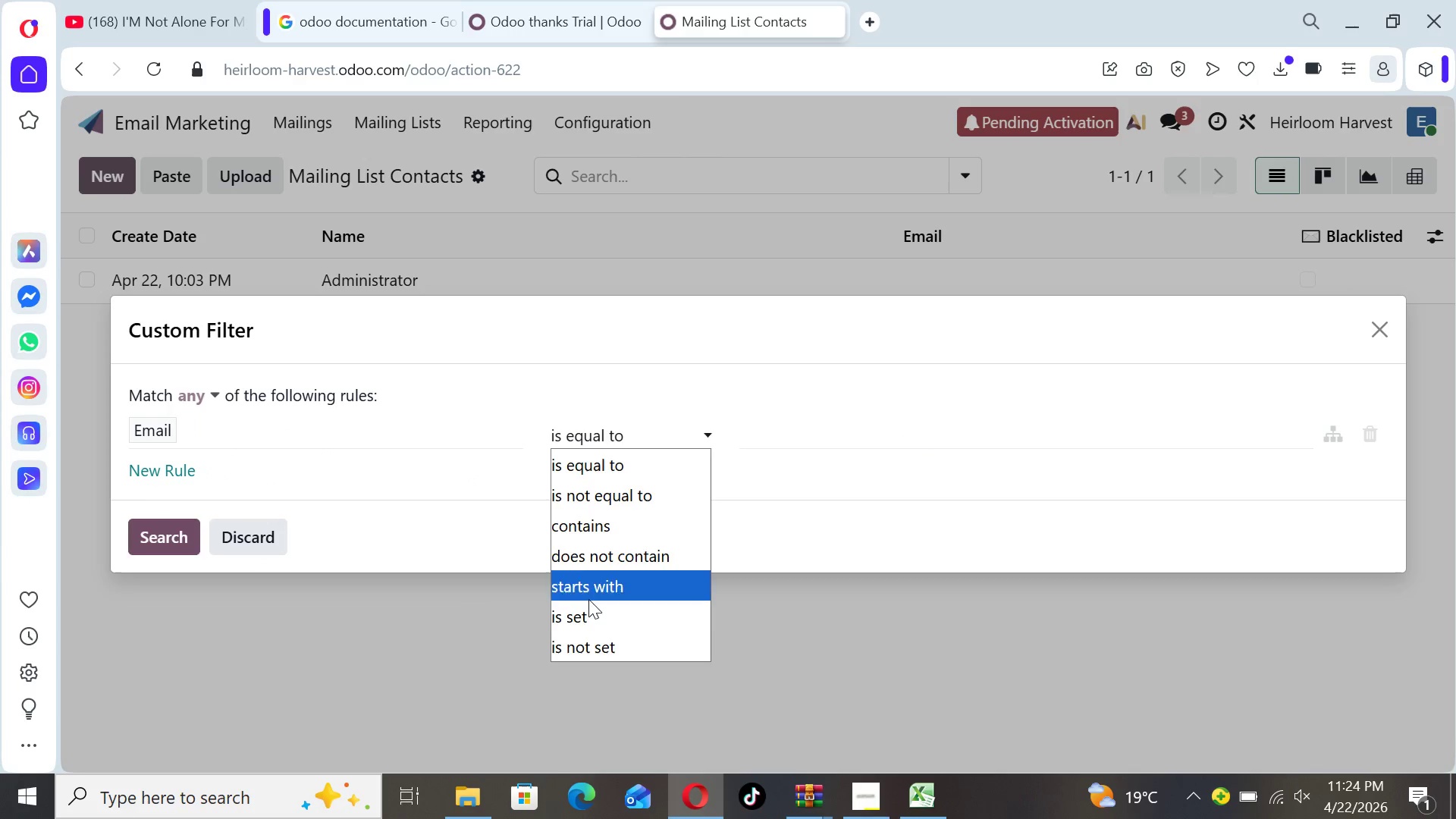 
left_click([585, 612])
 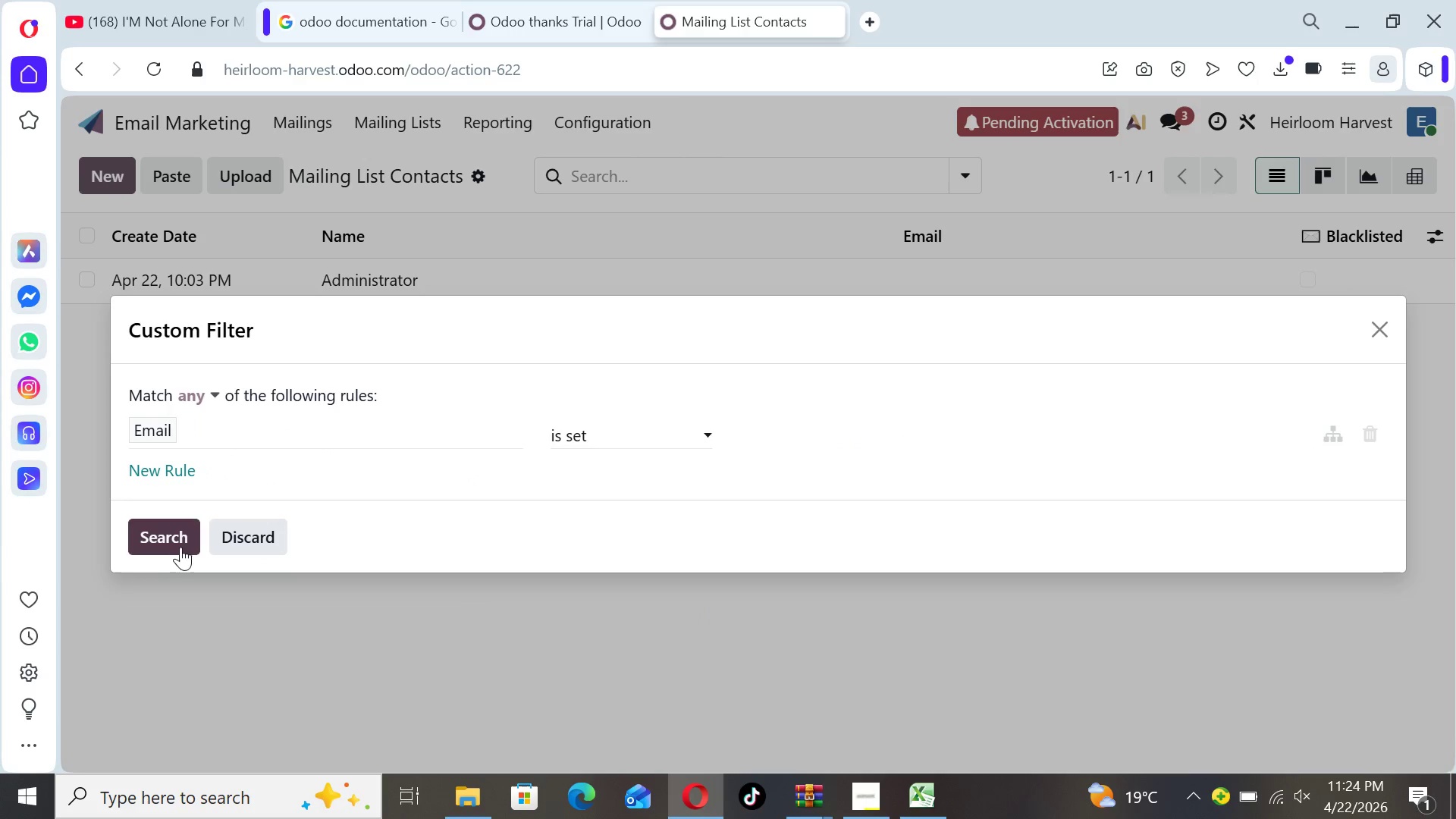 
left_click([170, 538])
 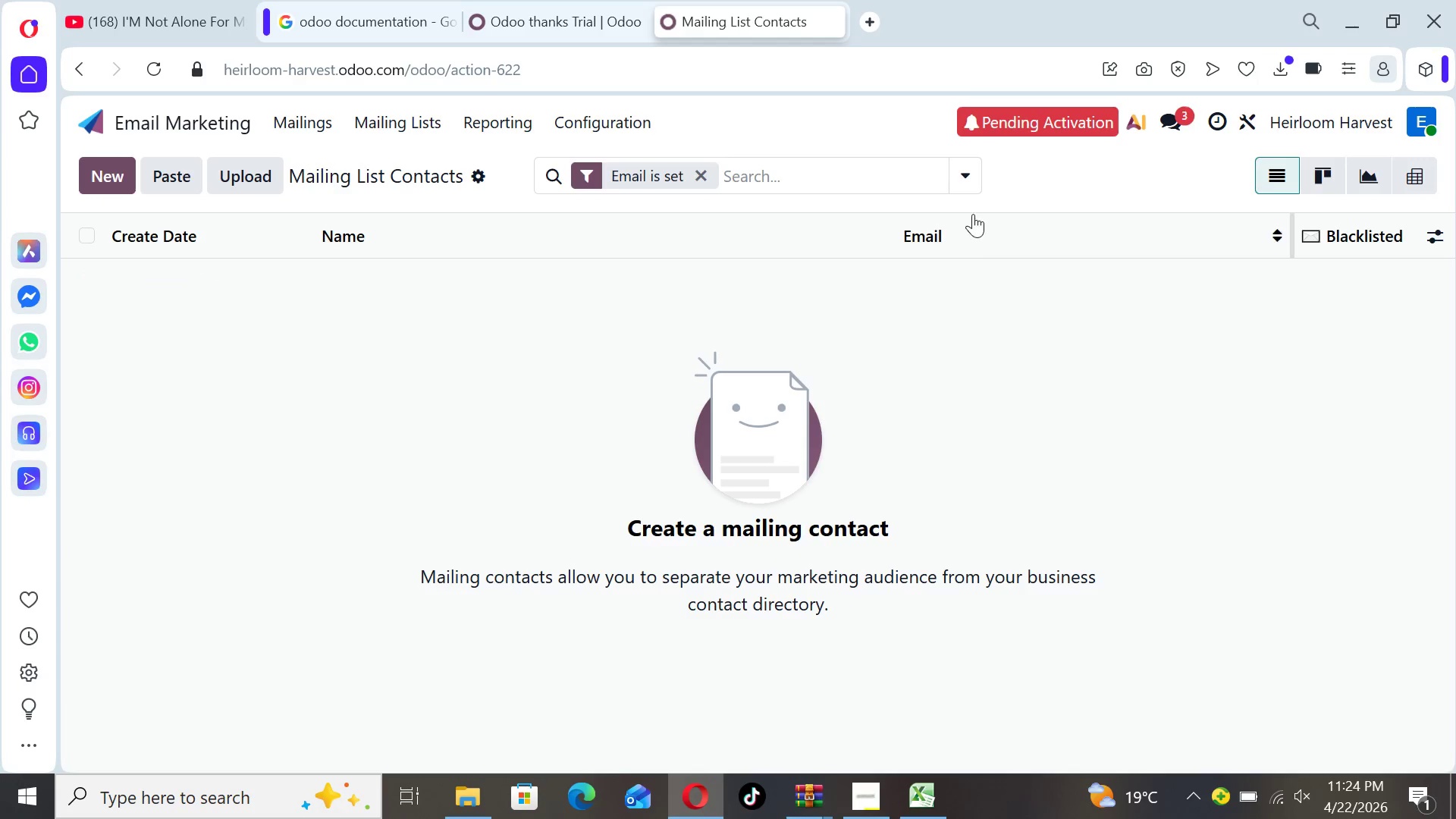 
left_click([966, 181])
 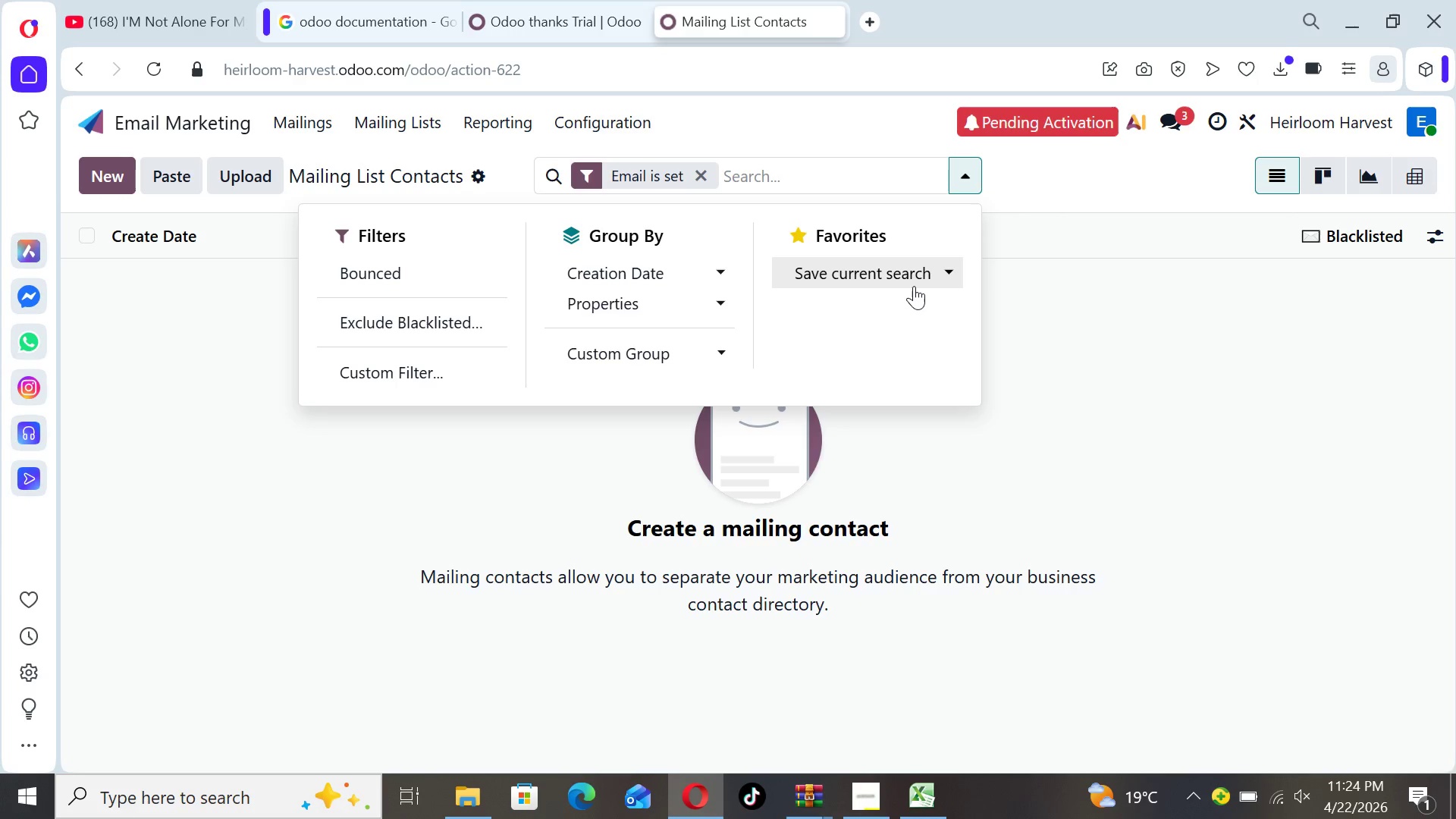 
left_click([920, 279])
 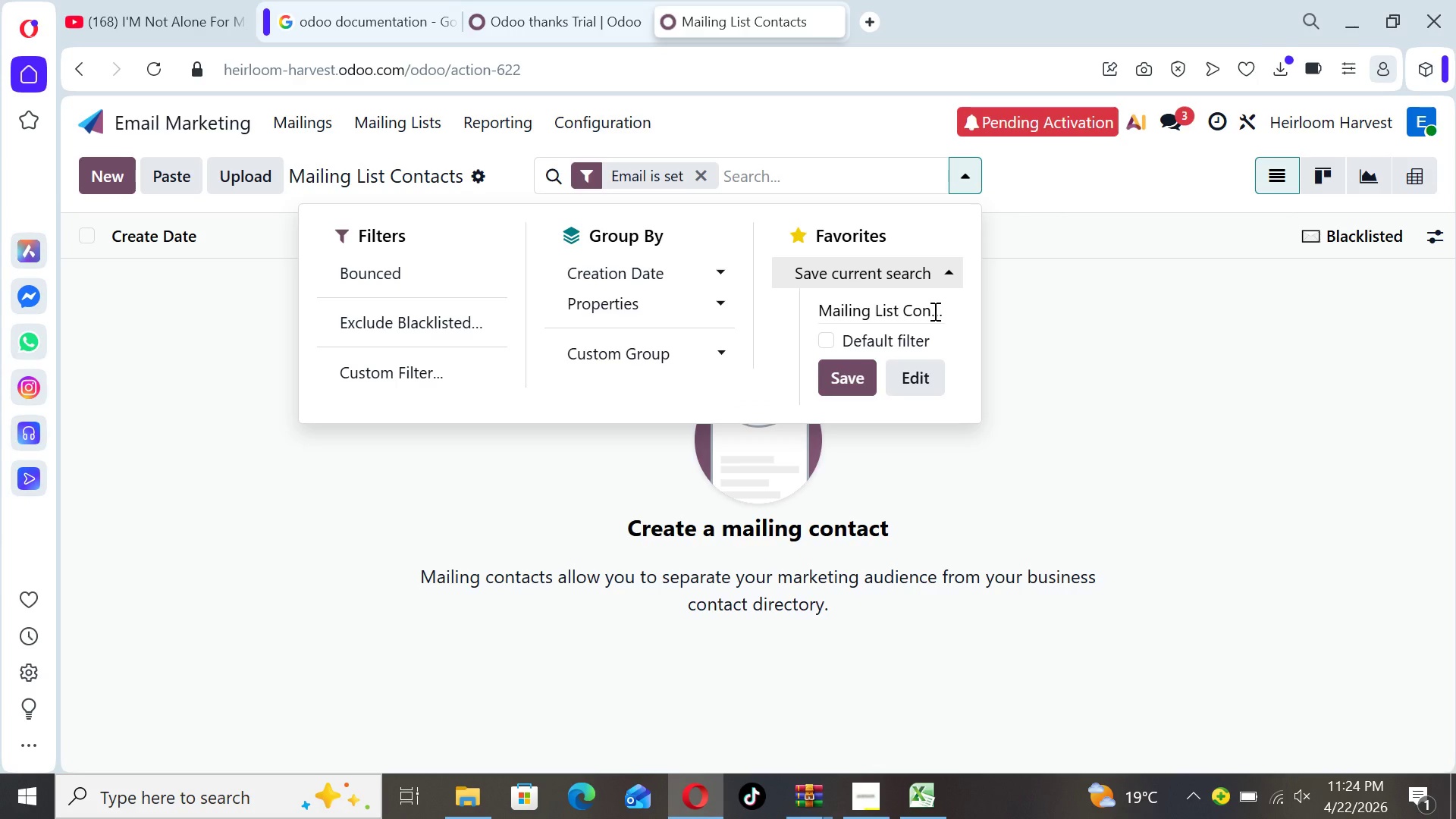 
wait(8.23)
 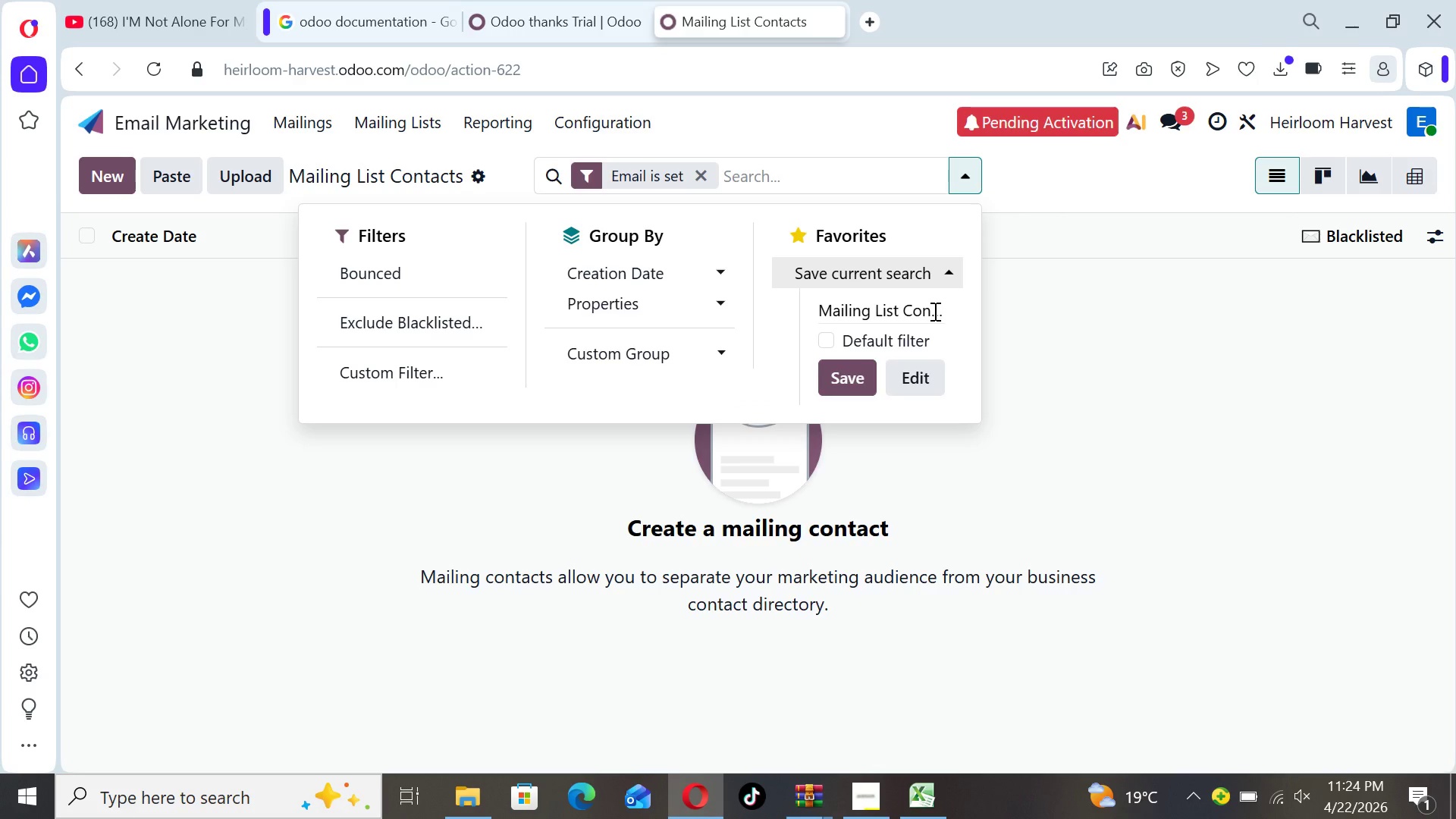 
left_click([934, 311])
 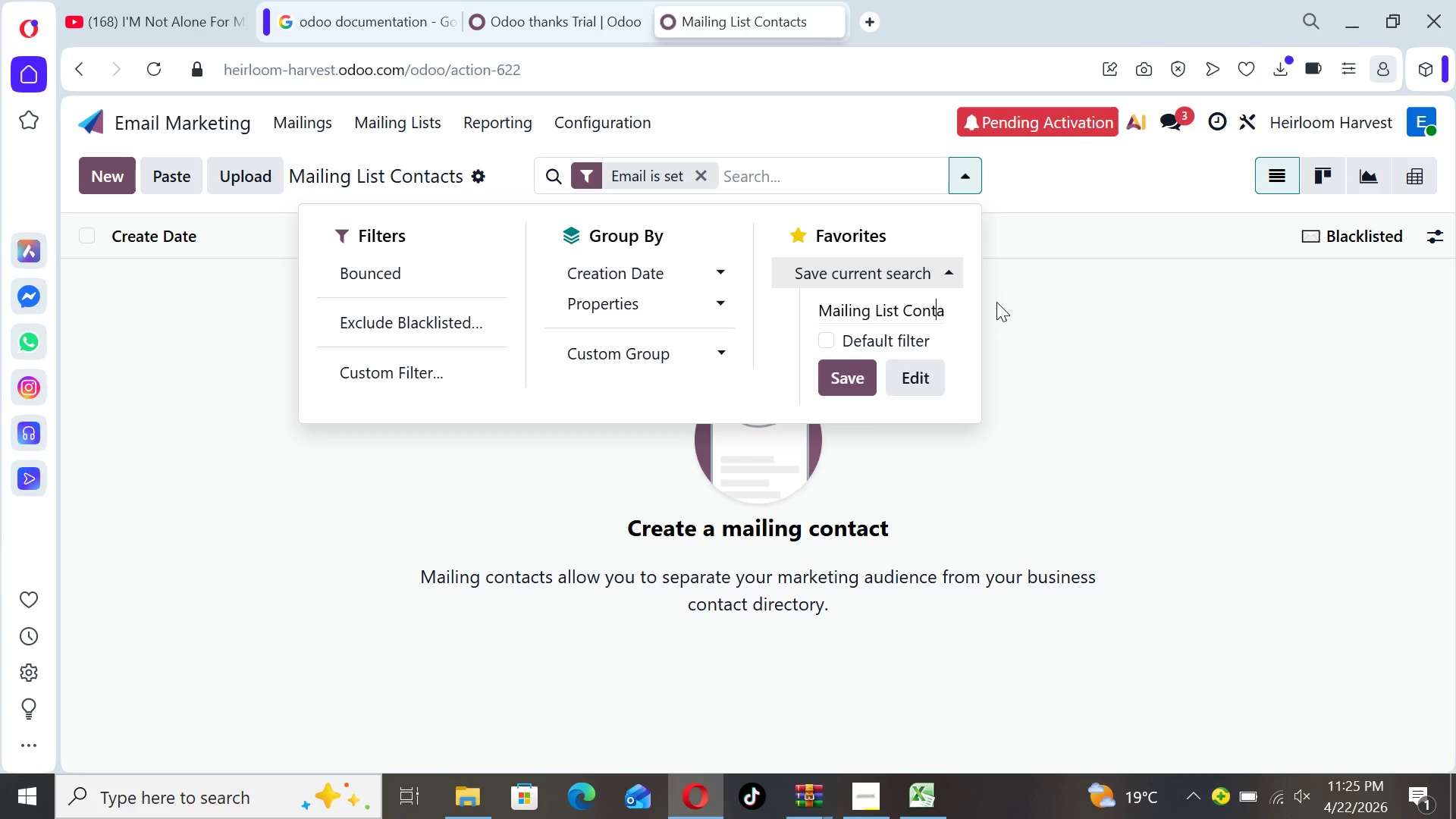 
hold_key(key=ArrowRight, duration=0.81)
 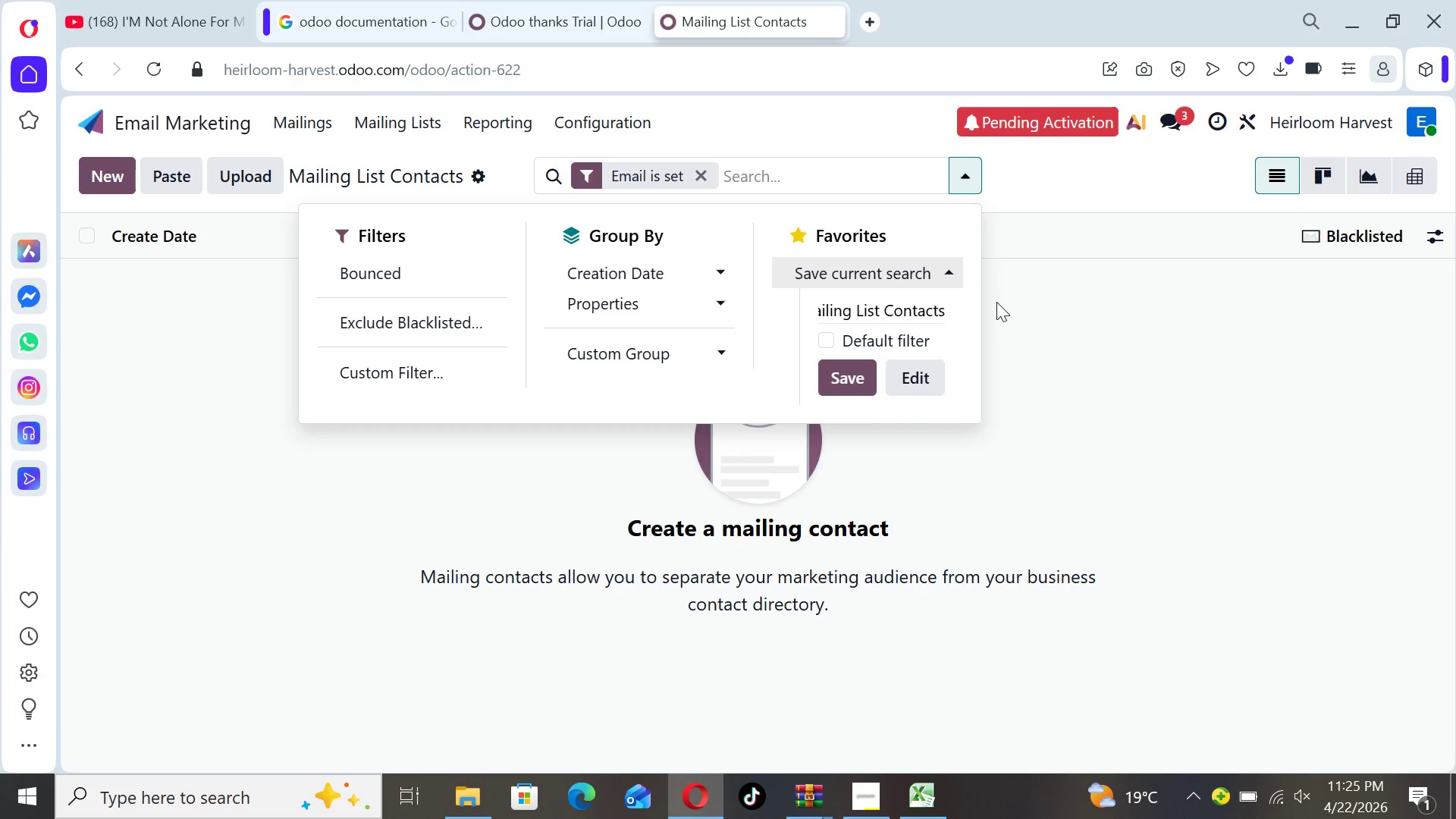 
key(ArrowRight)
 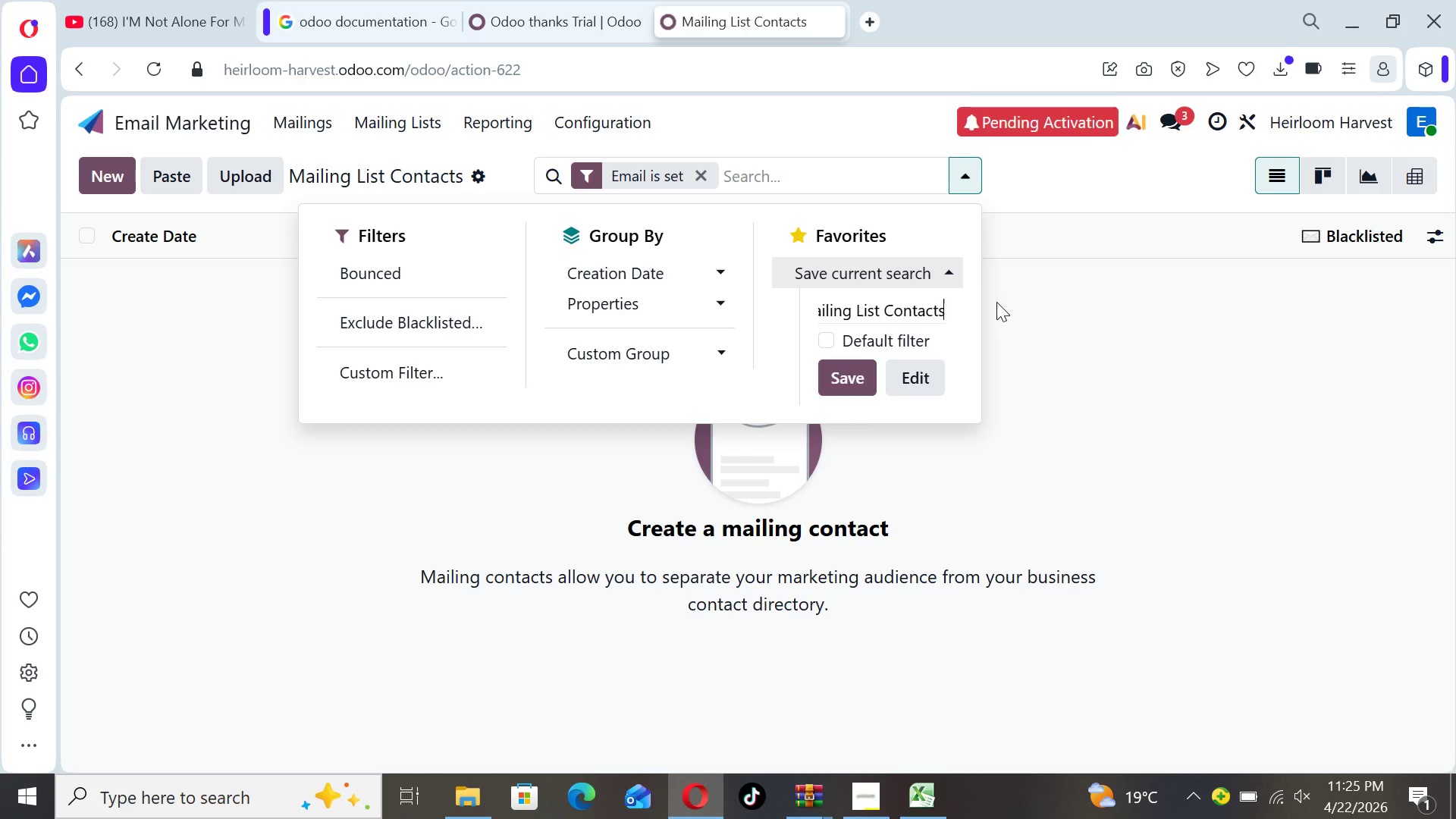 
hold_key(key=Backspace, duration=1.03)
 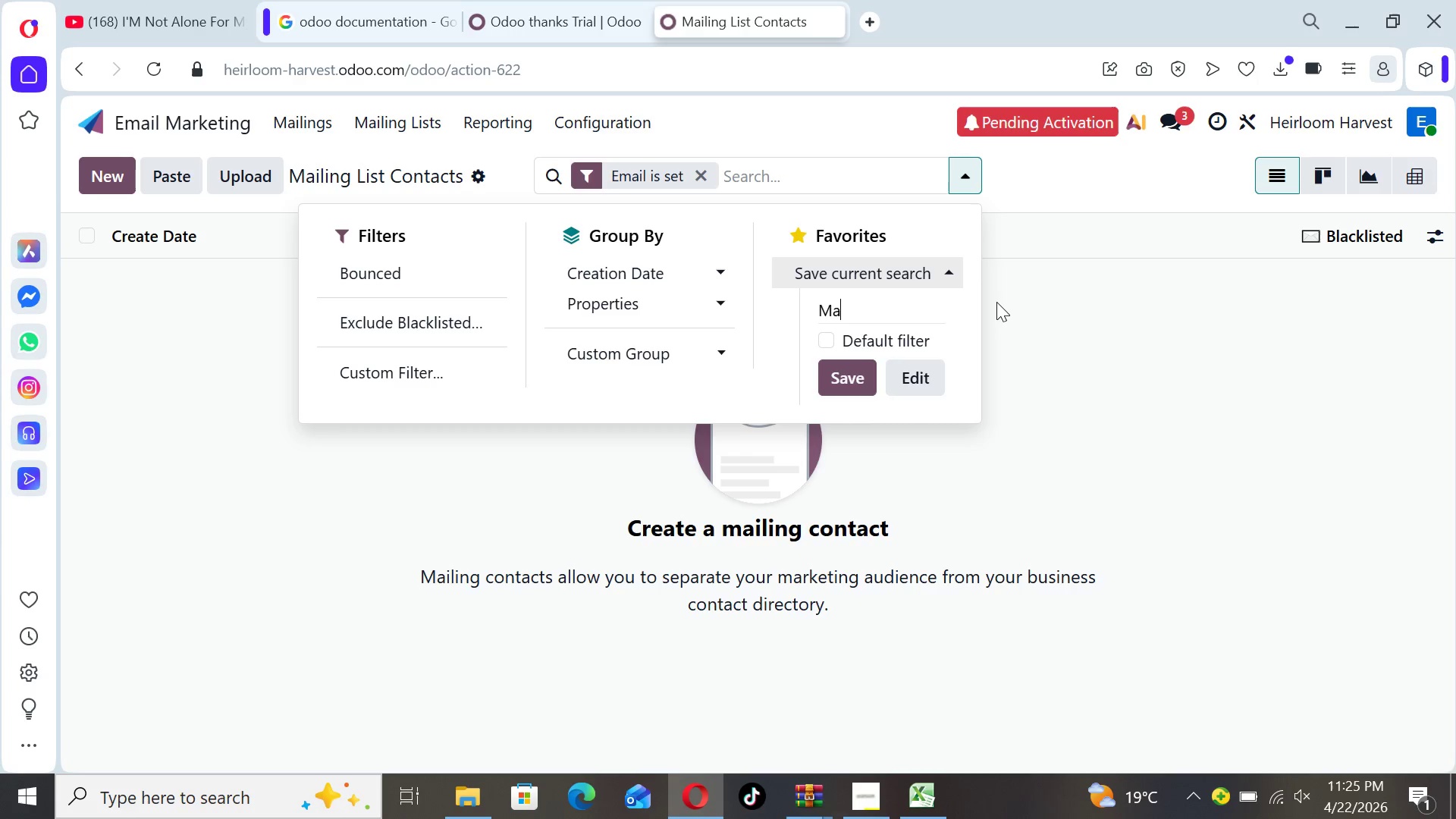 
key(Backspace)
key(Backspace)
key(Backspace)
type(Local VIPs)
 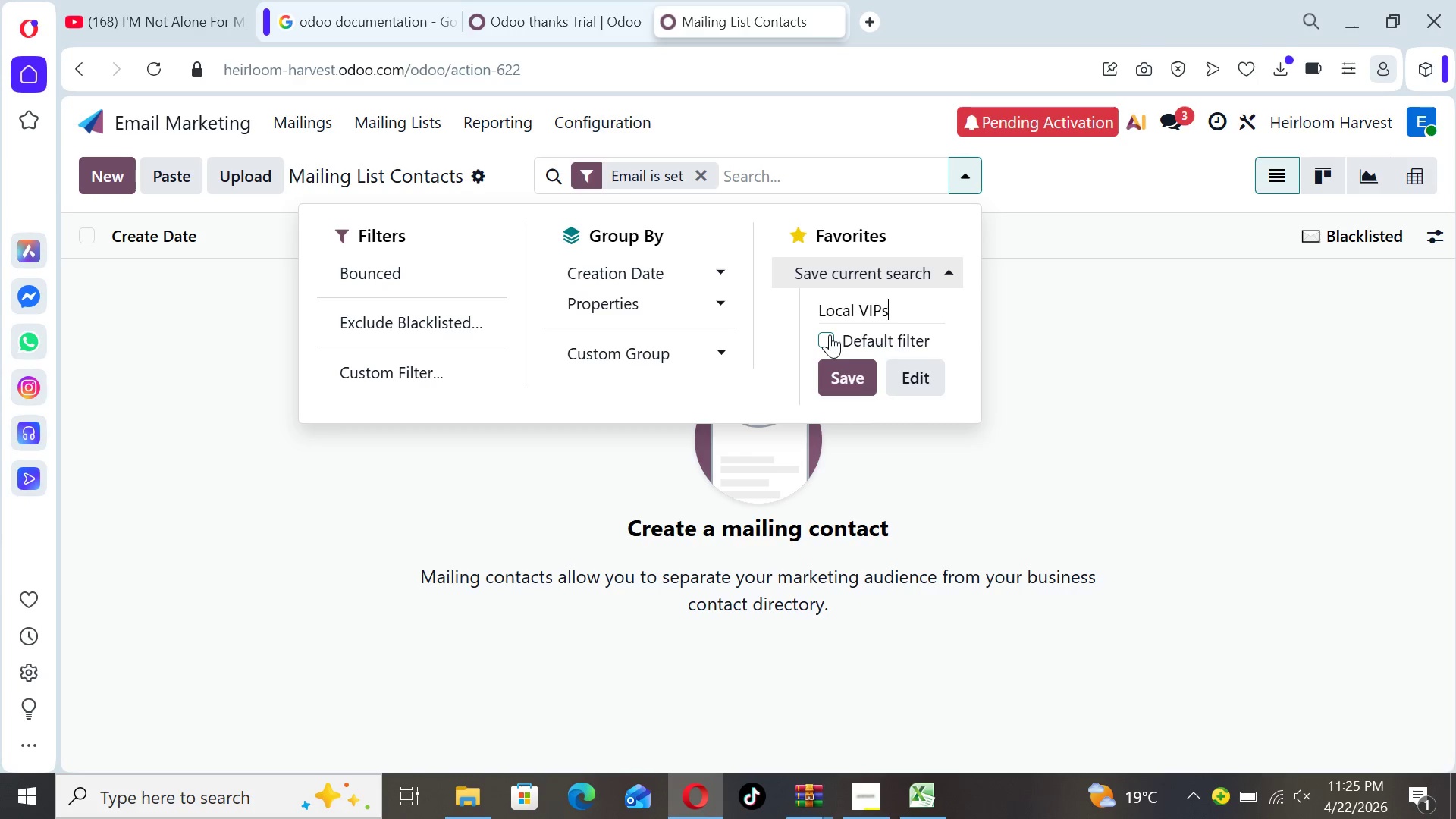 
left_click([820, 337])
 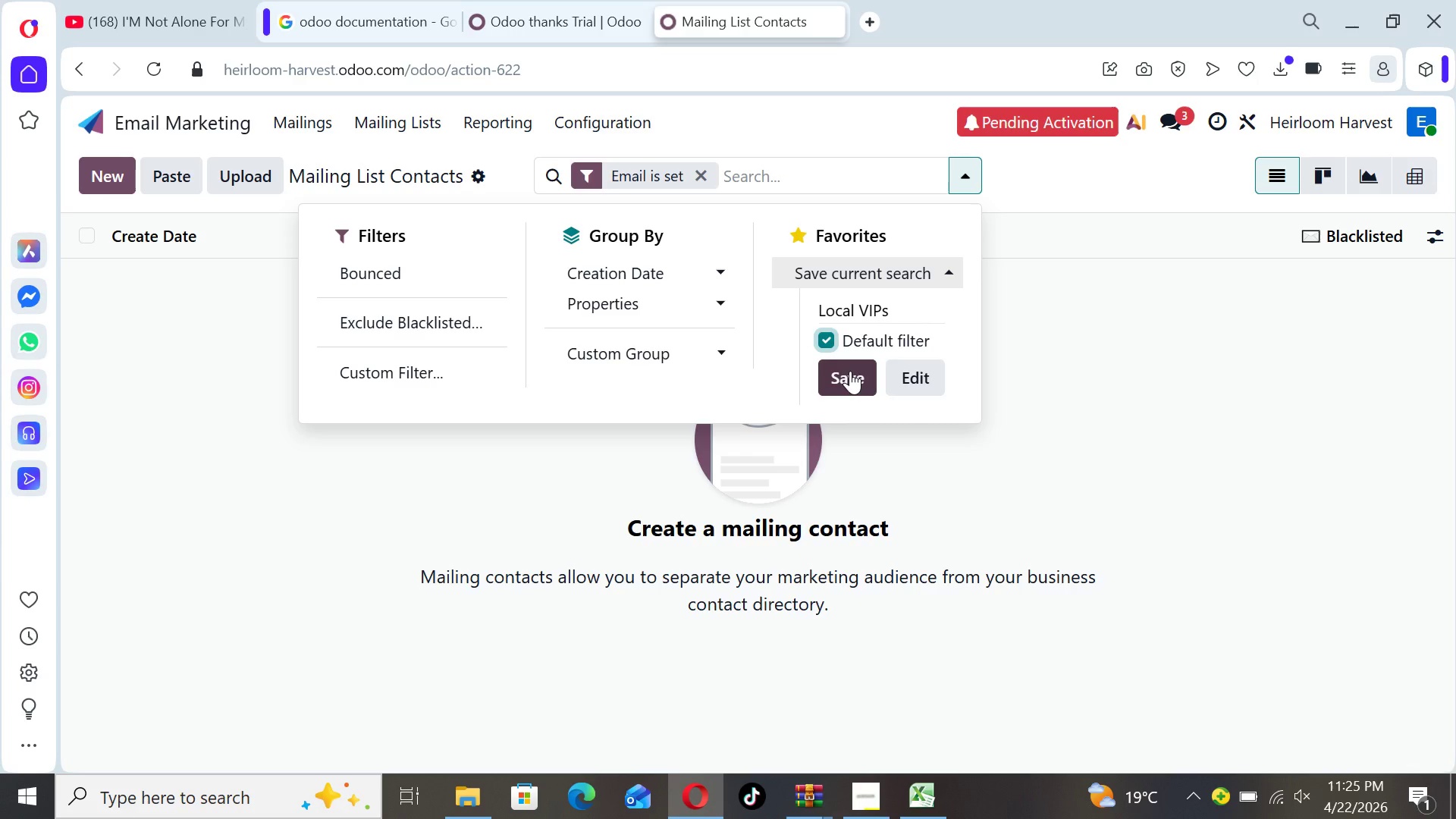 
left_click([850, 371])
 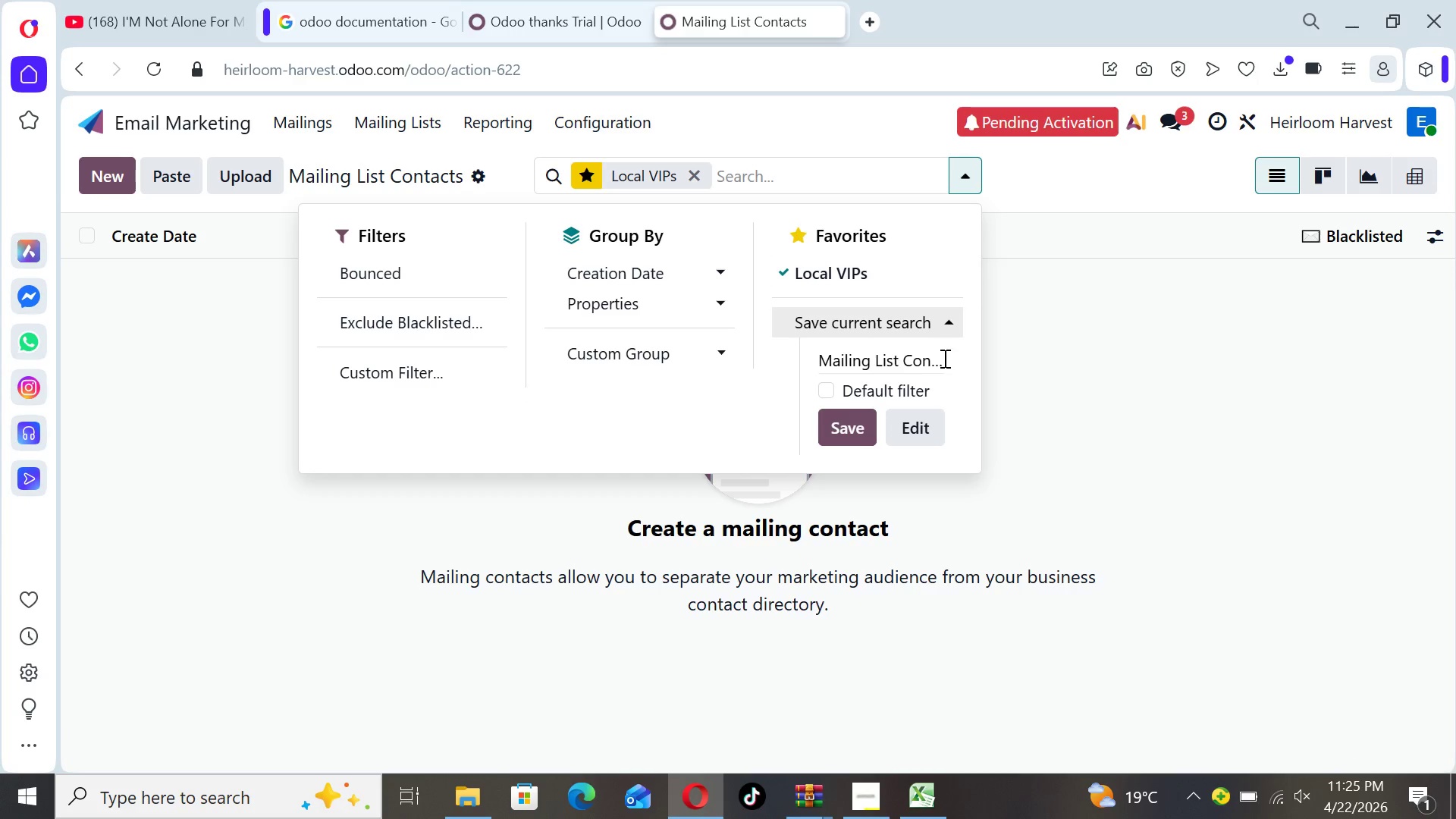 
wait(10.83)
 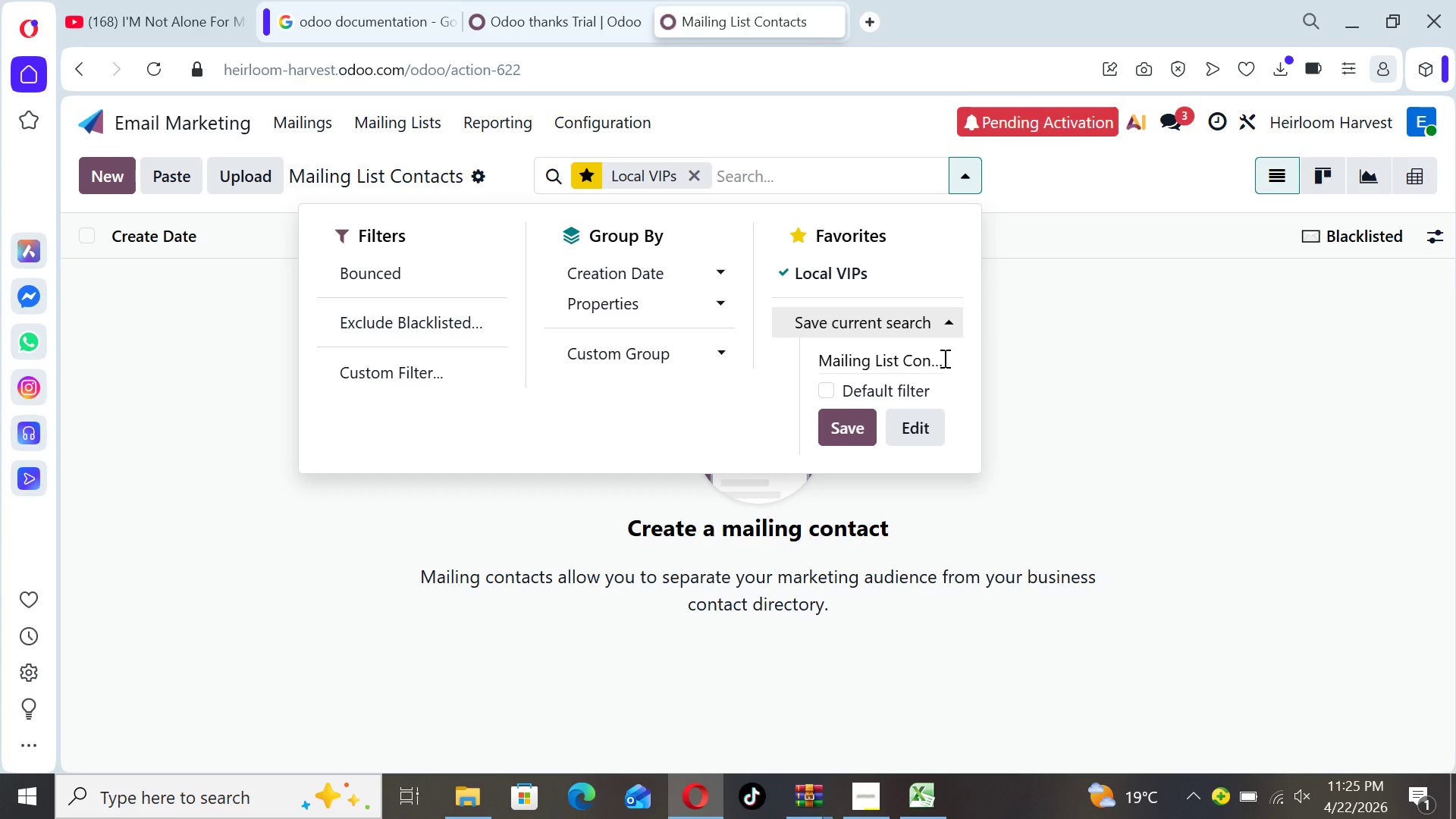 
left_click([957, 323])
 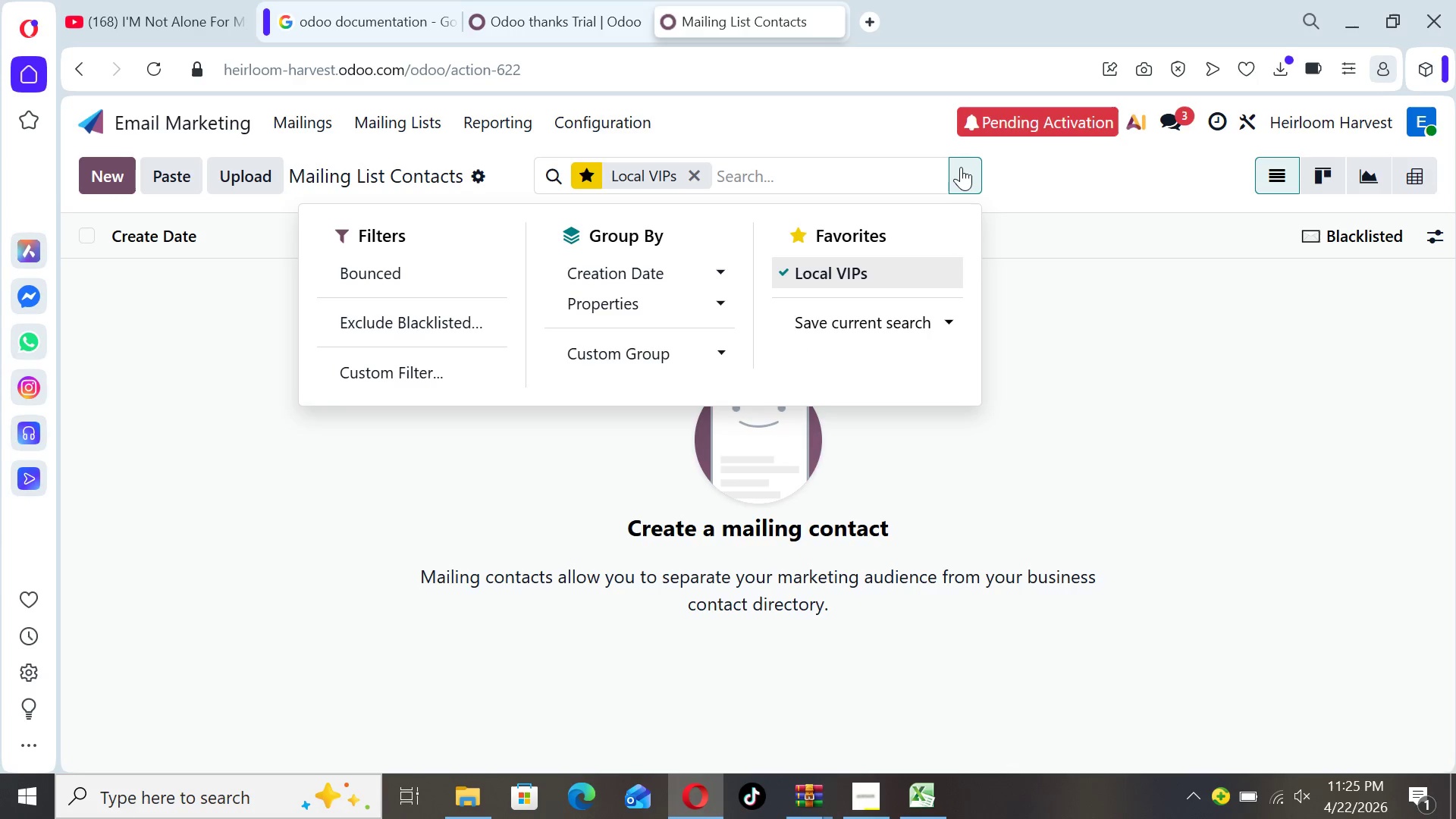 
left_click([963, 167])
 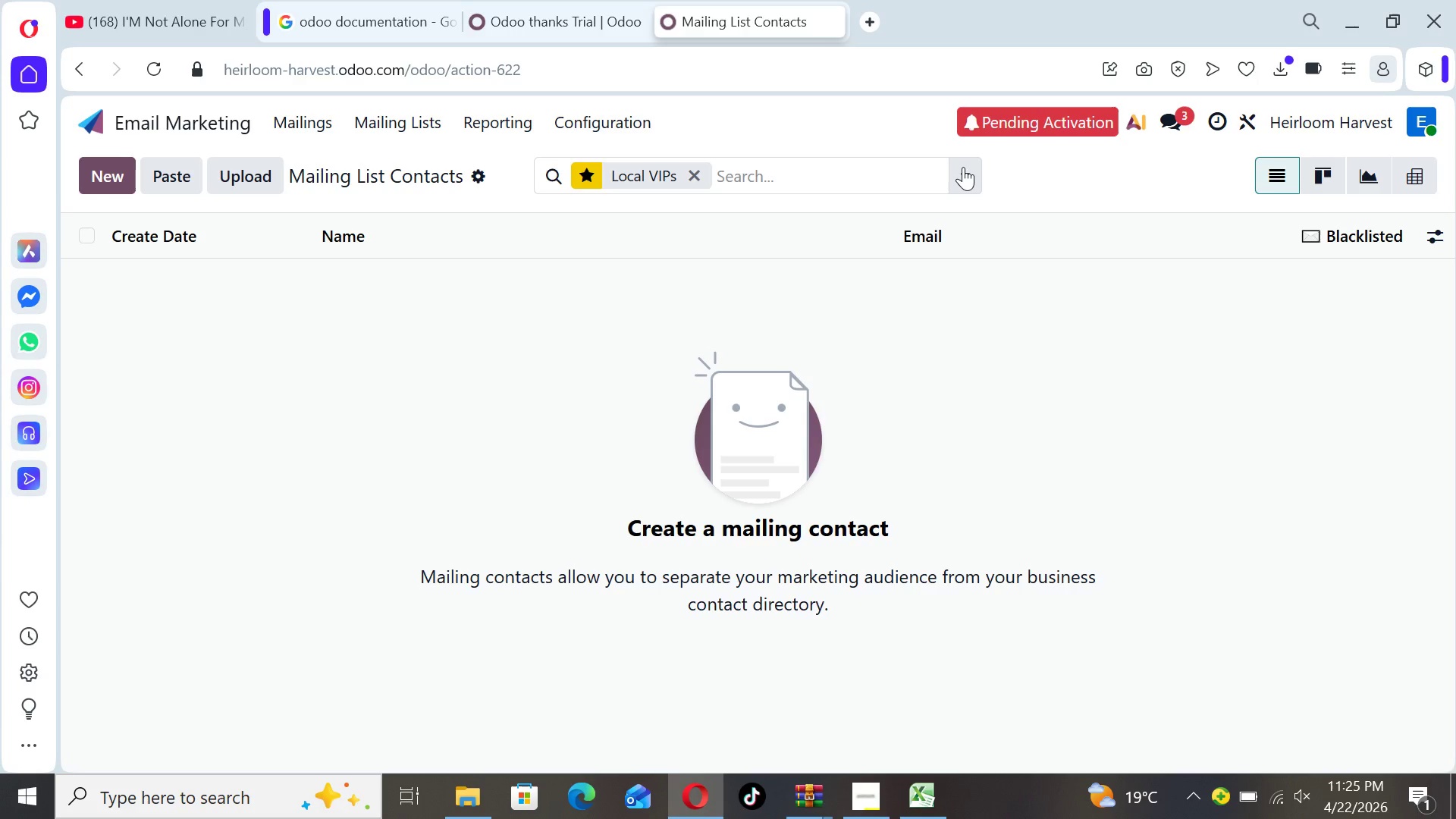 
wait(28.14)
 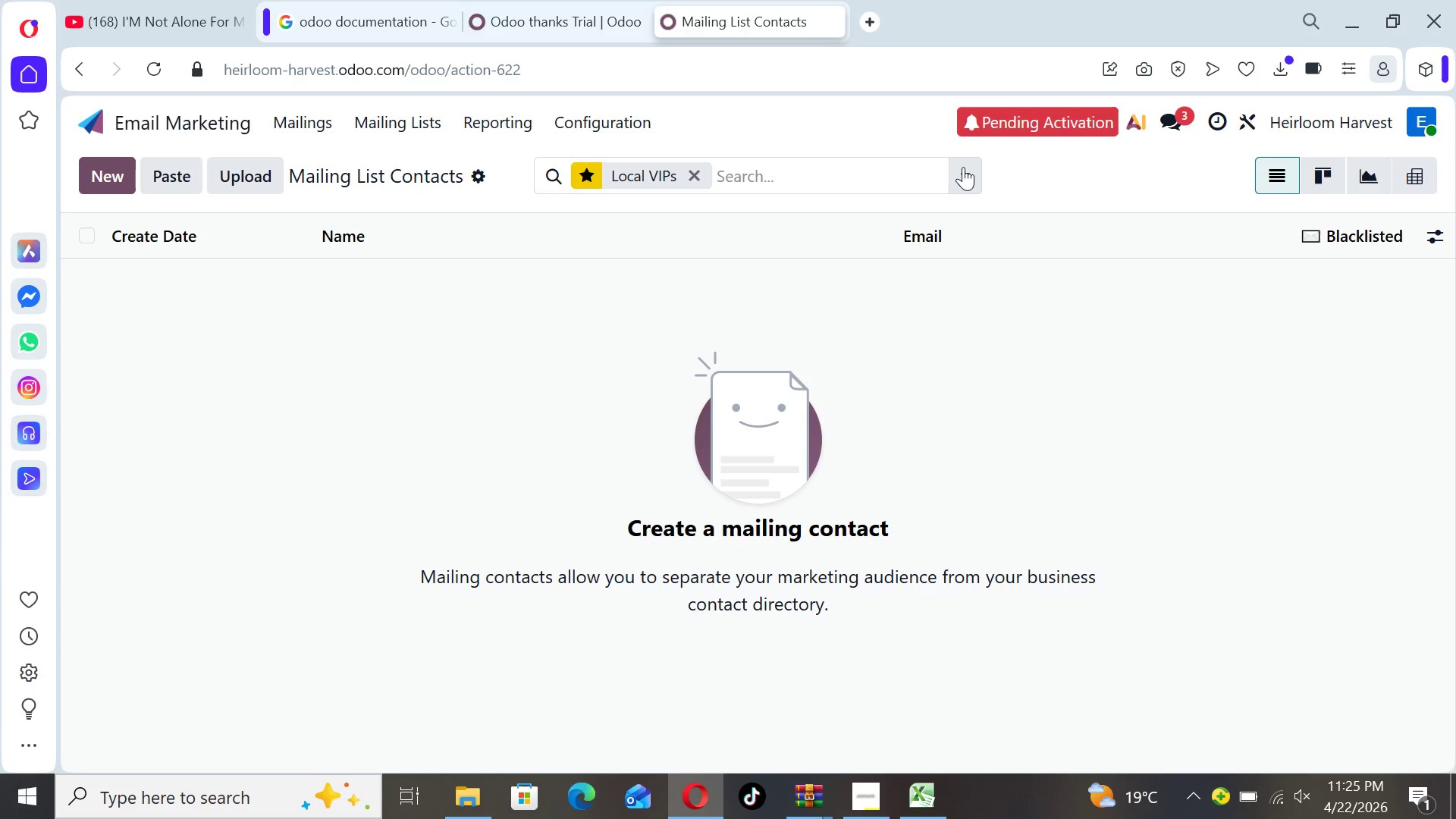 
left_click([99, 130])
 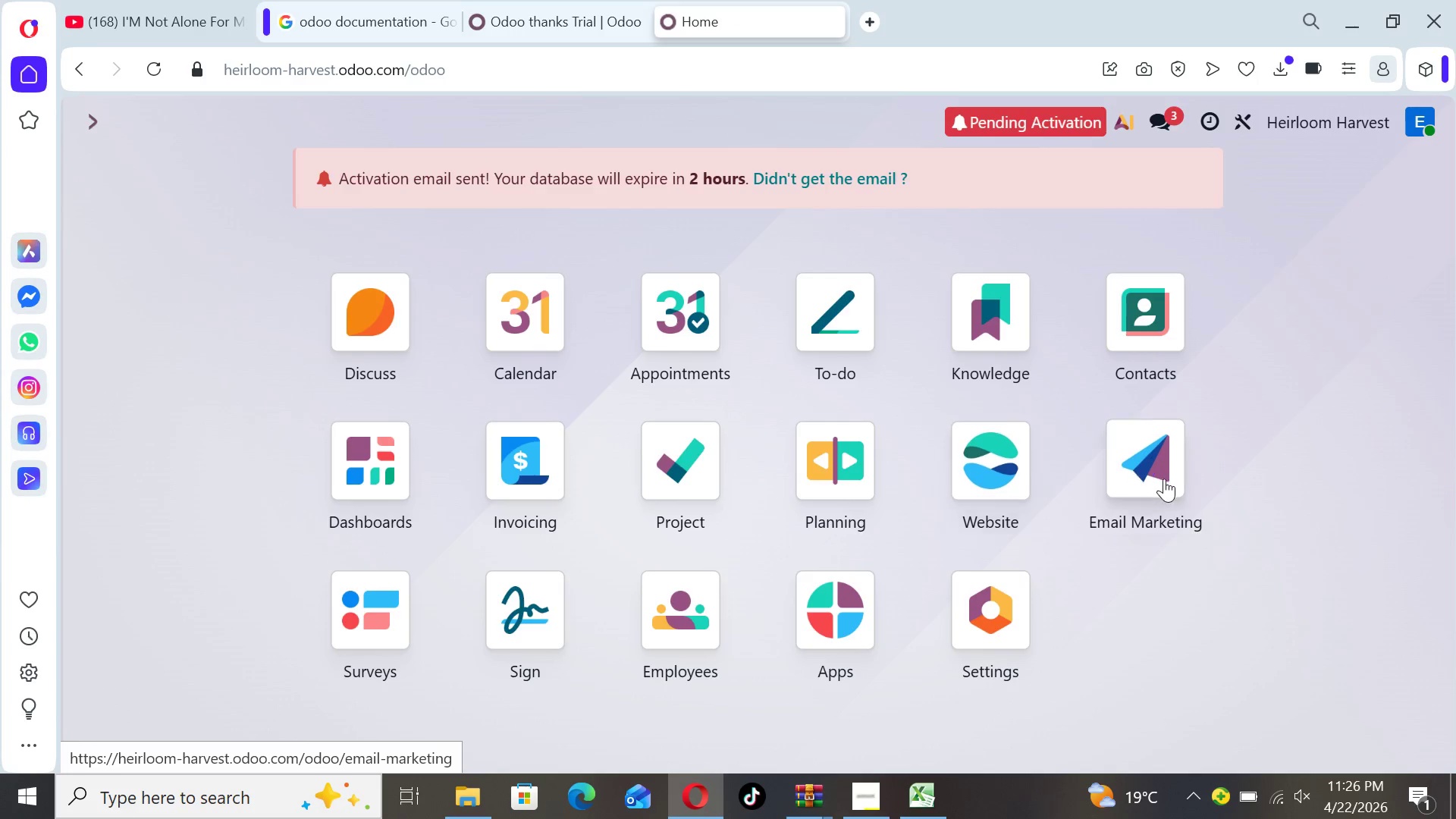 
double_click([1165, 480])
 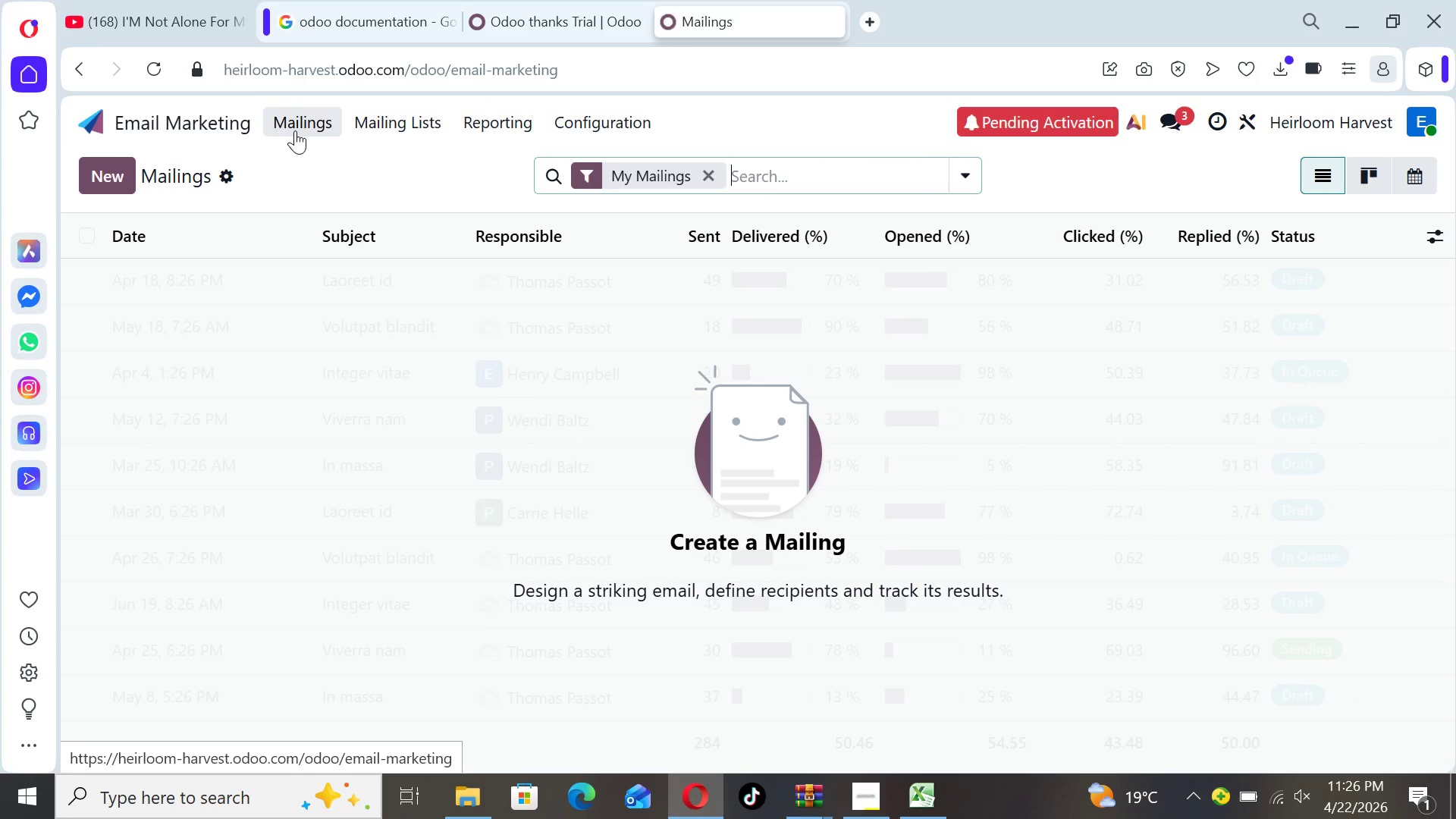 
left_click([295, 130])
 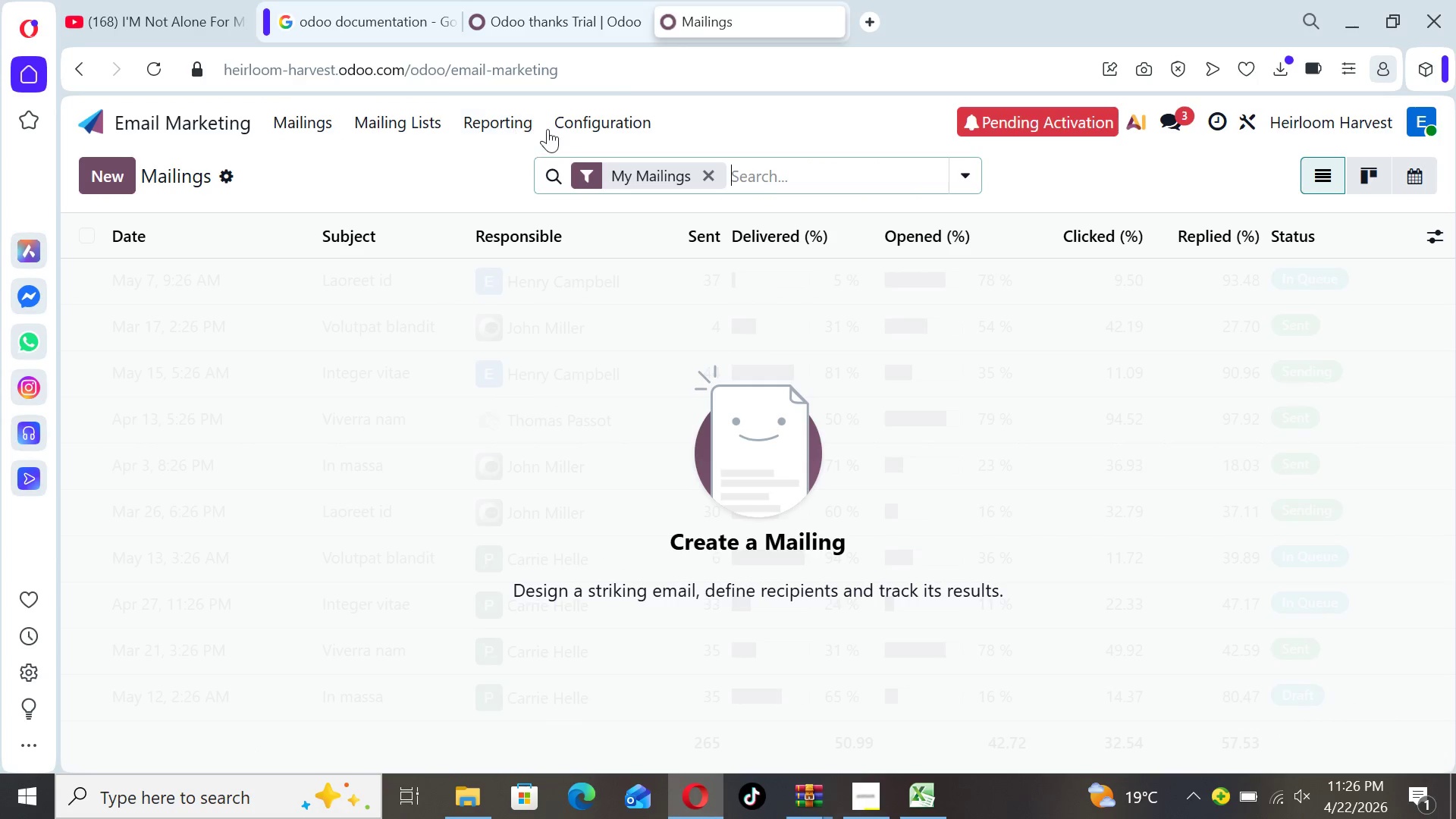 
left_click([563, 129])
 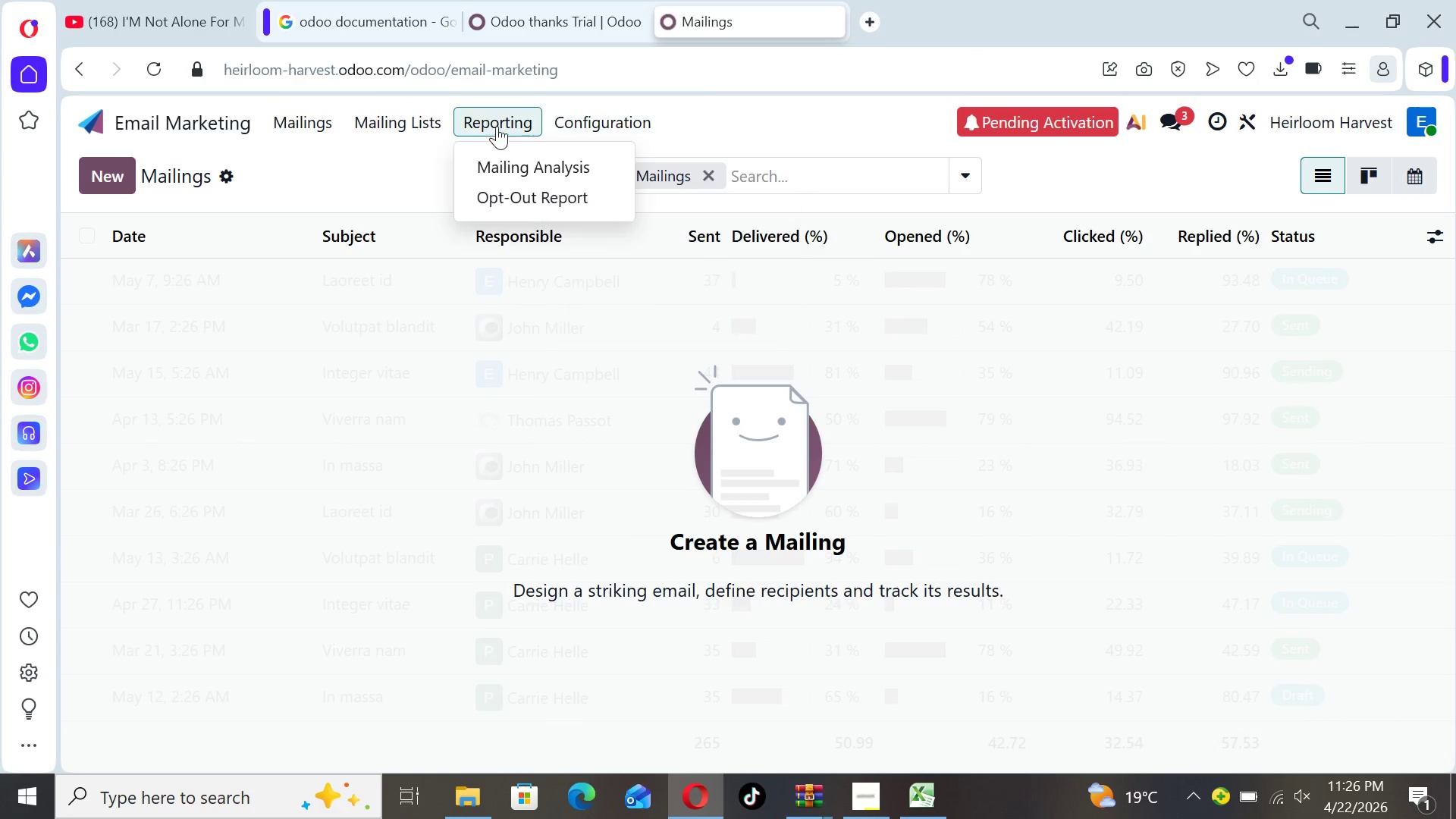 
left_click([486, 122])
 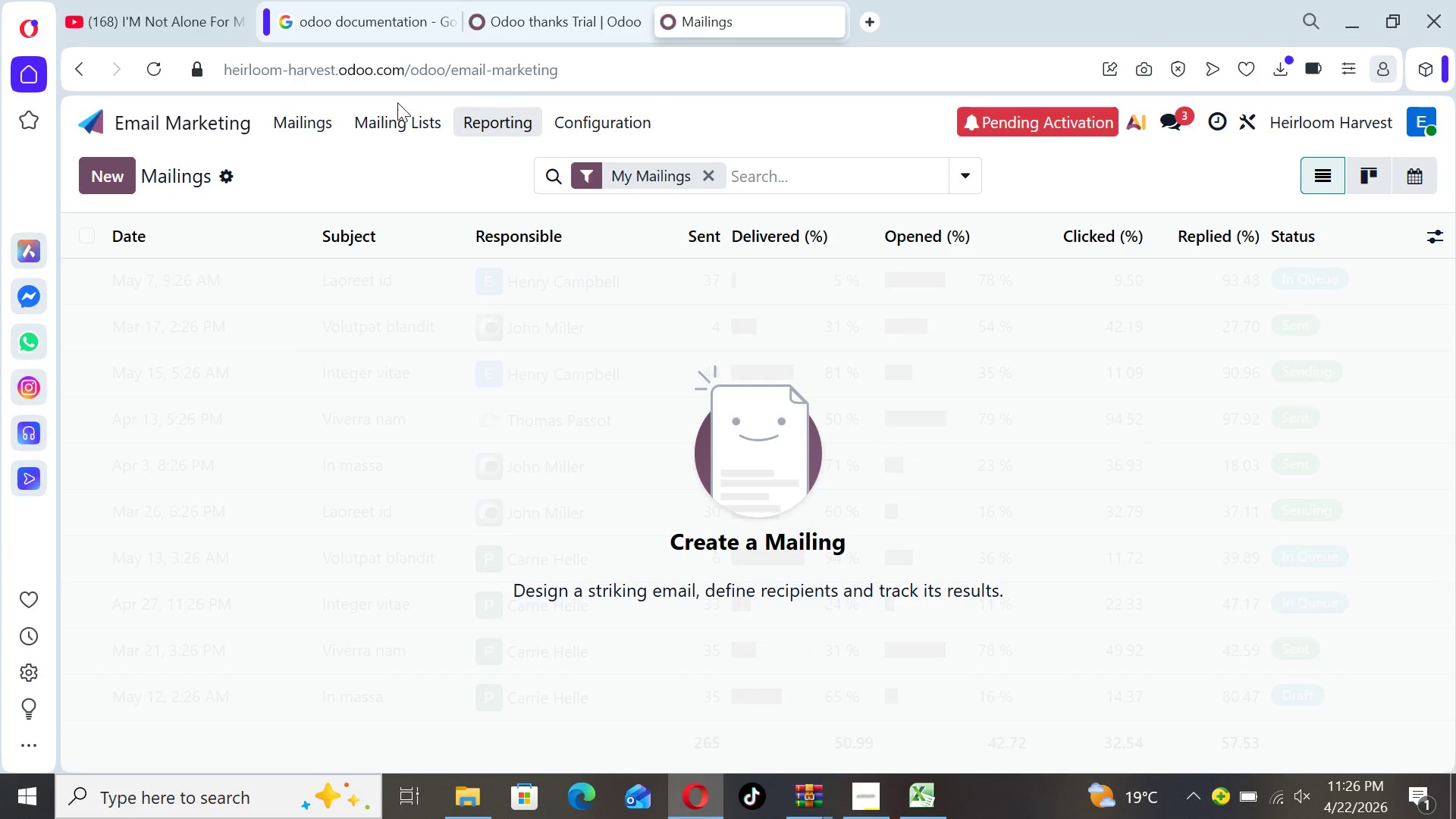 
left_click([315, 126])
 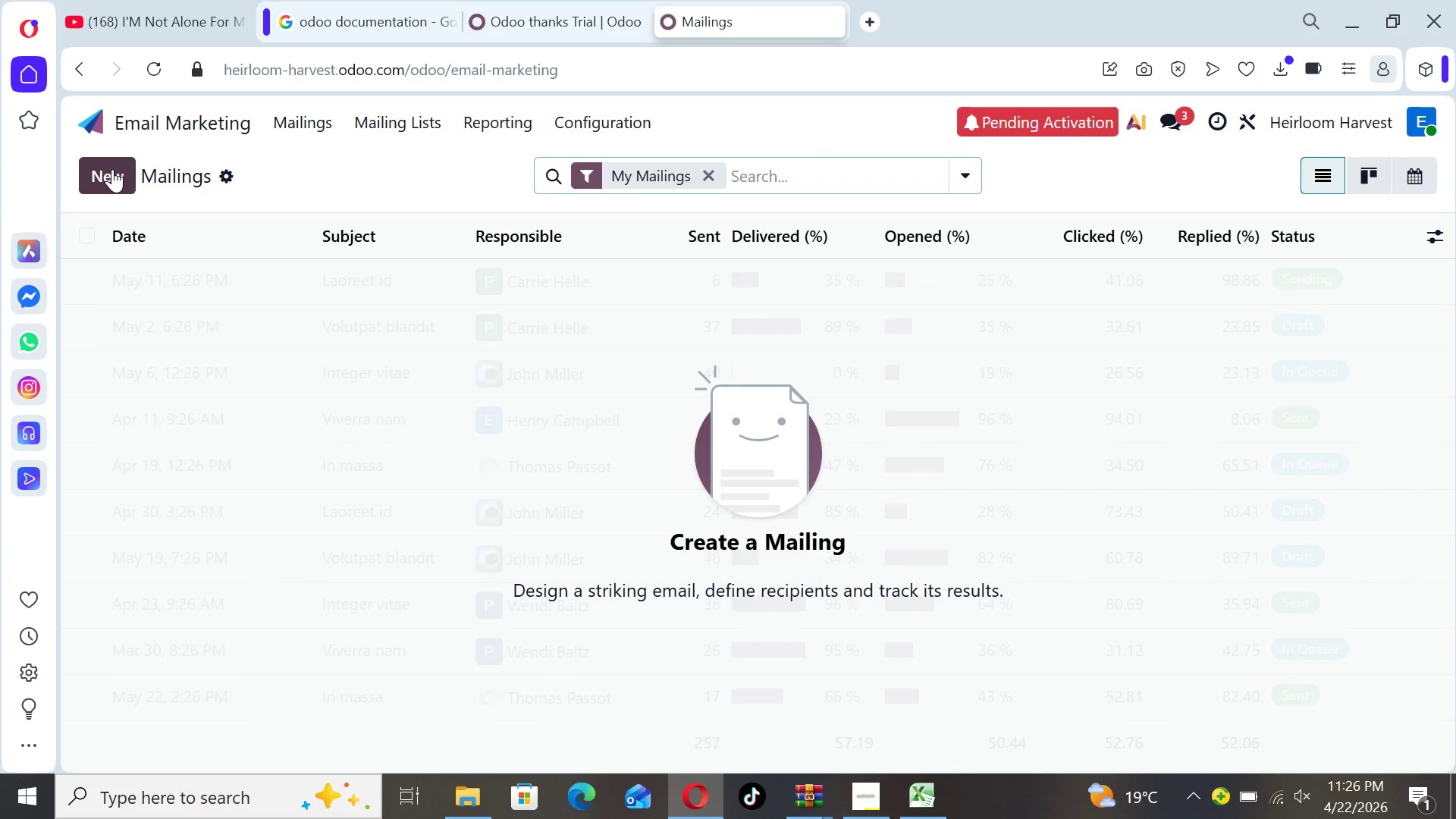 
left_click([111, 170])
 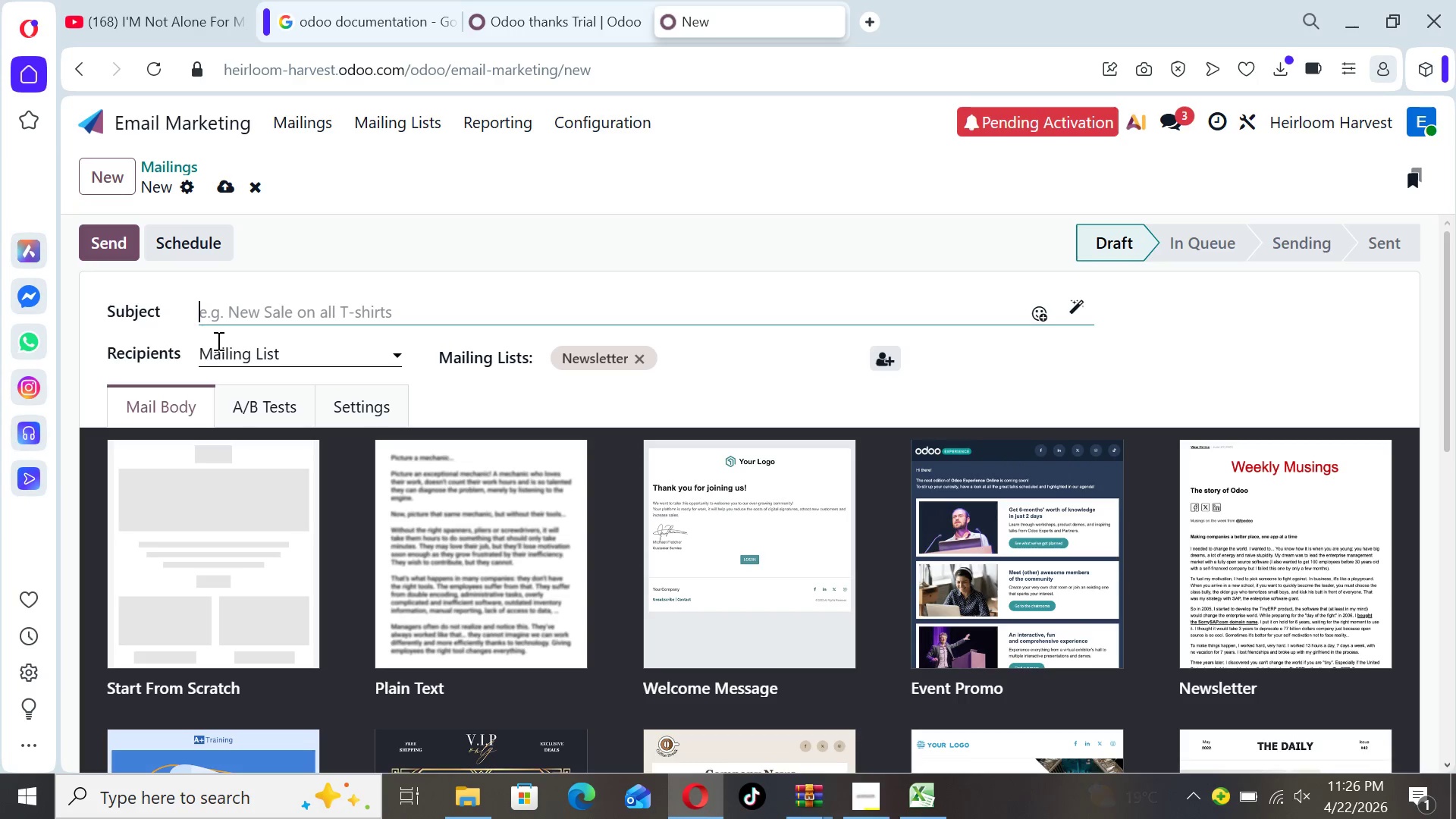 
wait(23.31)
 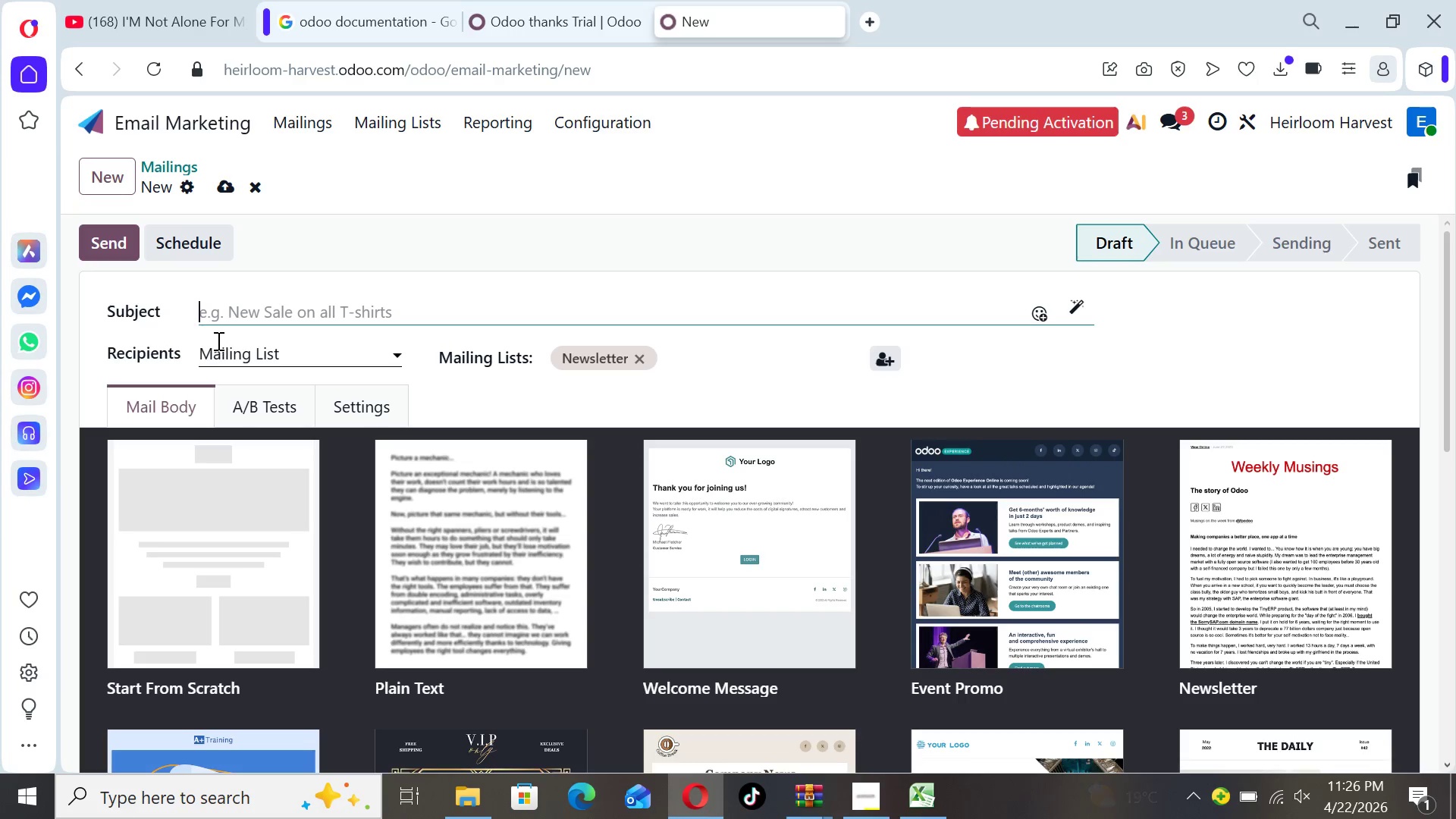 
type(Winter So)
 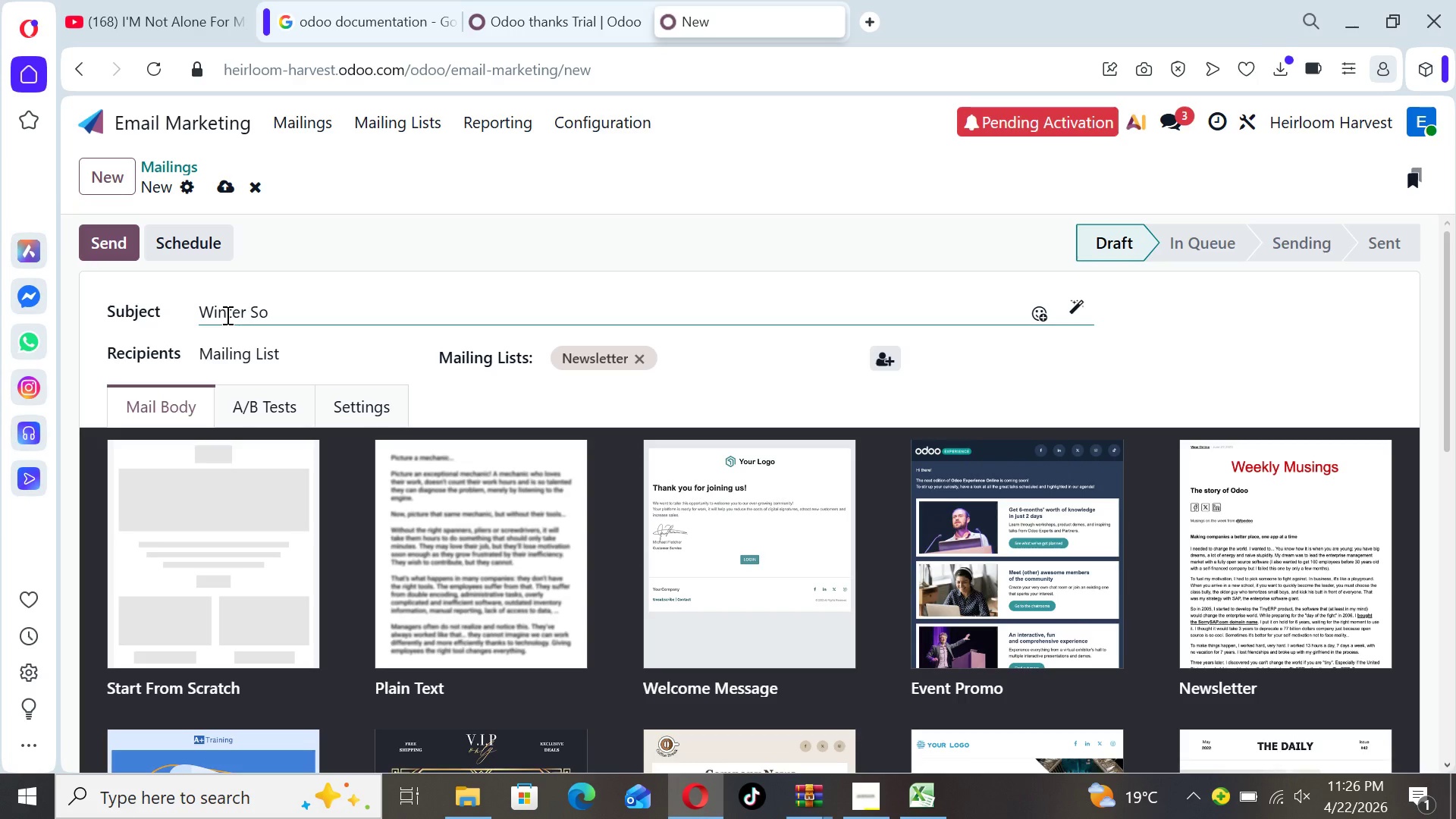 
type(lstice Launch)
 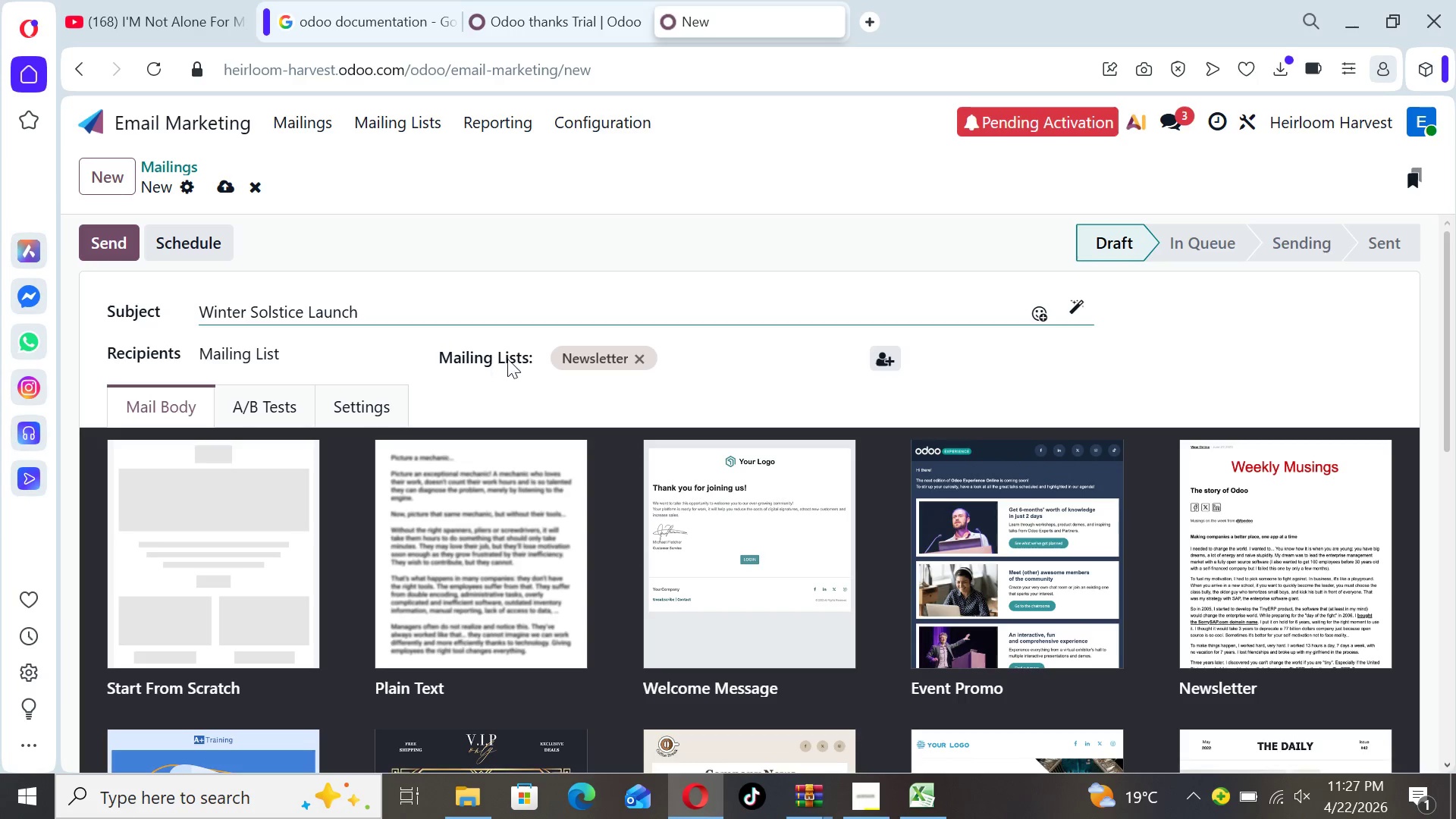 
wait(11.87)
 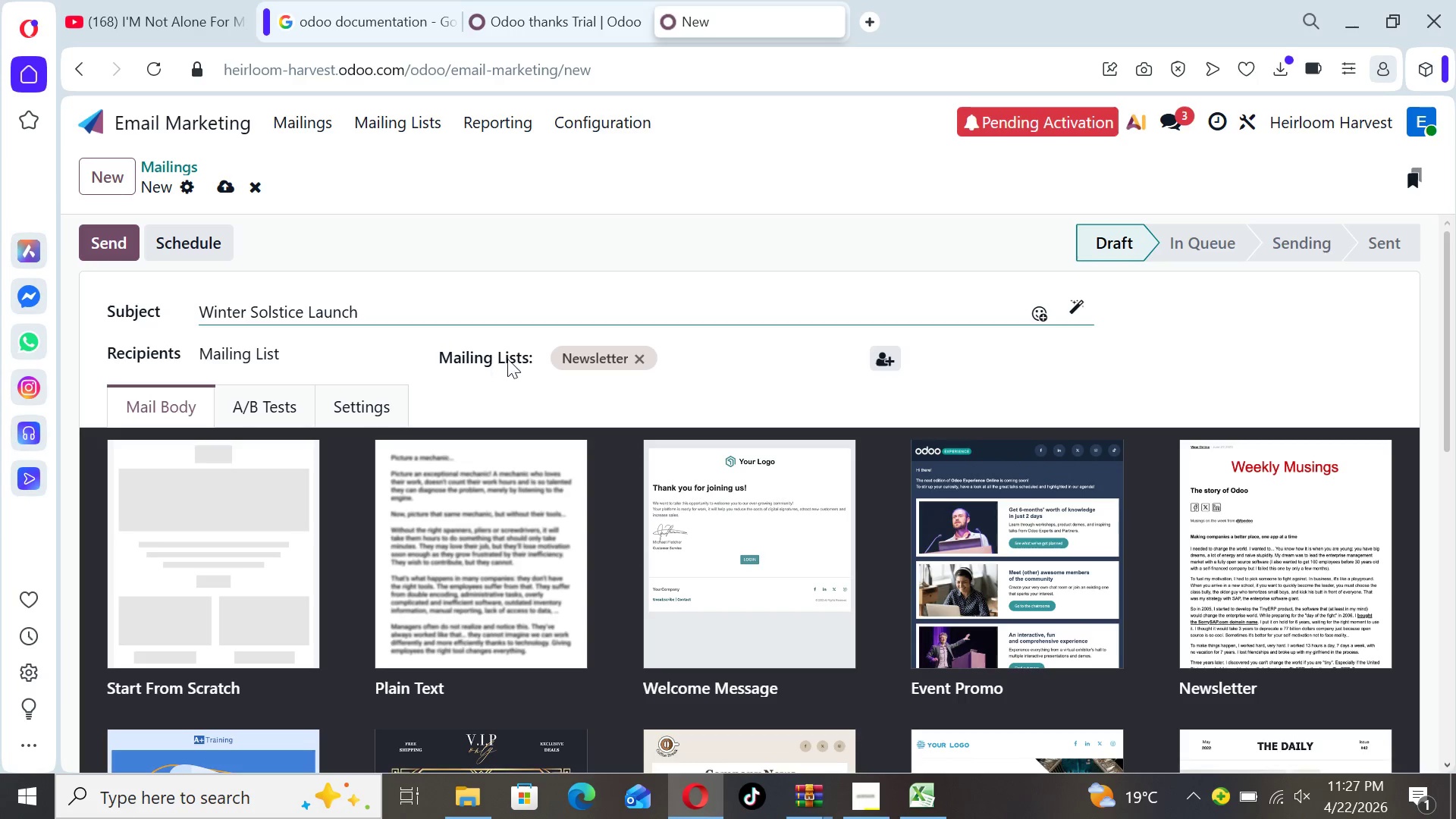 
mouse_move([874, 350])
 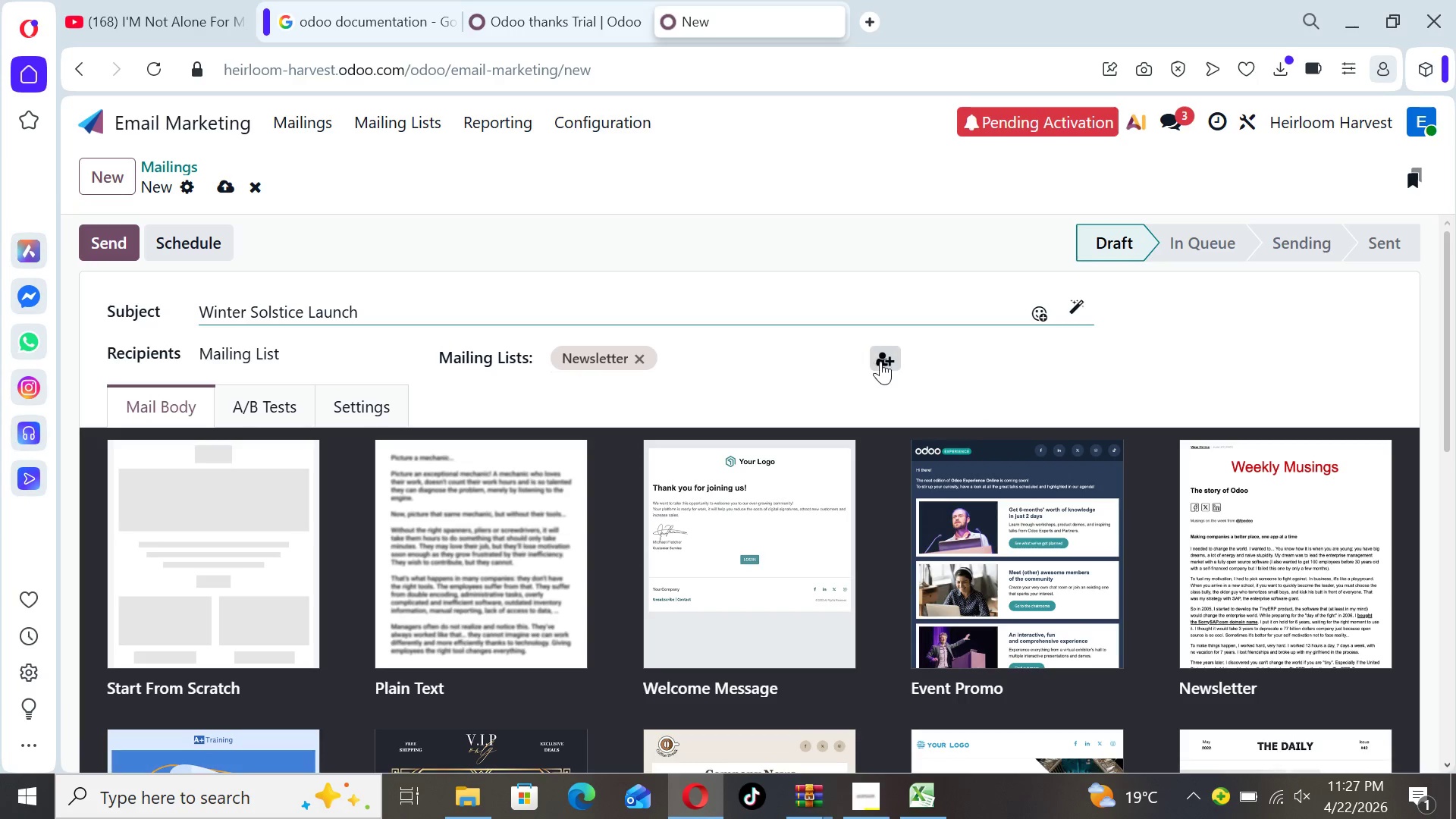 
left_click([883, 361])
 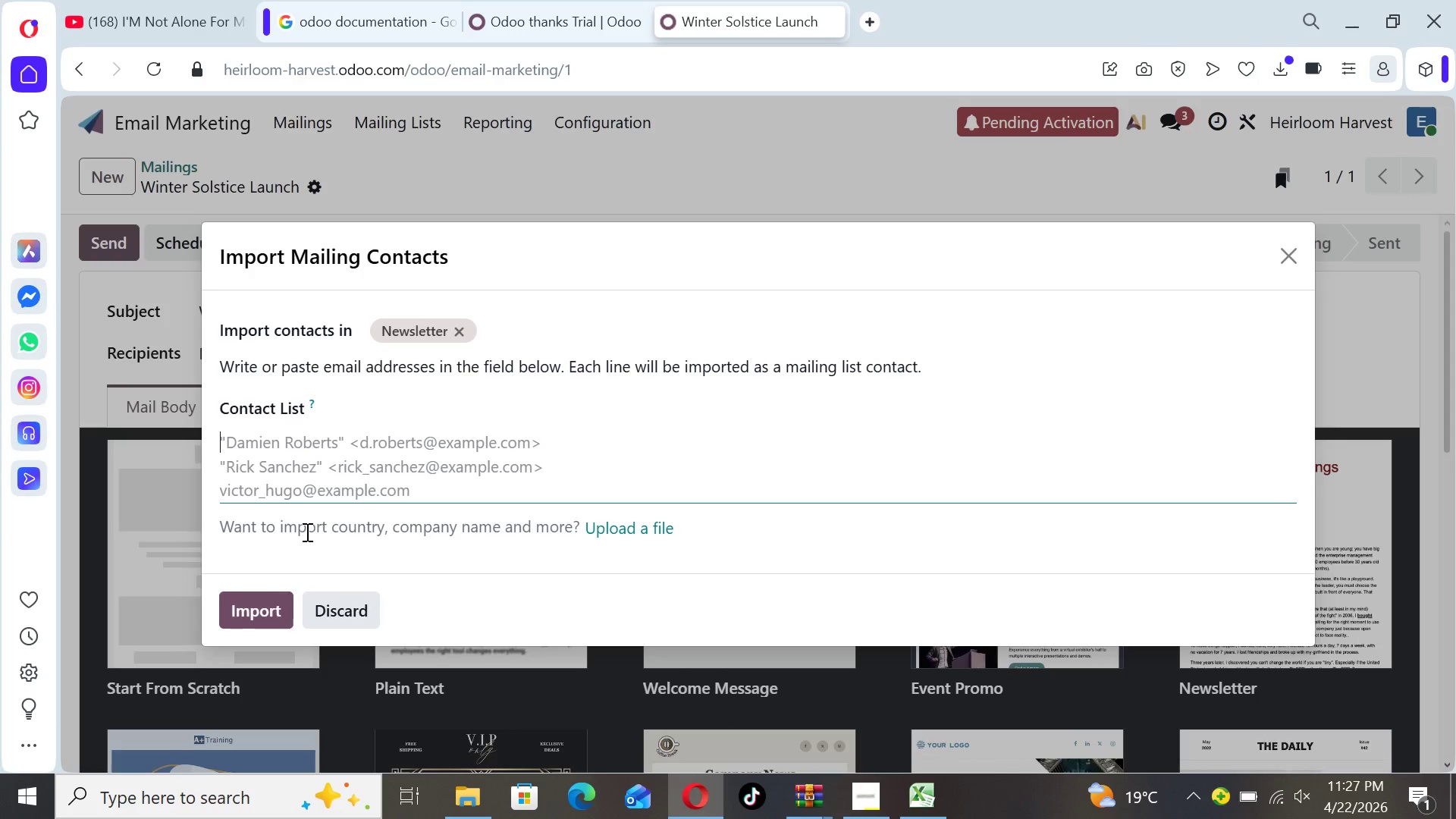 
wait(9.41)
 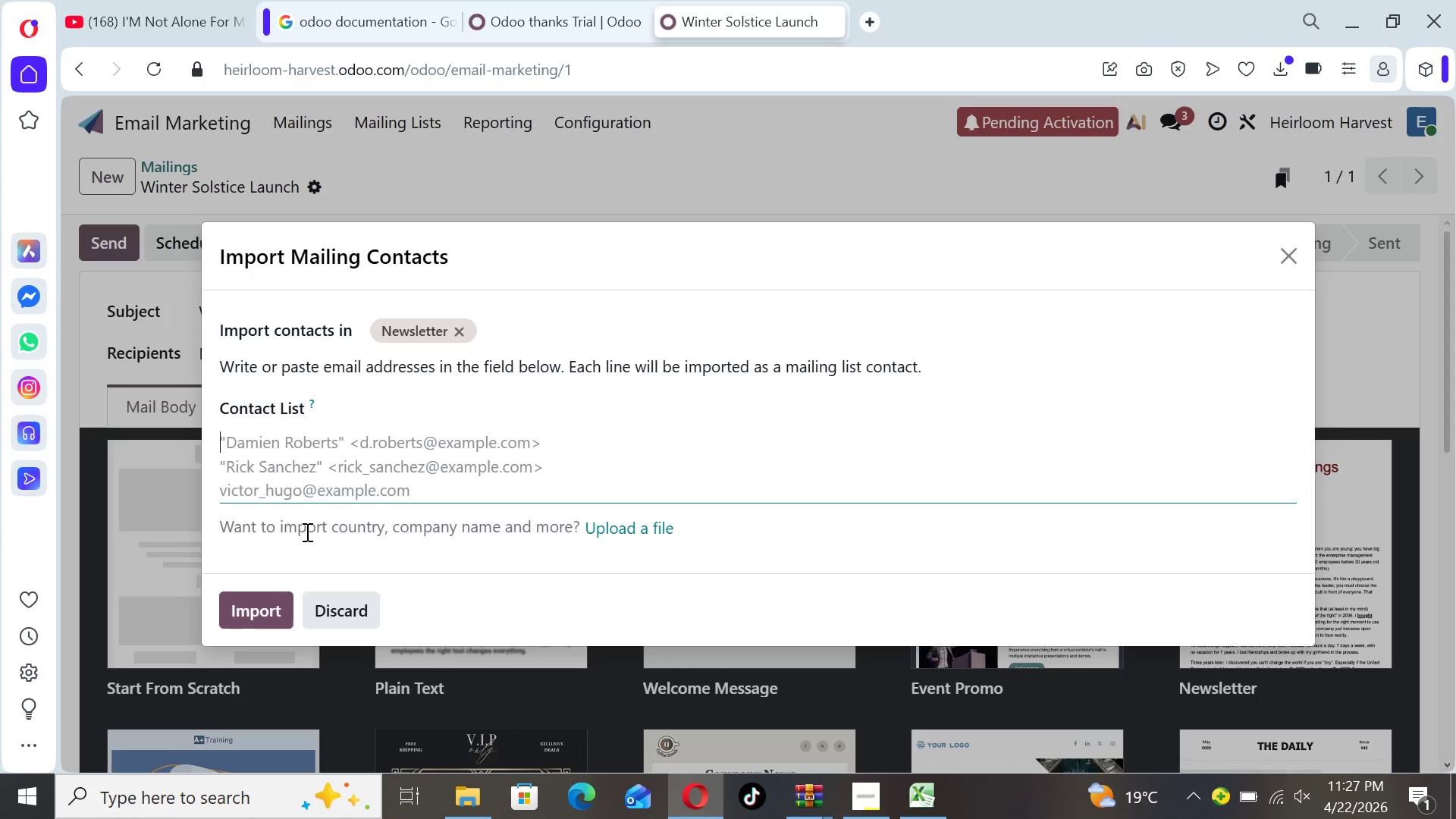 
left_click([1291, 255])
 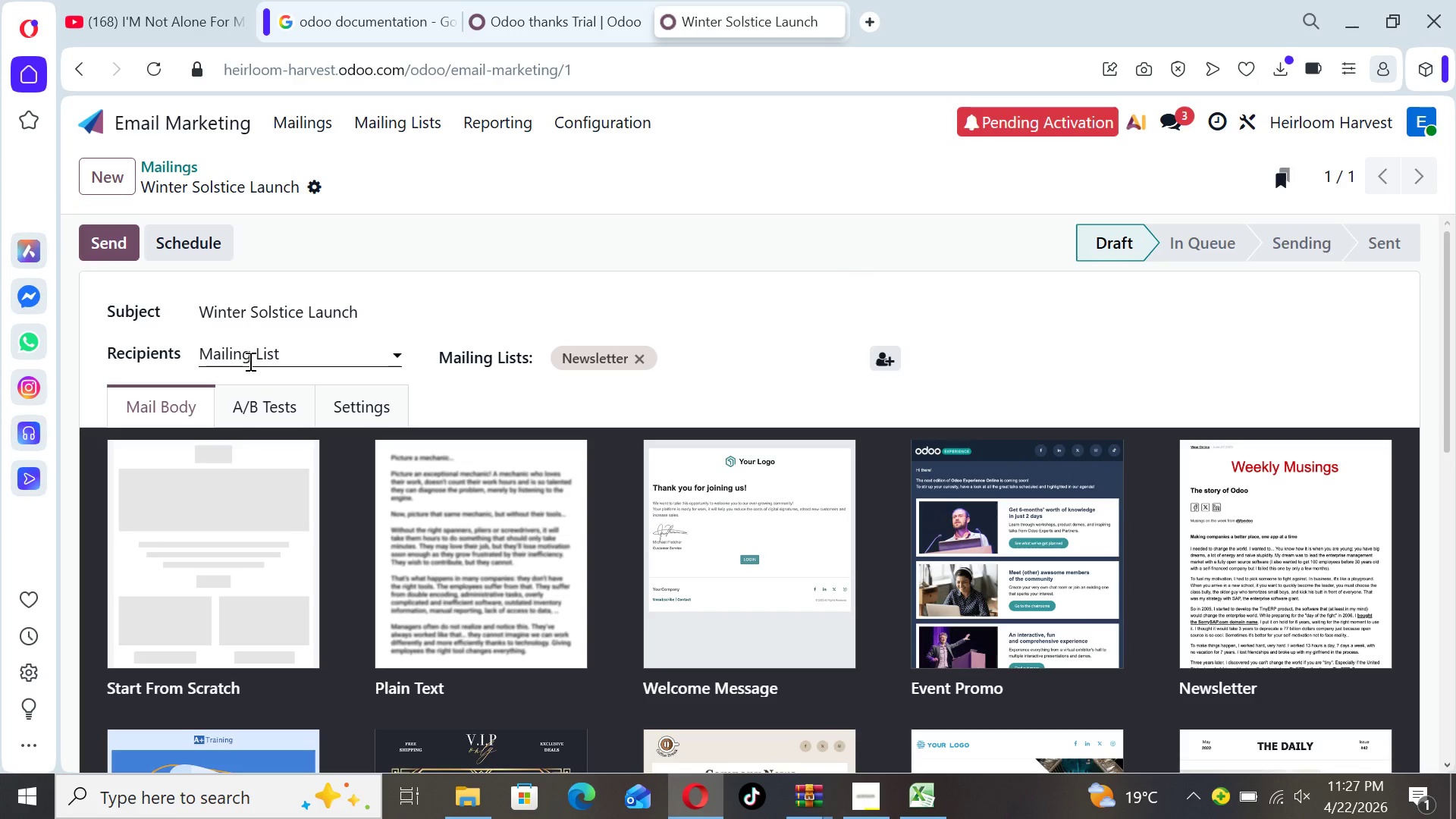 
wait(7.78)
 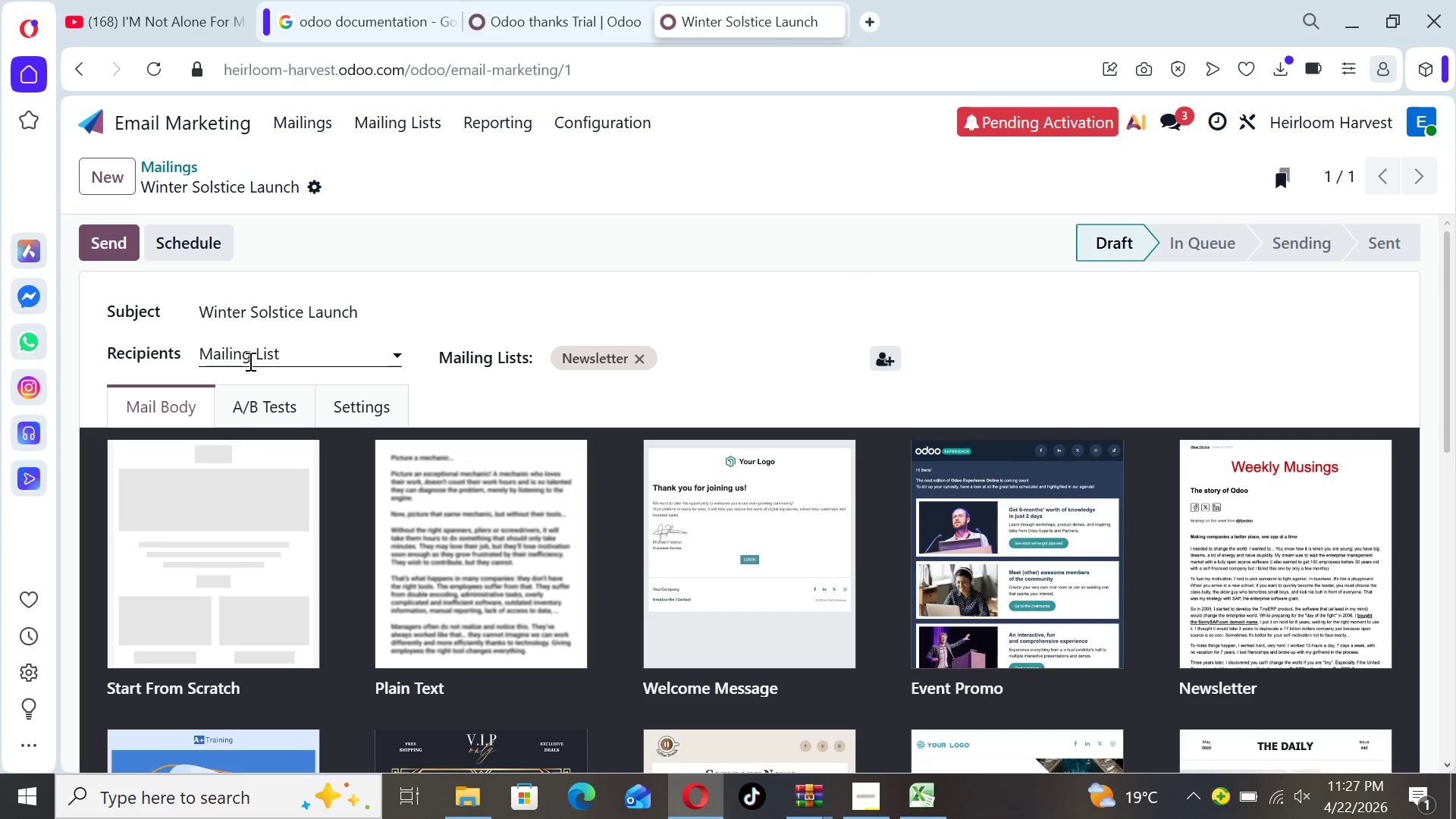 
left_click([395, 348])
 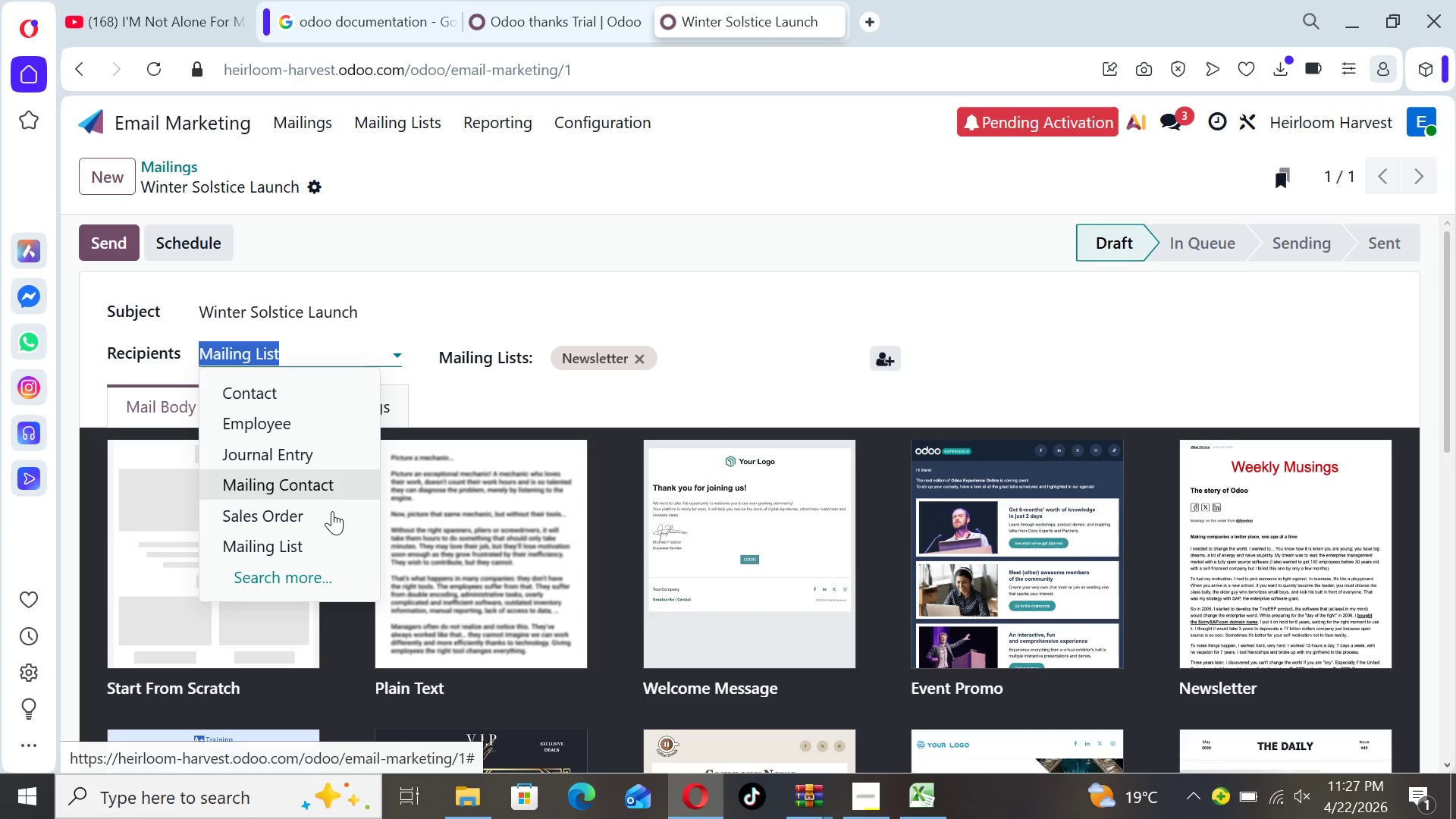 
wait(6.3)
 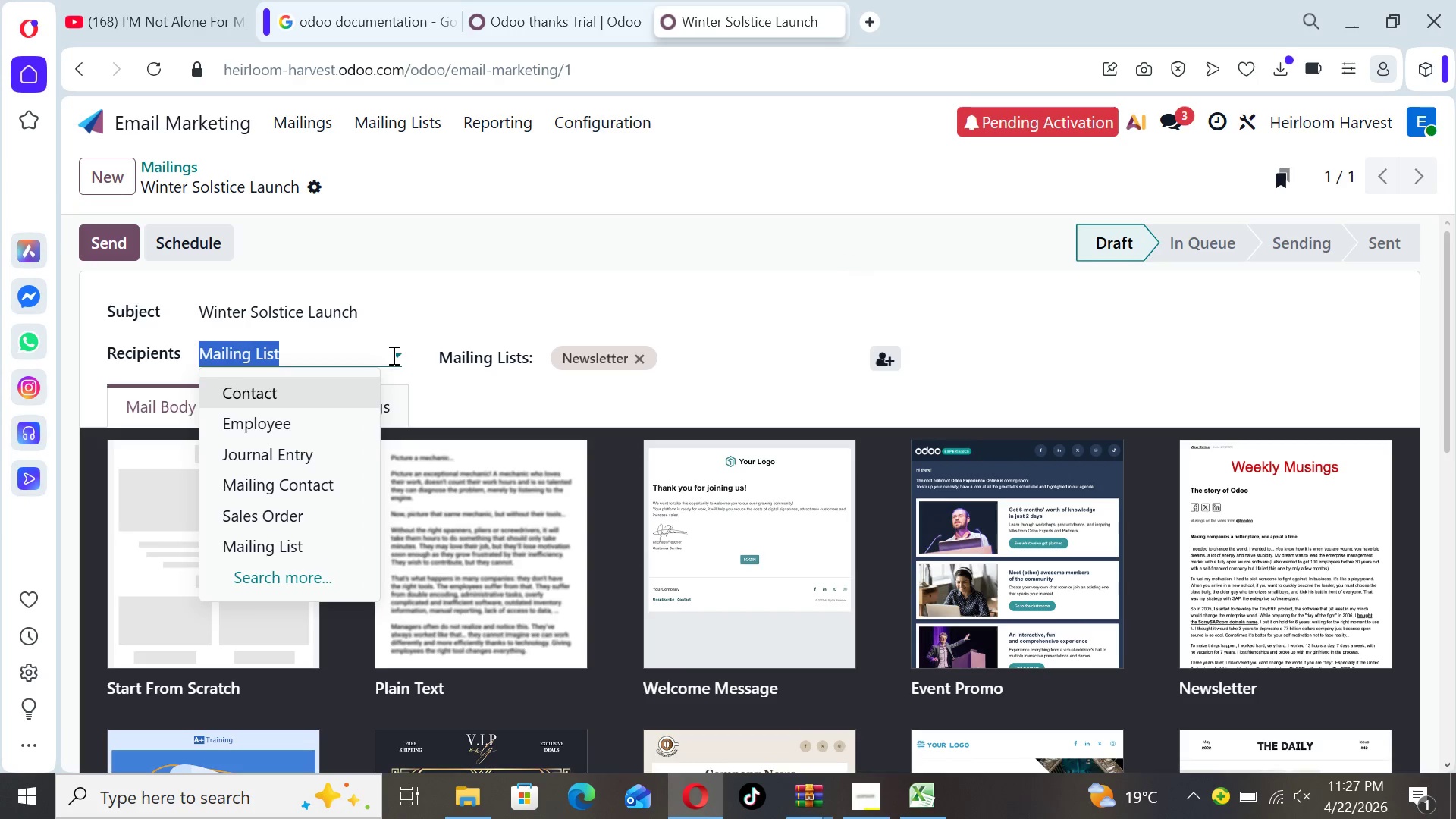 
left_click([266, 579])
 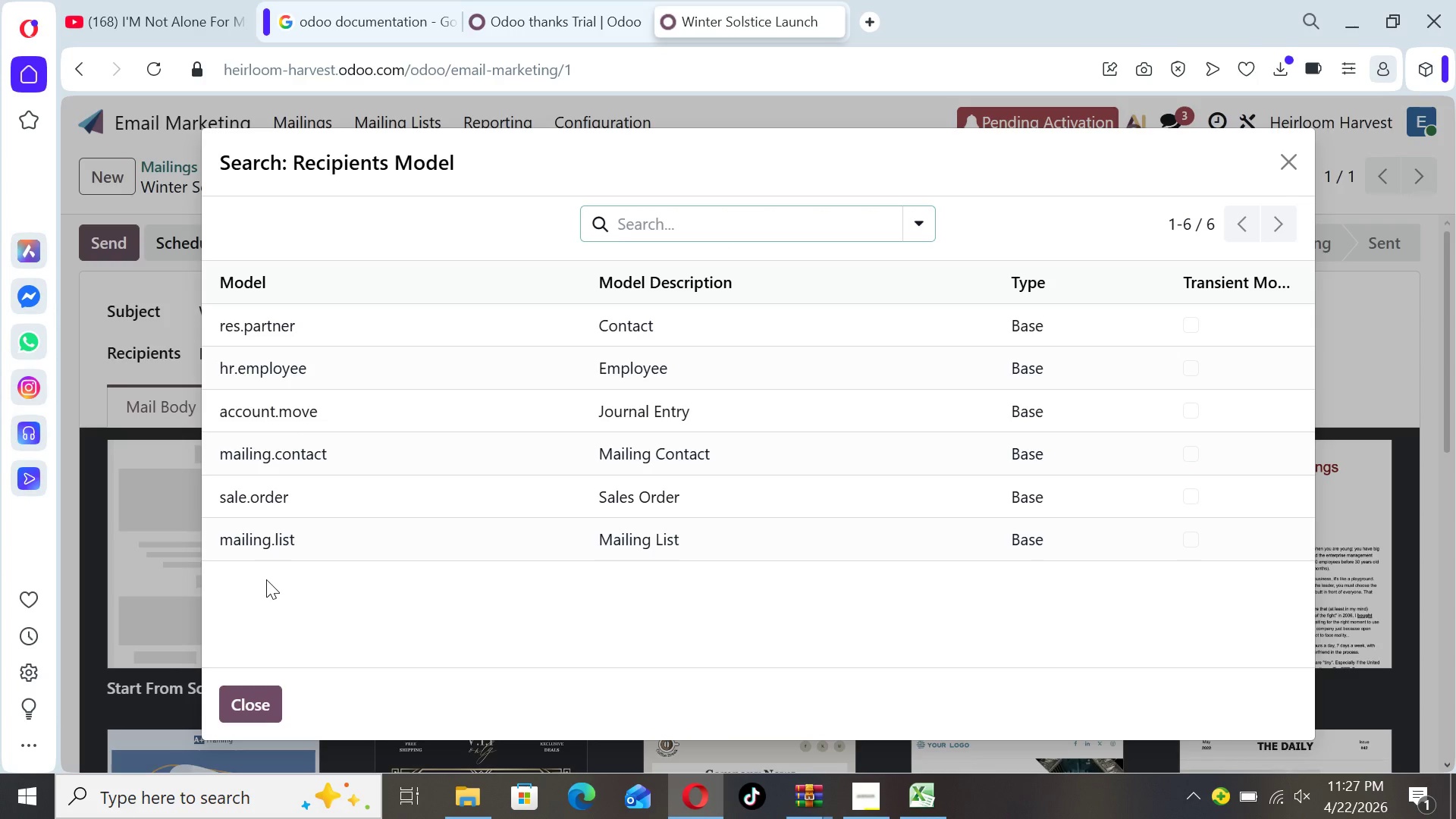 
type(lo)
 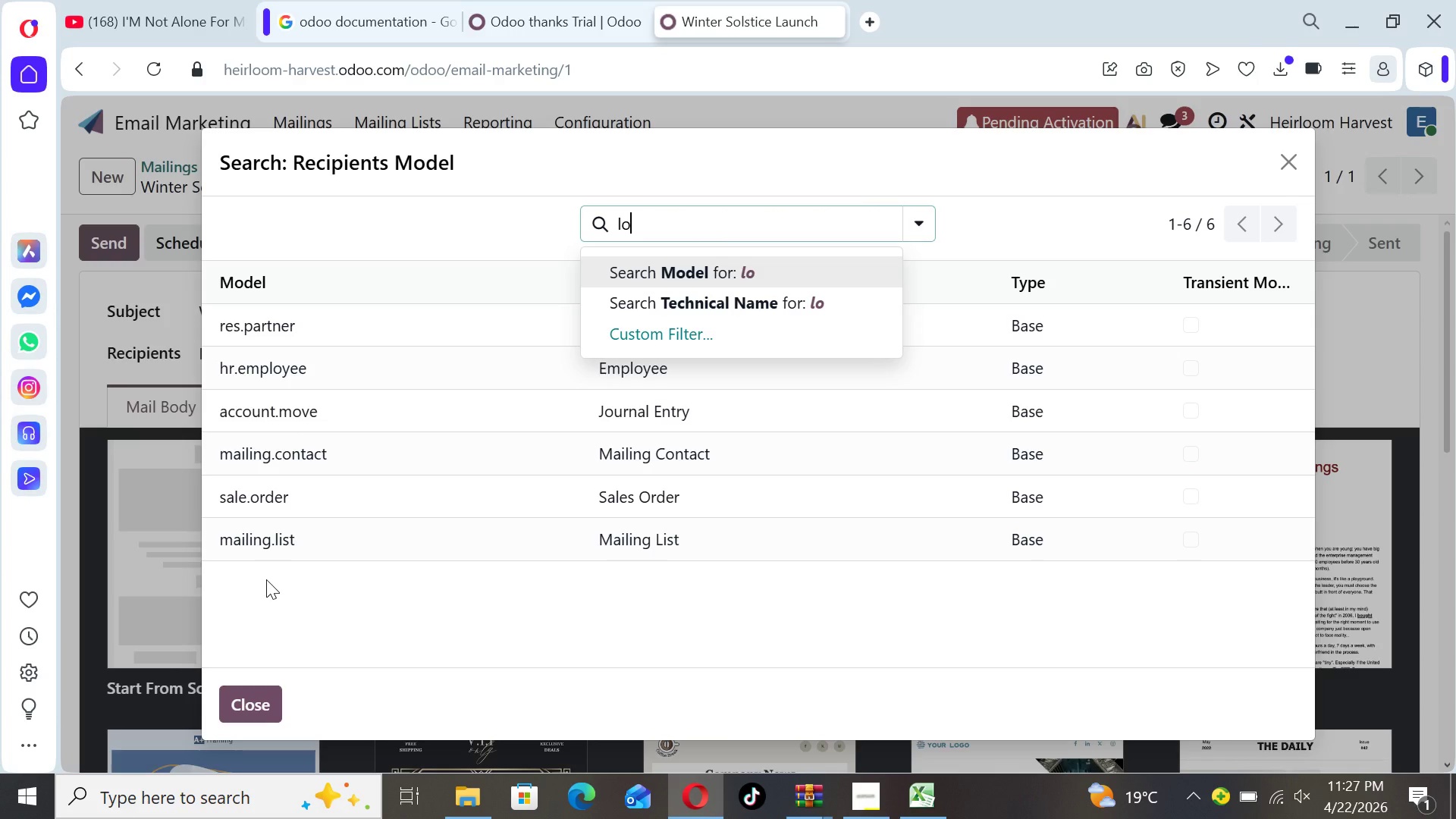 
wait(8.33)
 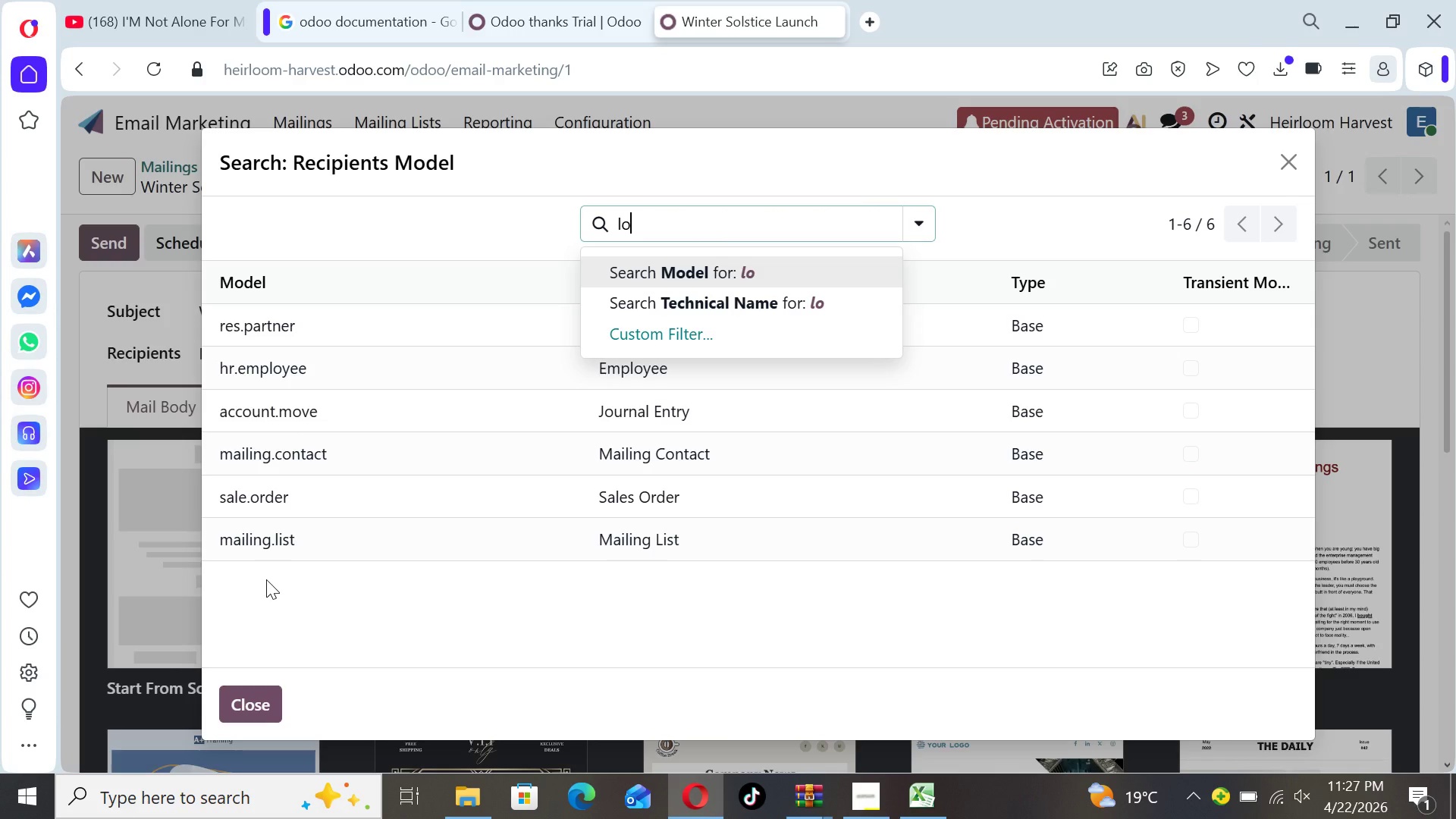 
left_click([508, 612])
 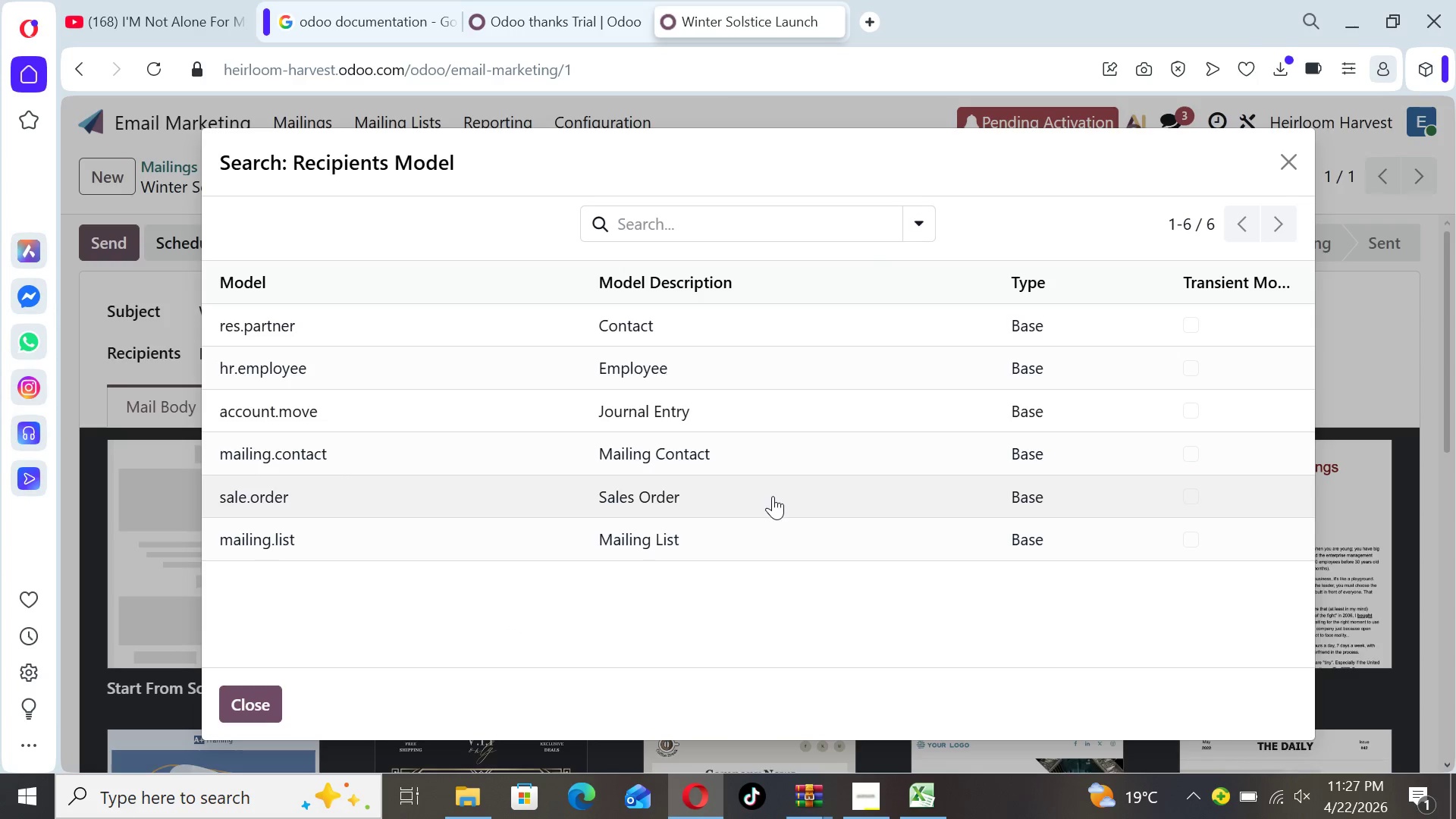 
wait(7.17)
 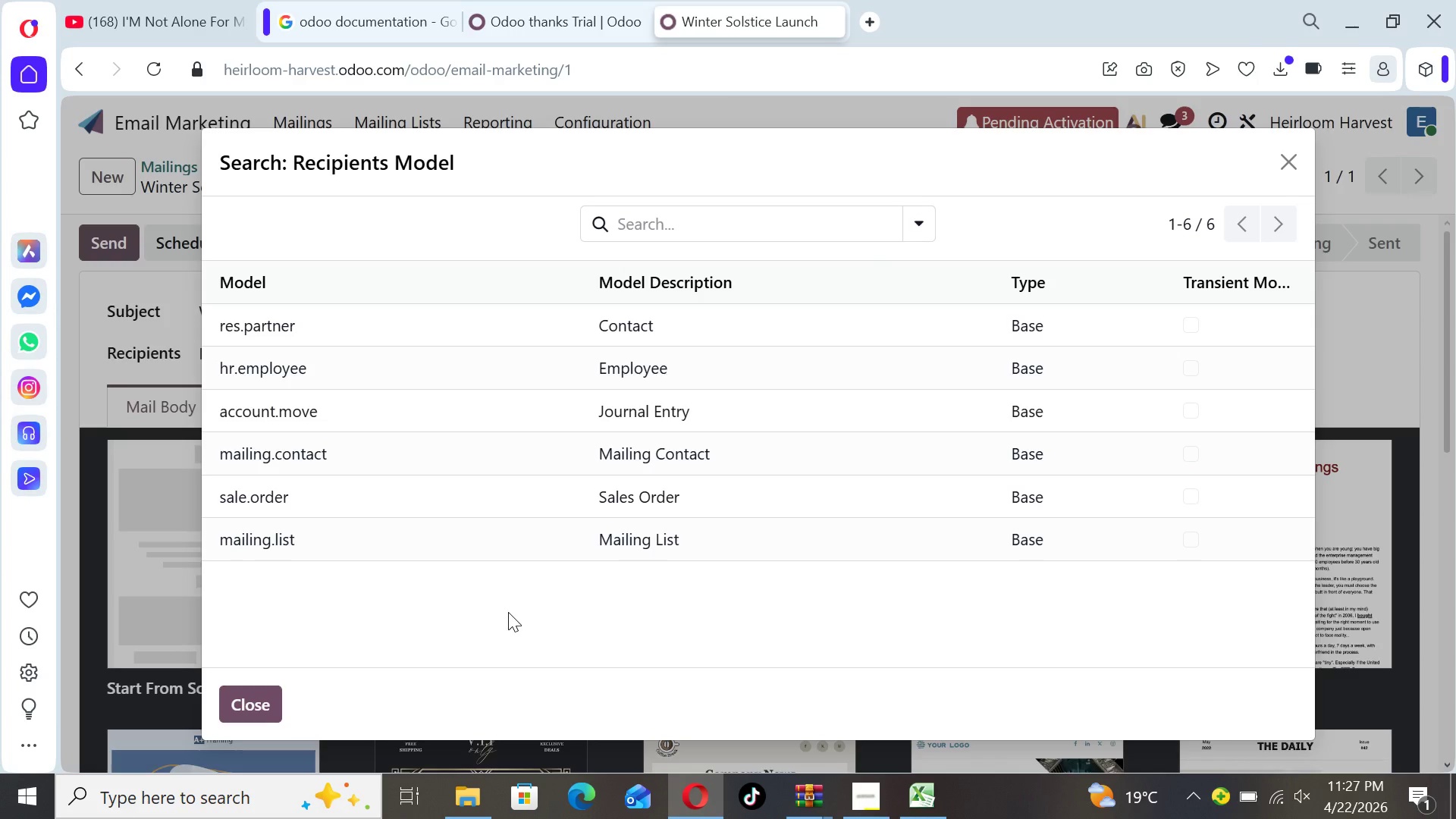 
left_click([1291, 168])
 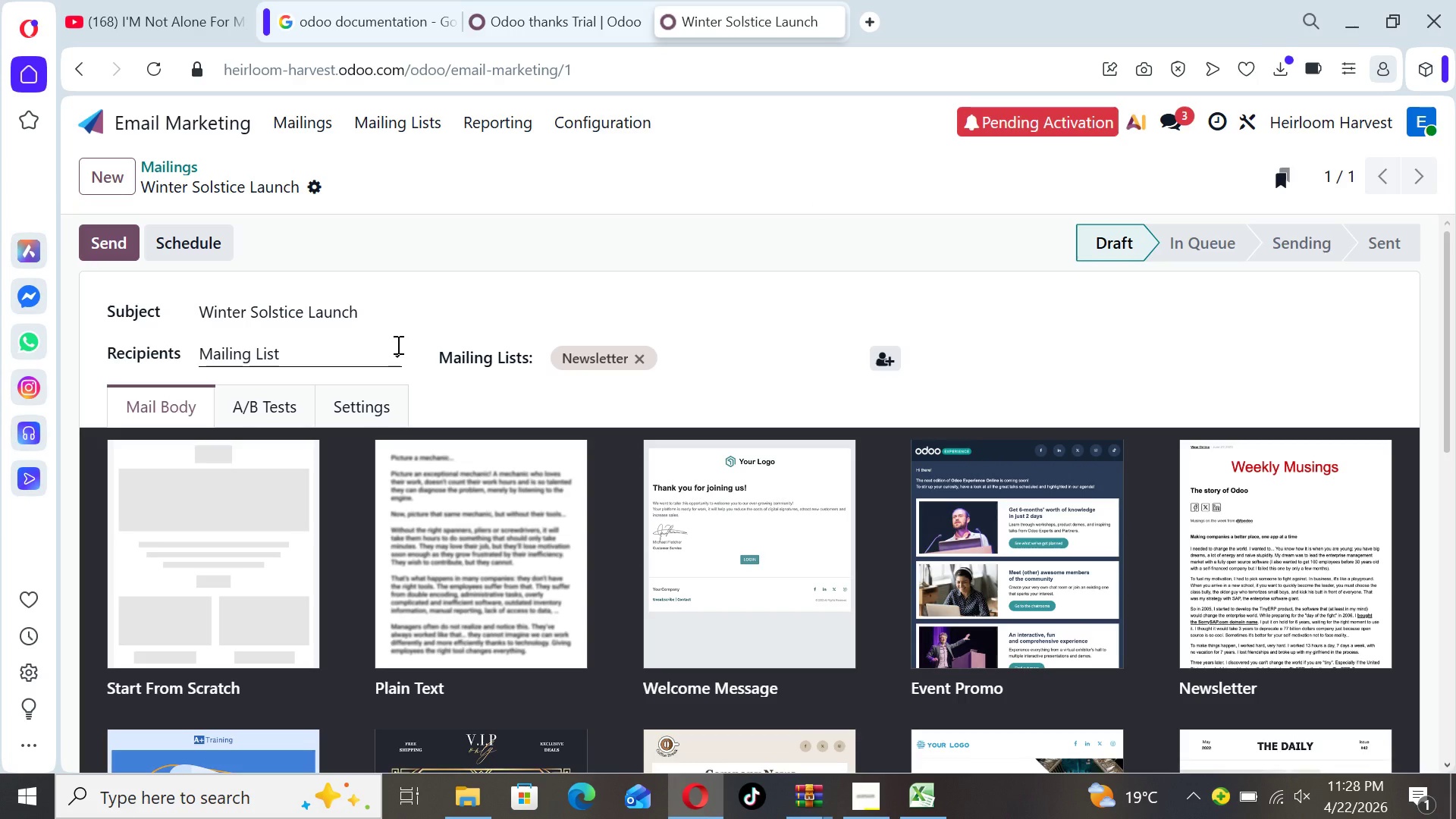 
wait(16.47)
 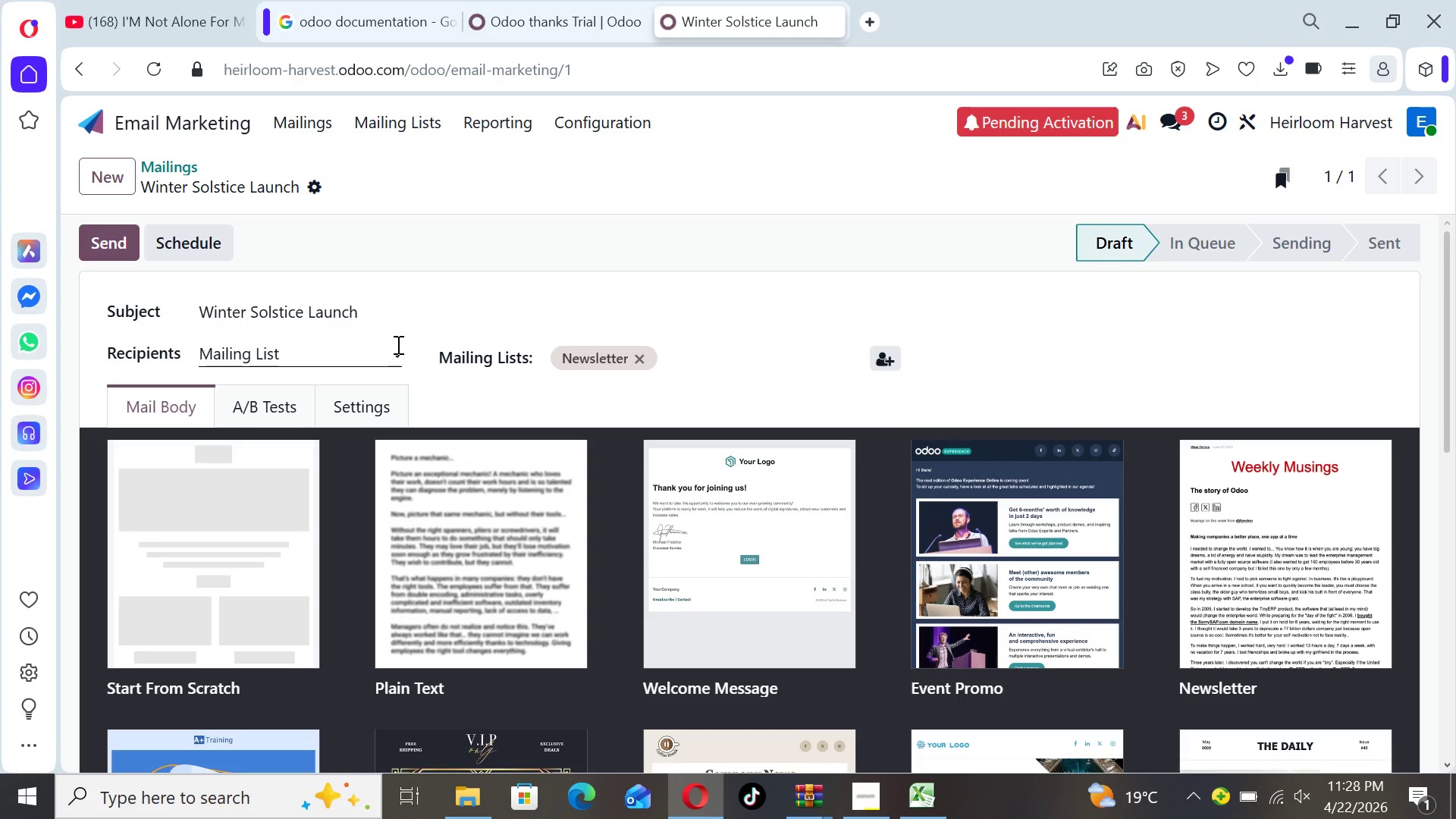 
left_click([400, 118])
 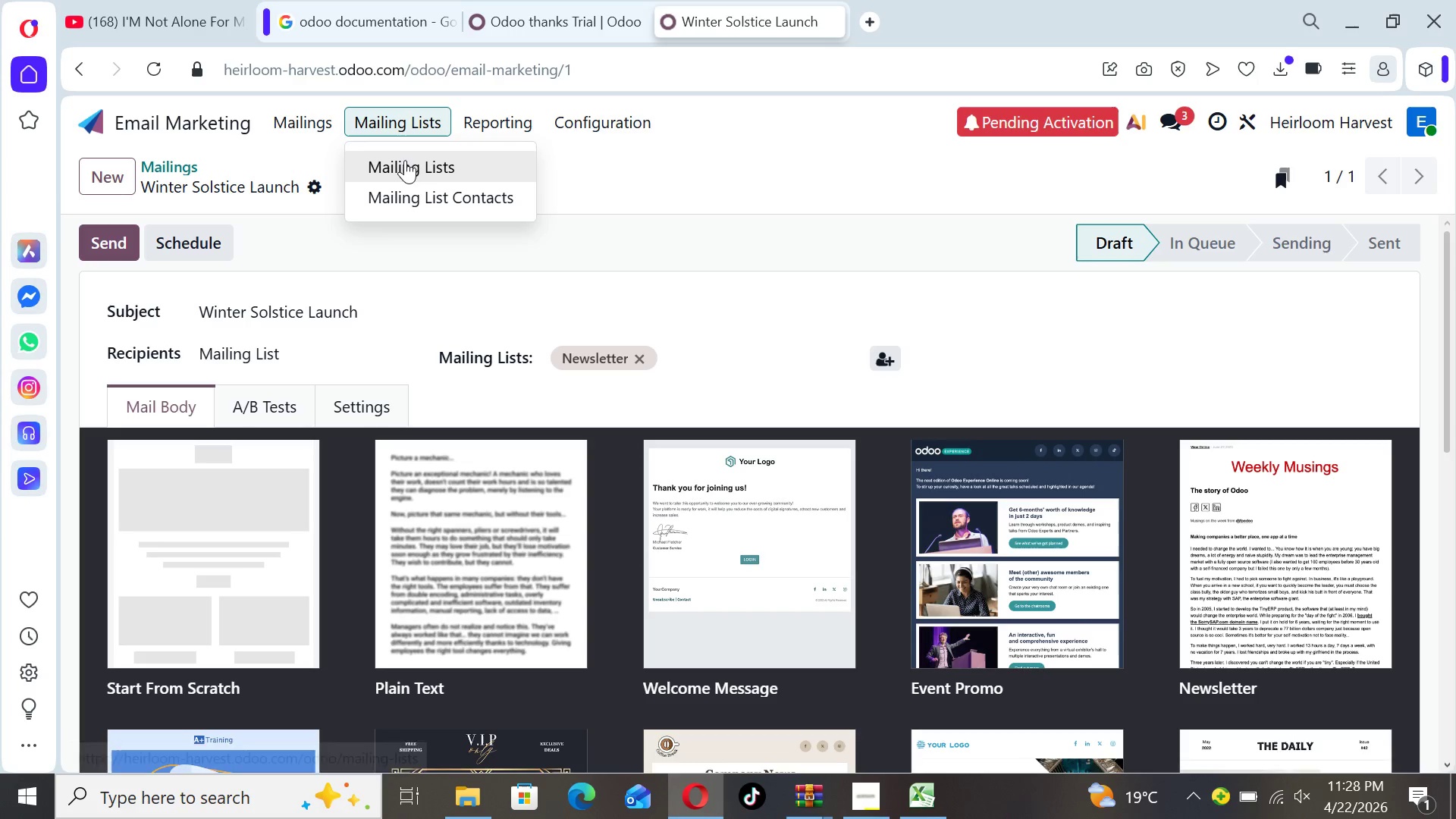 
left_click([405, 162])
 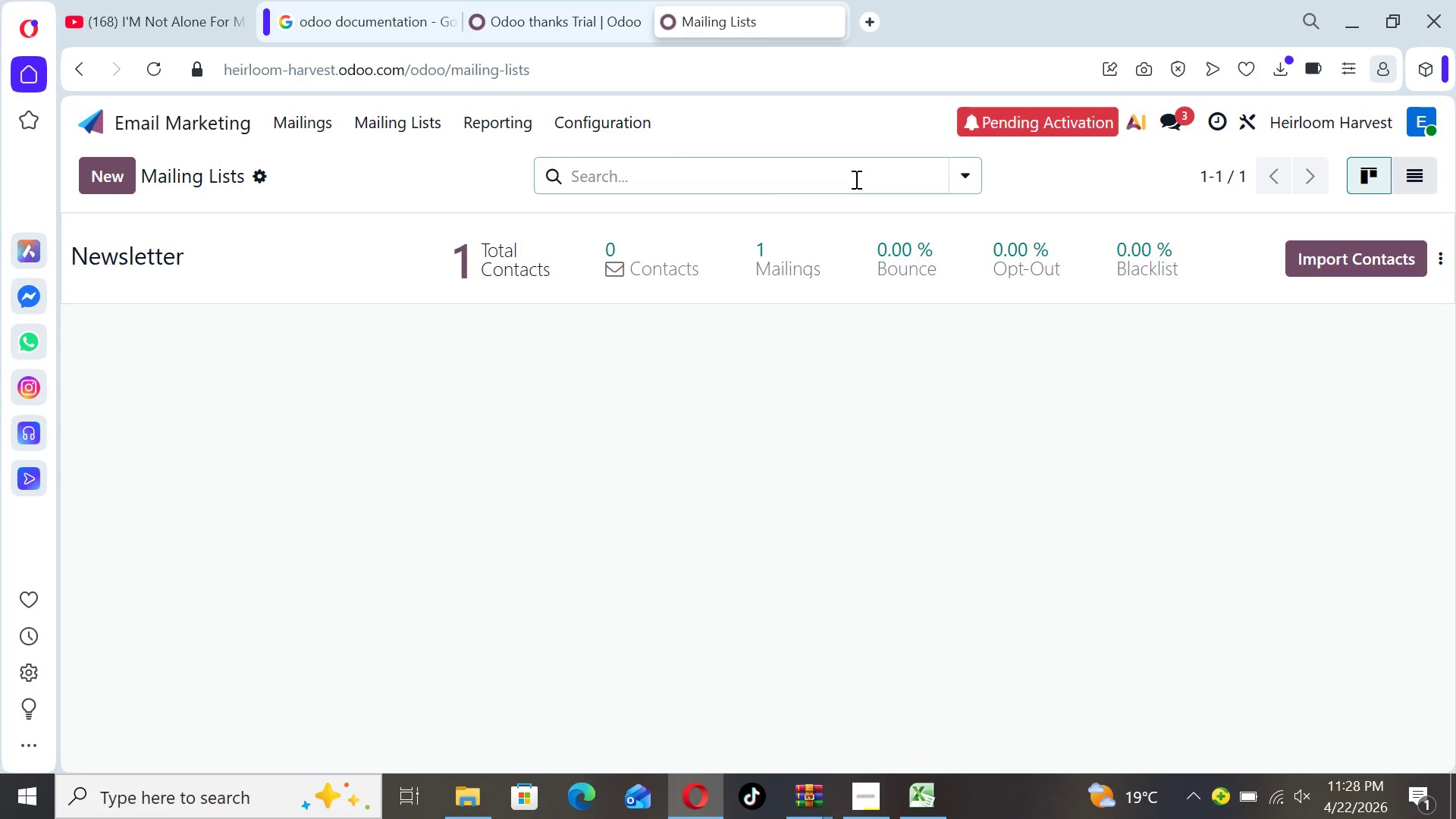 
wait(6.62)
 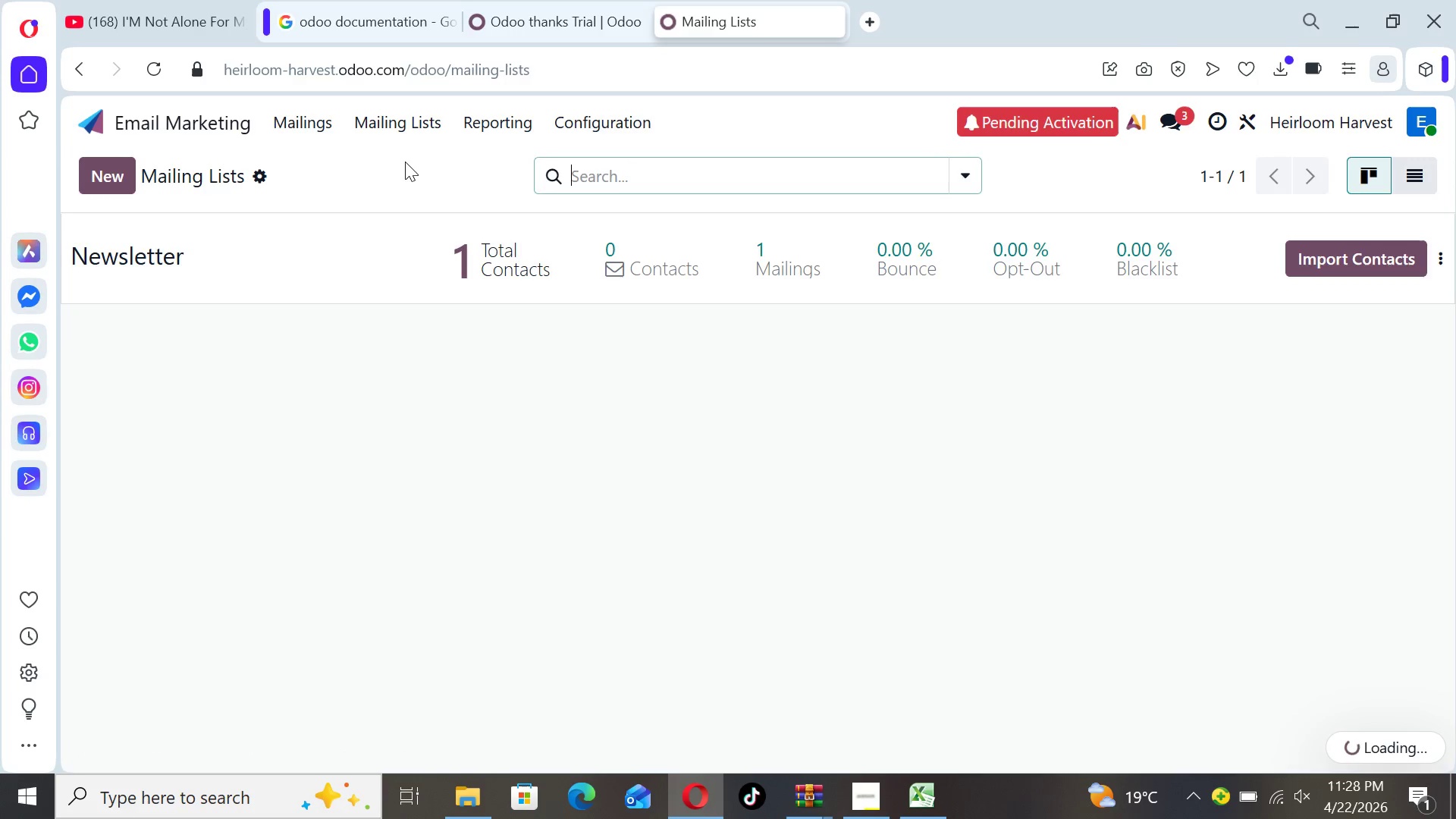 
left_click([960, 168])
 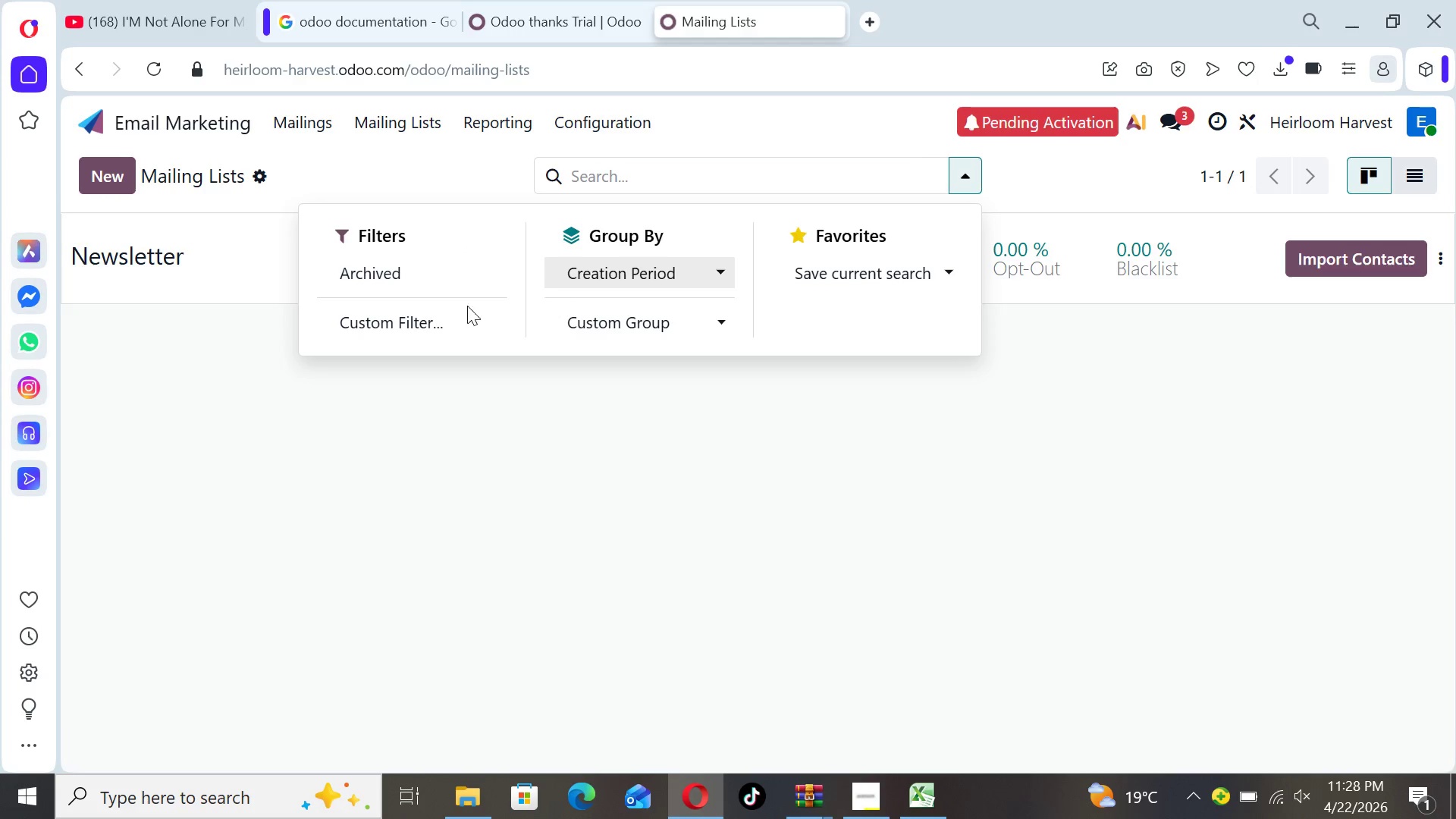 
left_click([400, 315])
 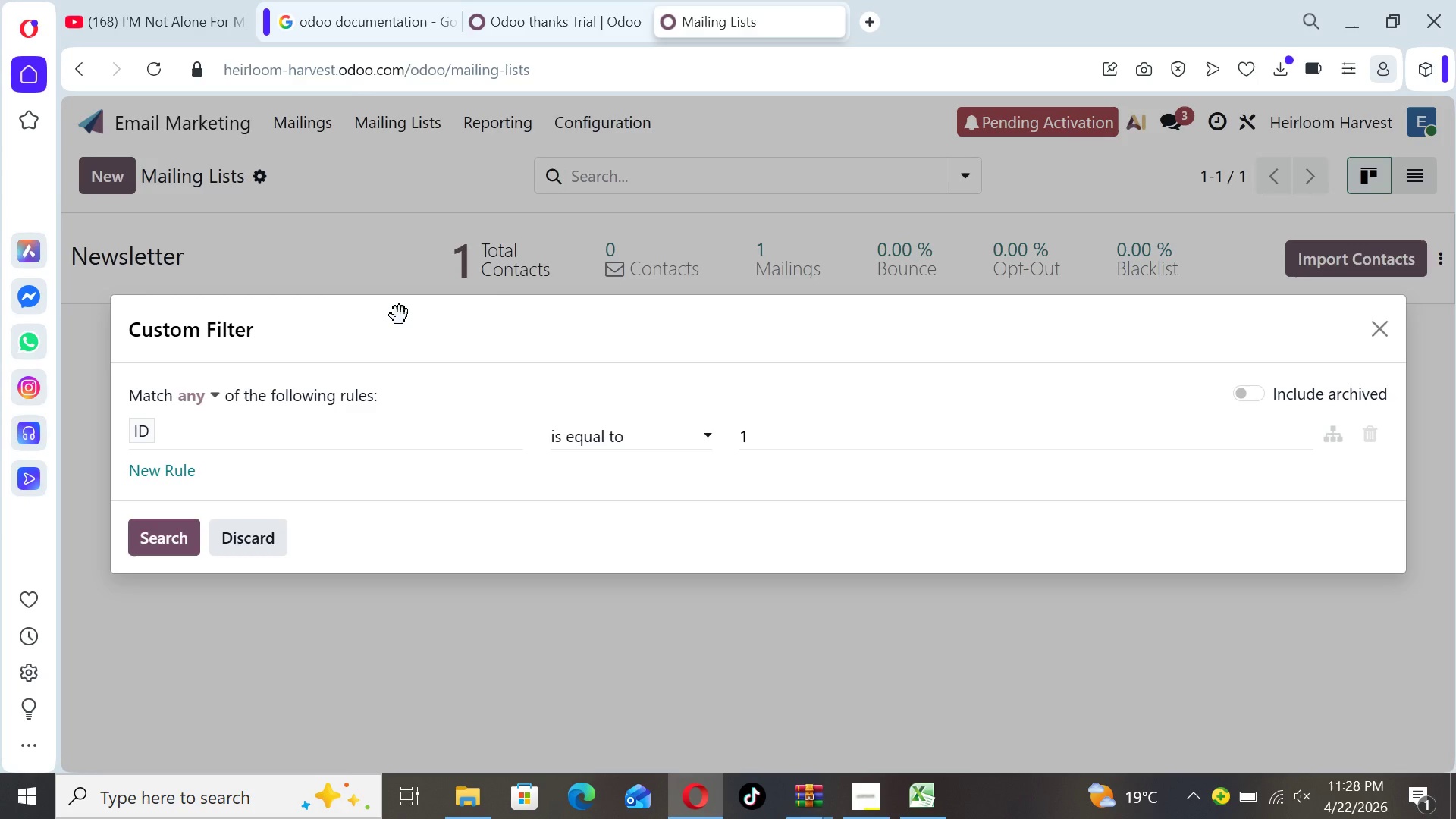 
wait(6.66)
 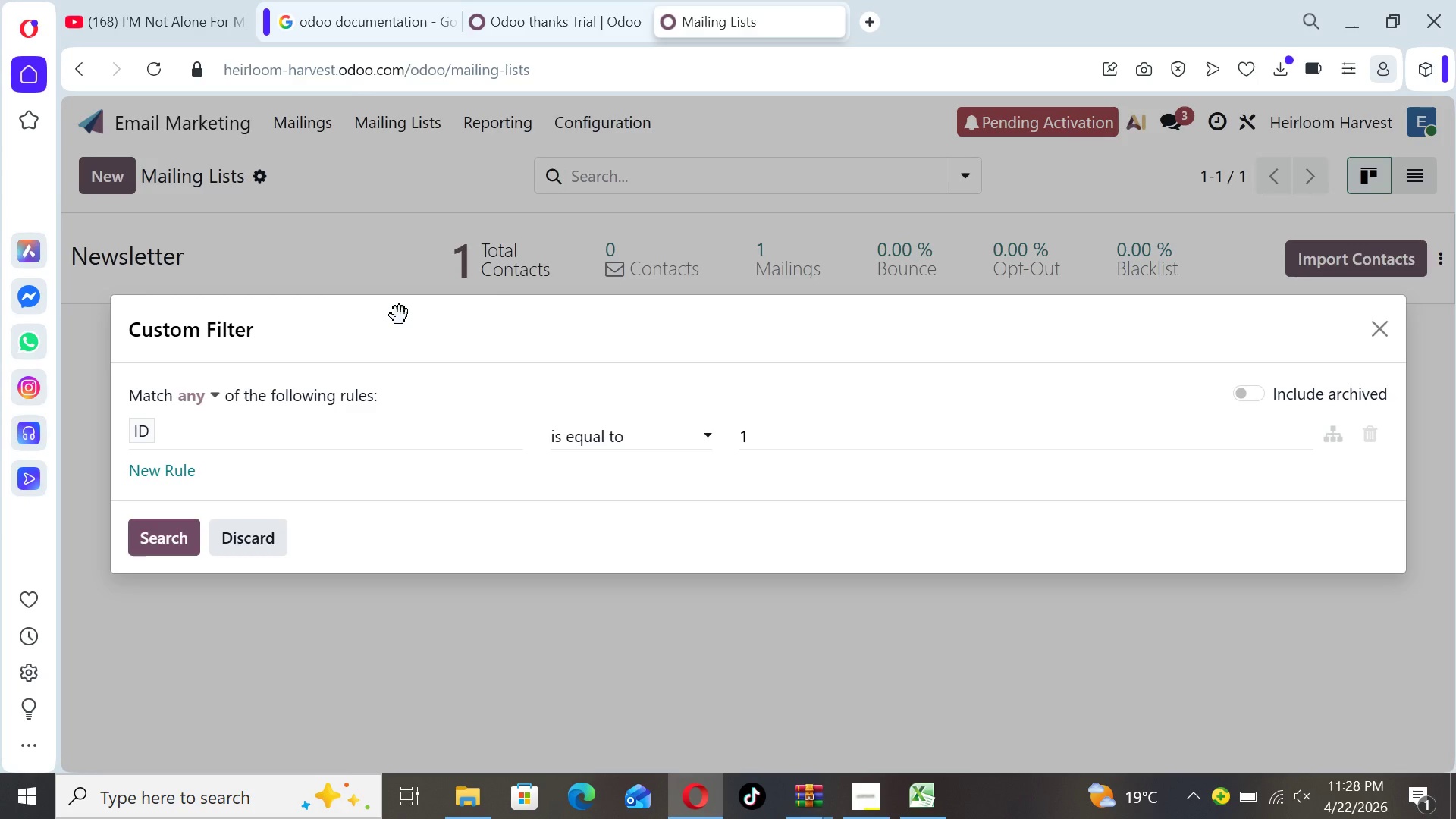 
left_click([149, 434])
 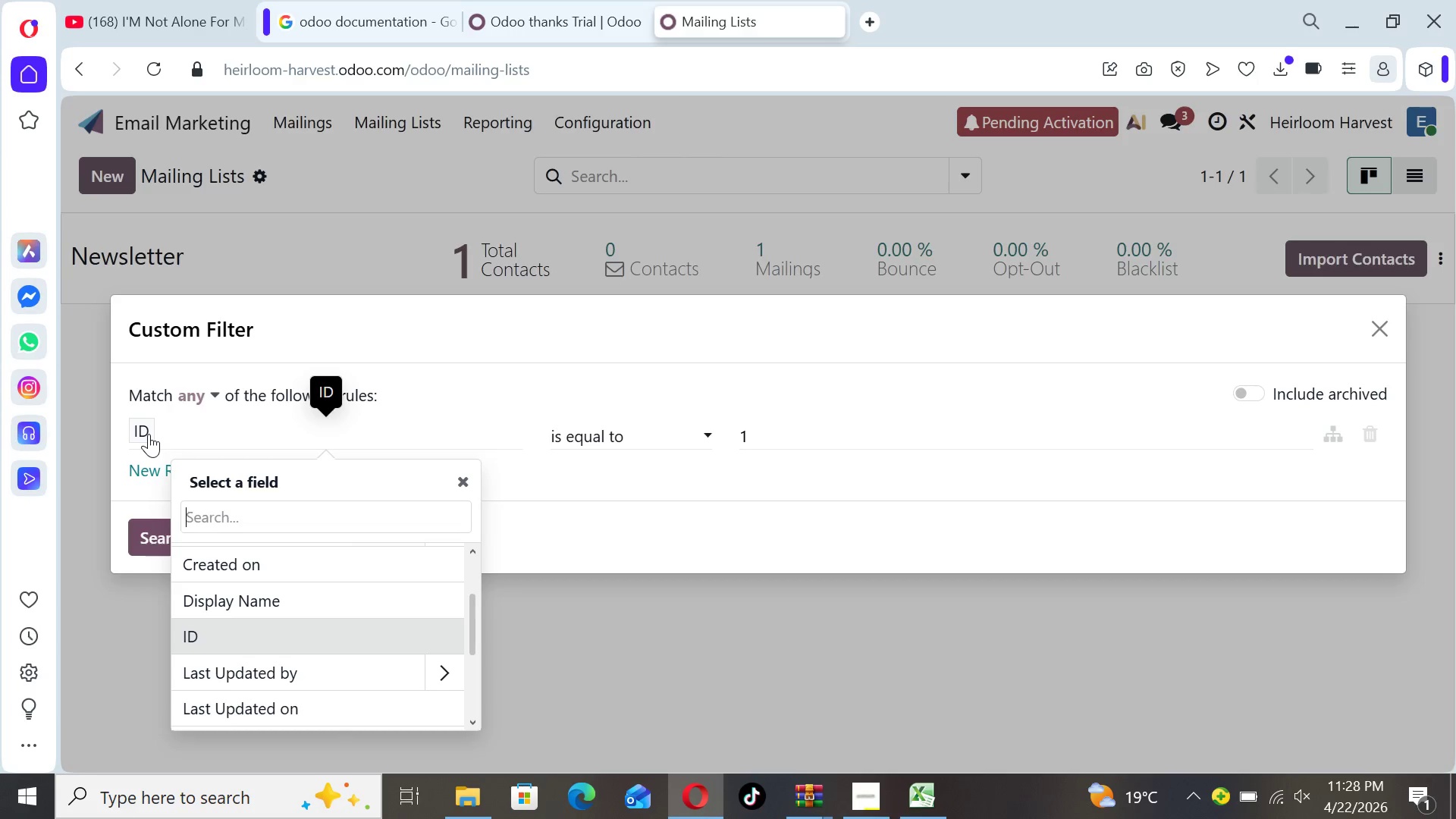 
type(em)
 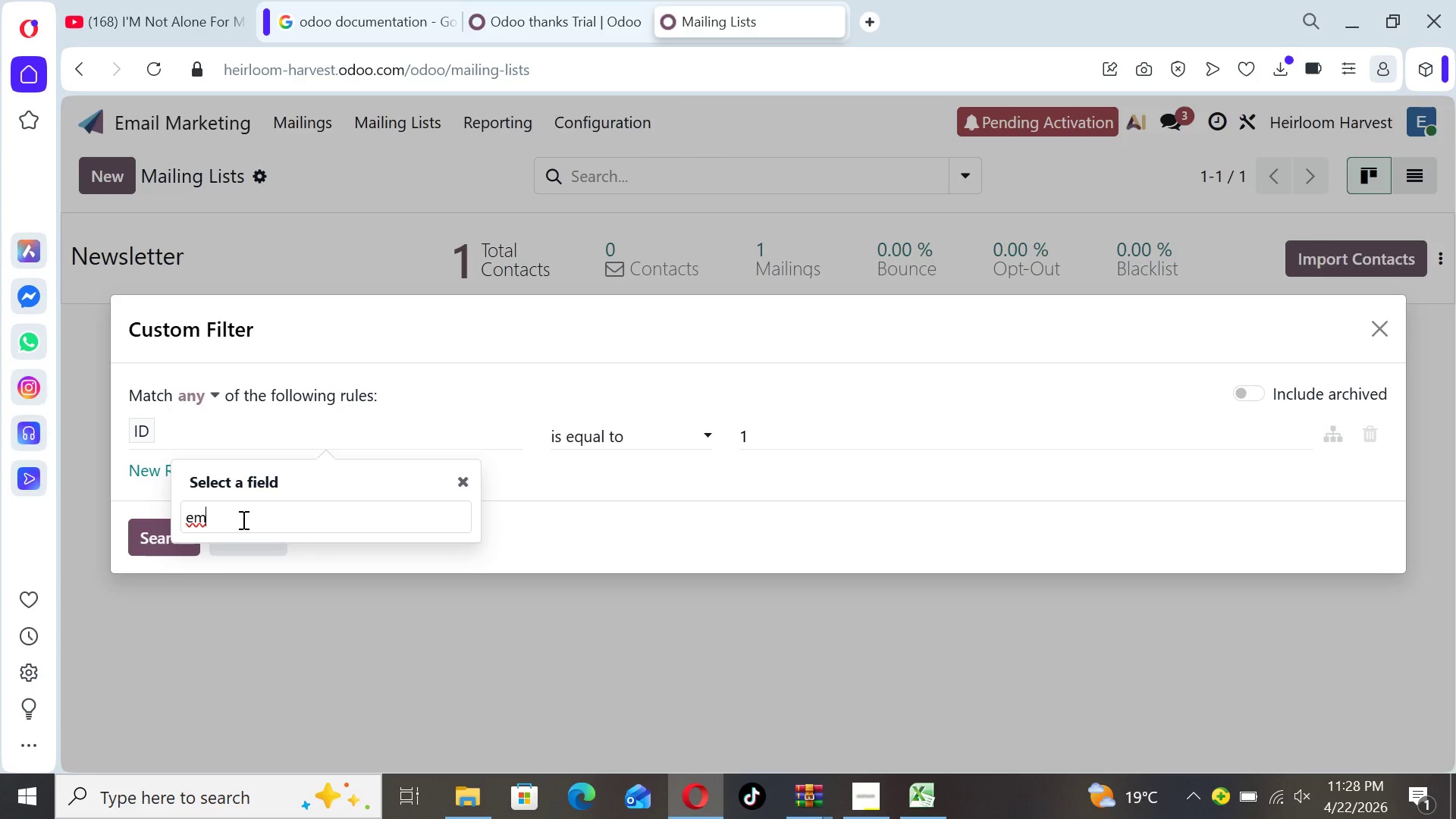 
key(Backspace)
 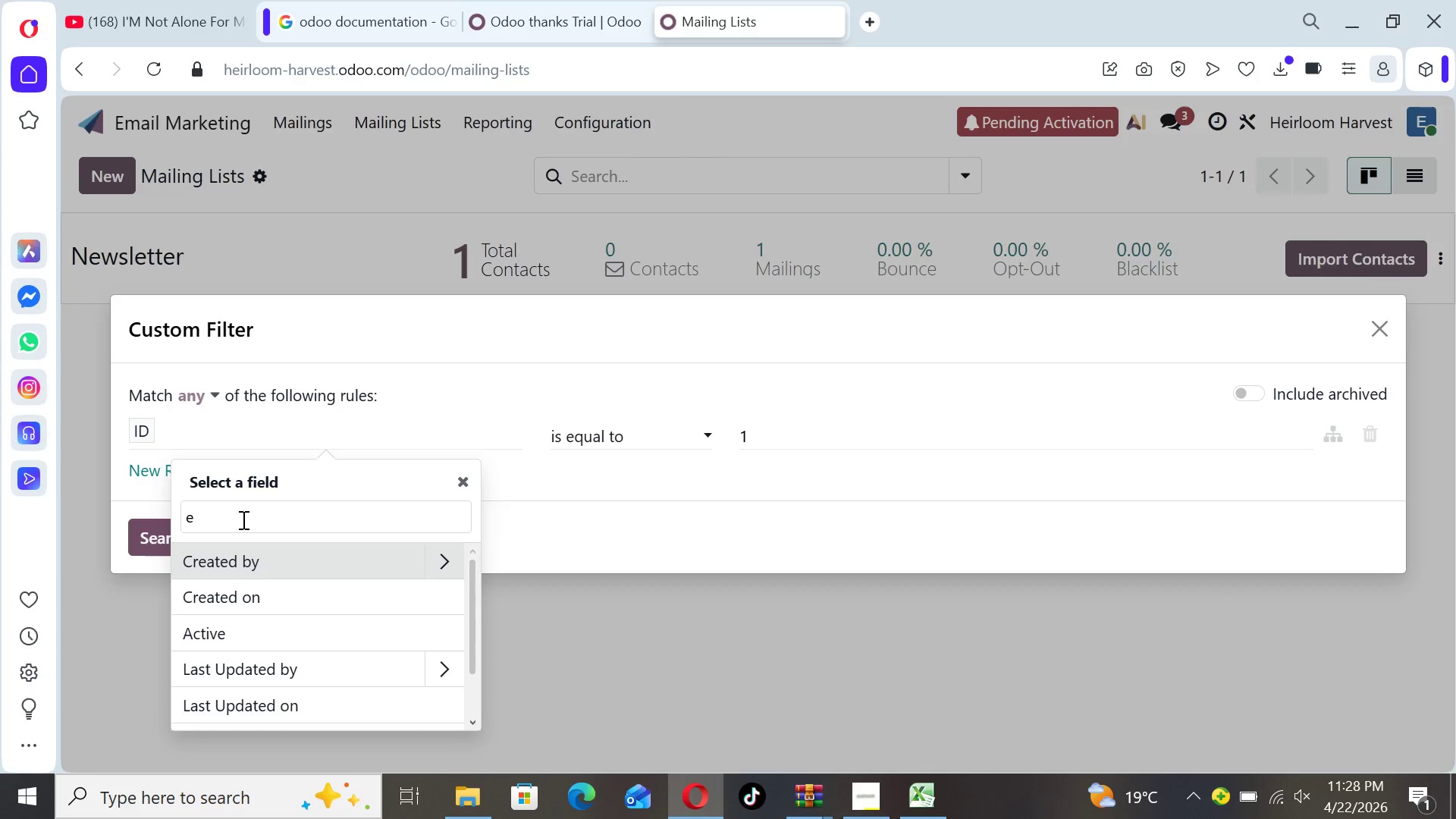 
key(Backspace)
 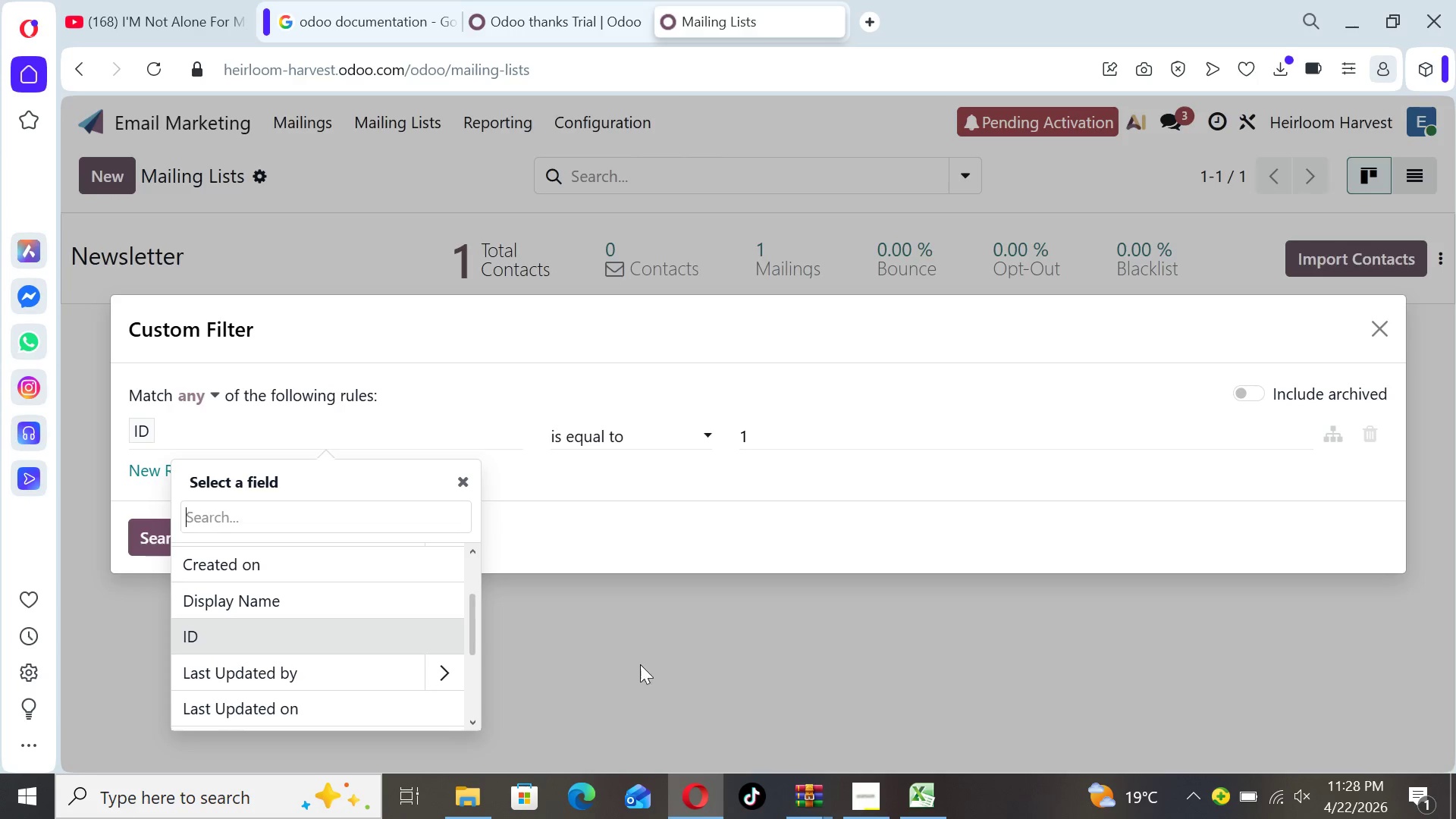 
left_click([646, 664])
 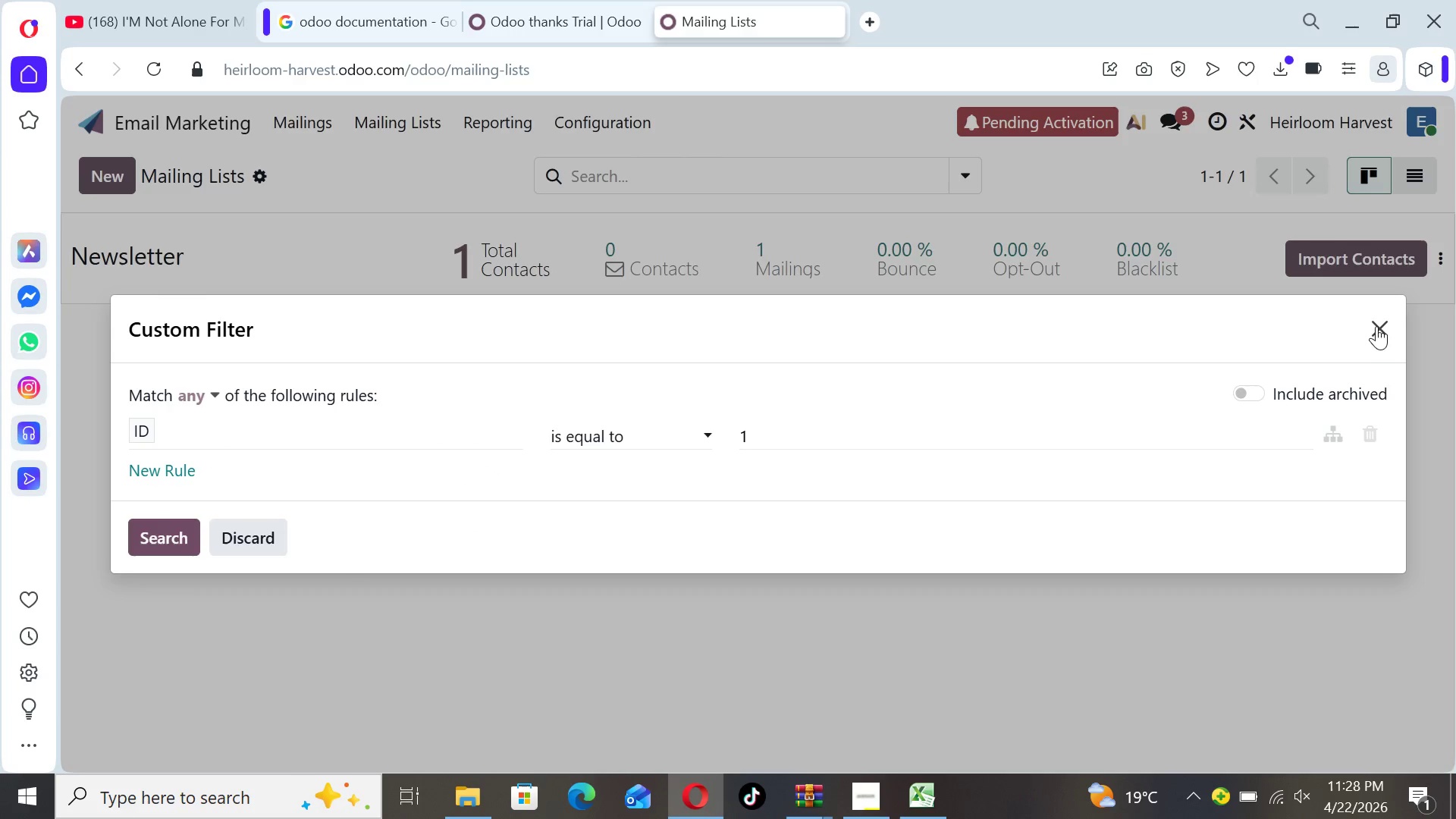 
left_click([1373, 325])
 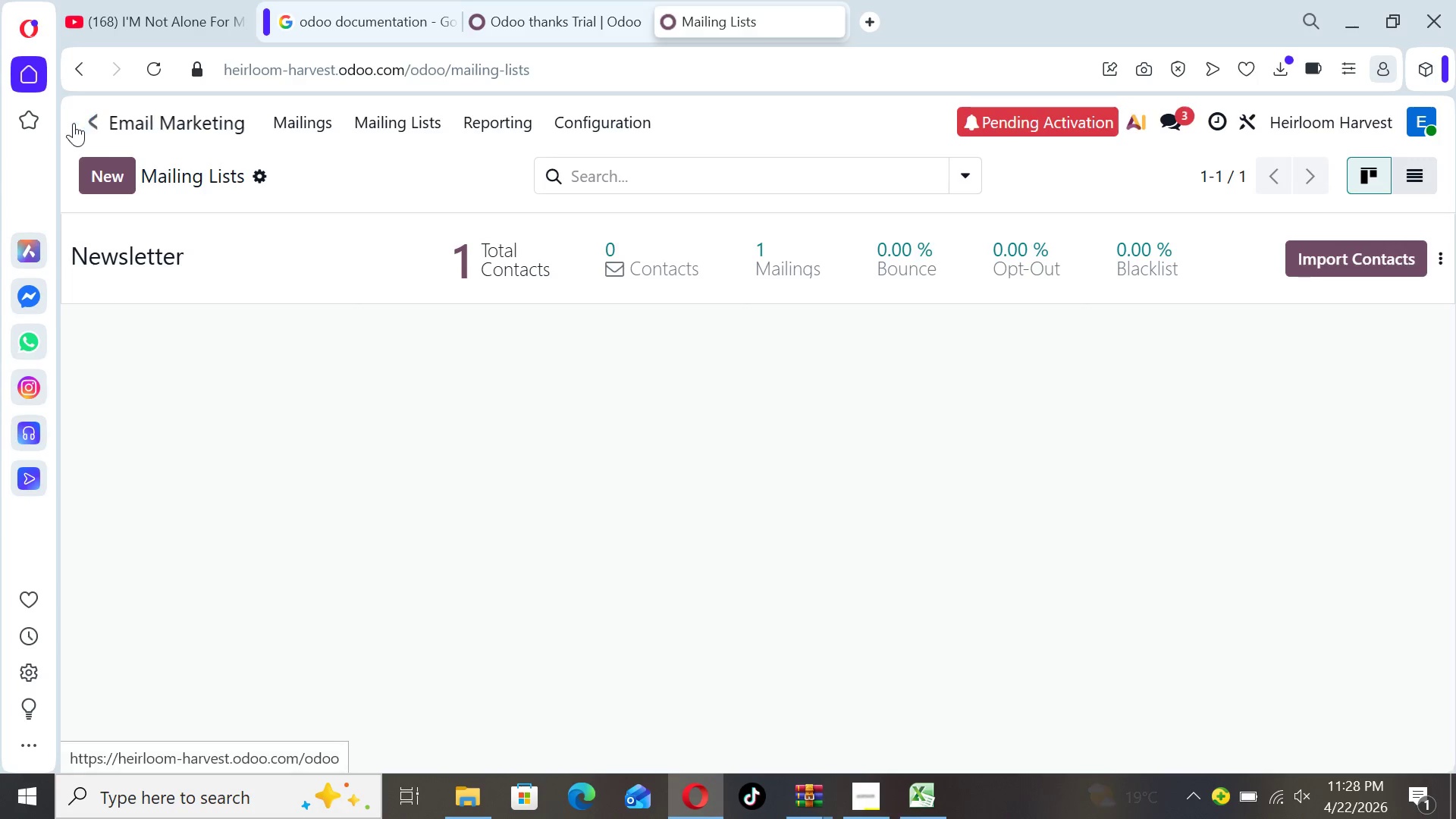 
left_click([91, 123])
 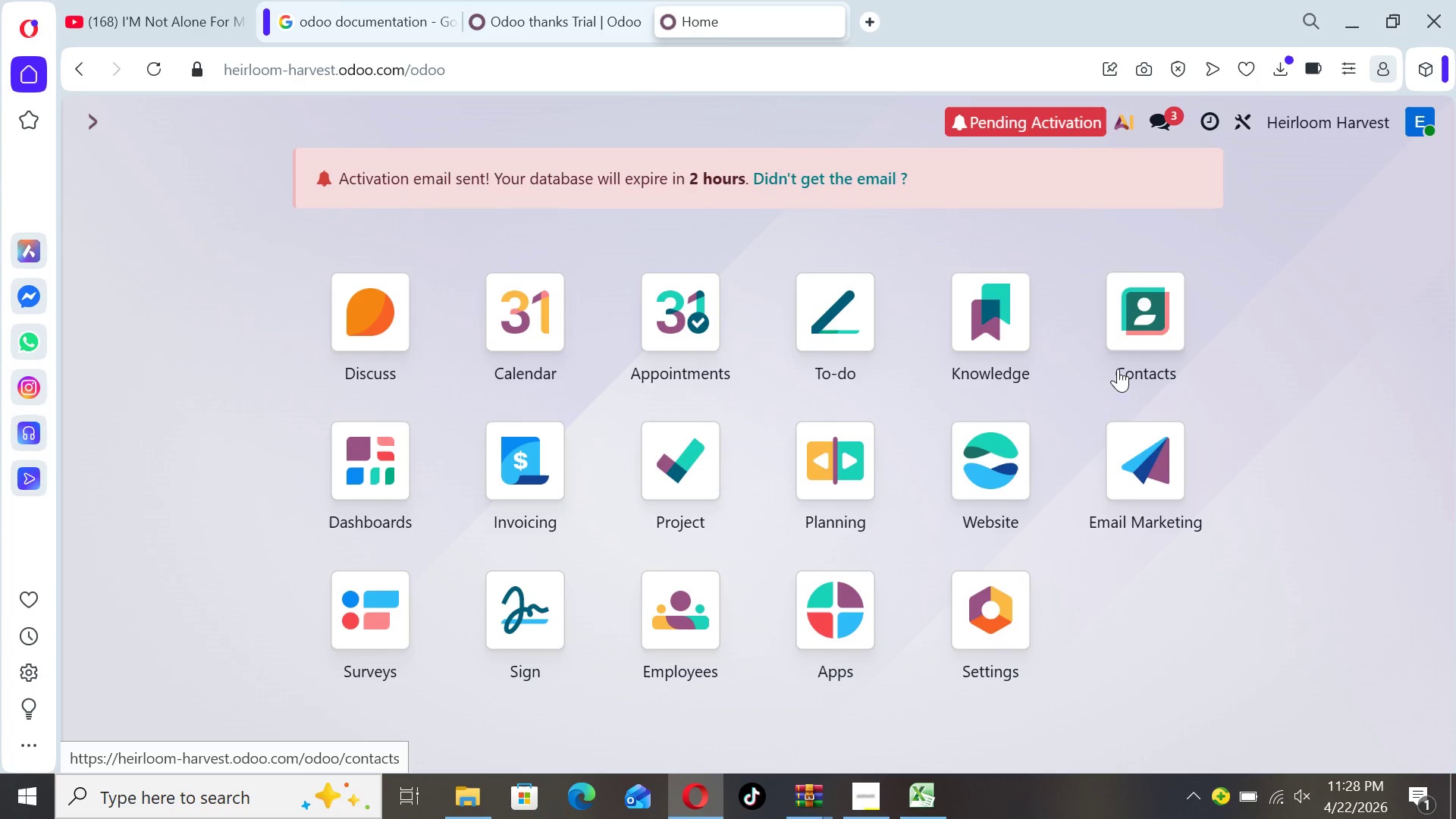 
double_click([1128, 347])
 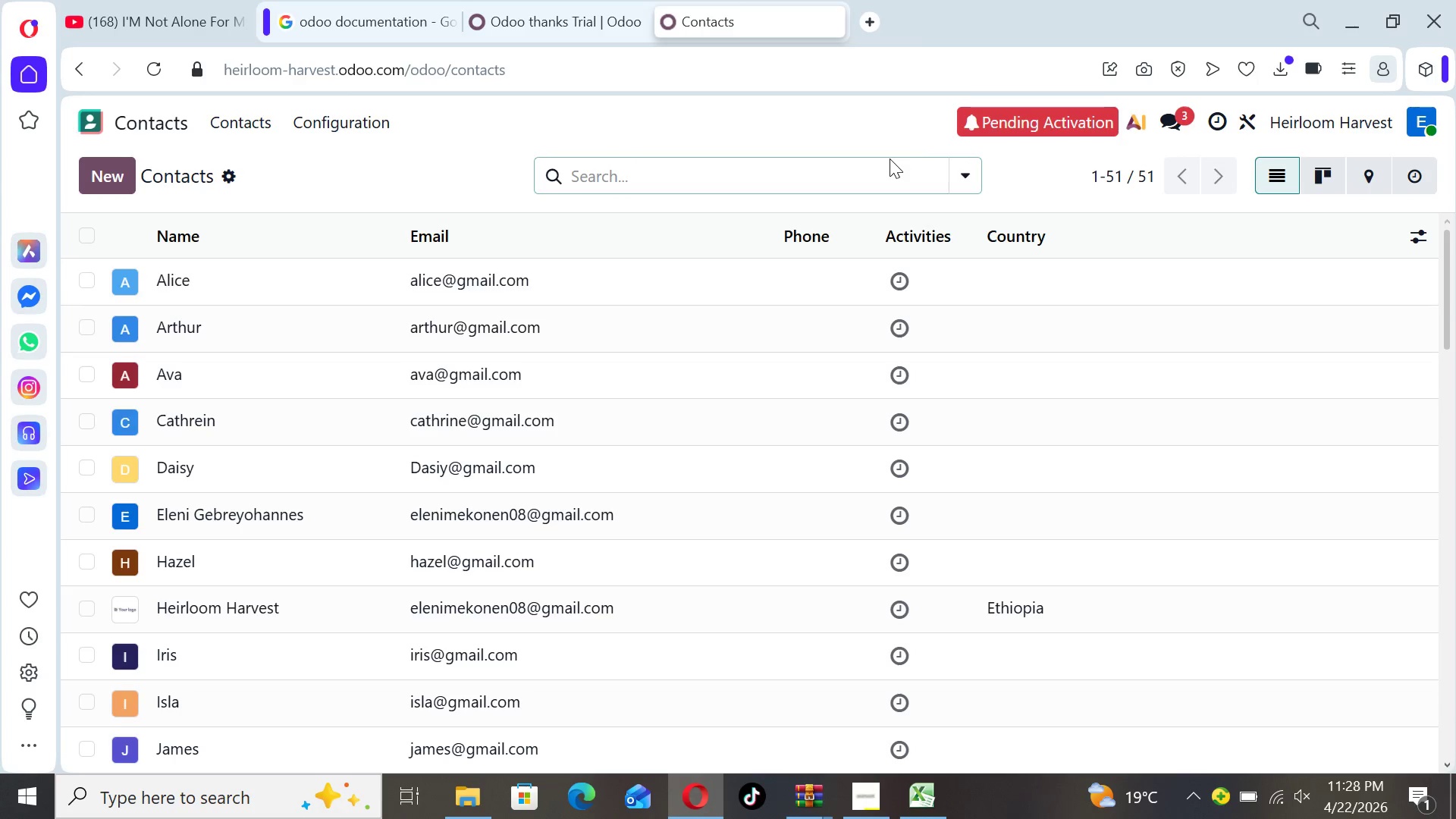 
left_click([968, 168])
 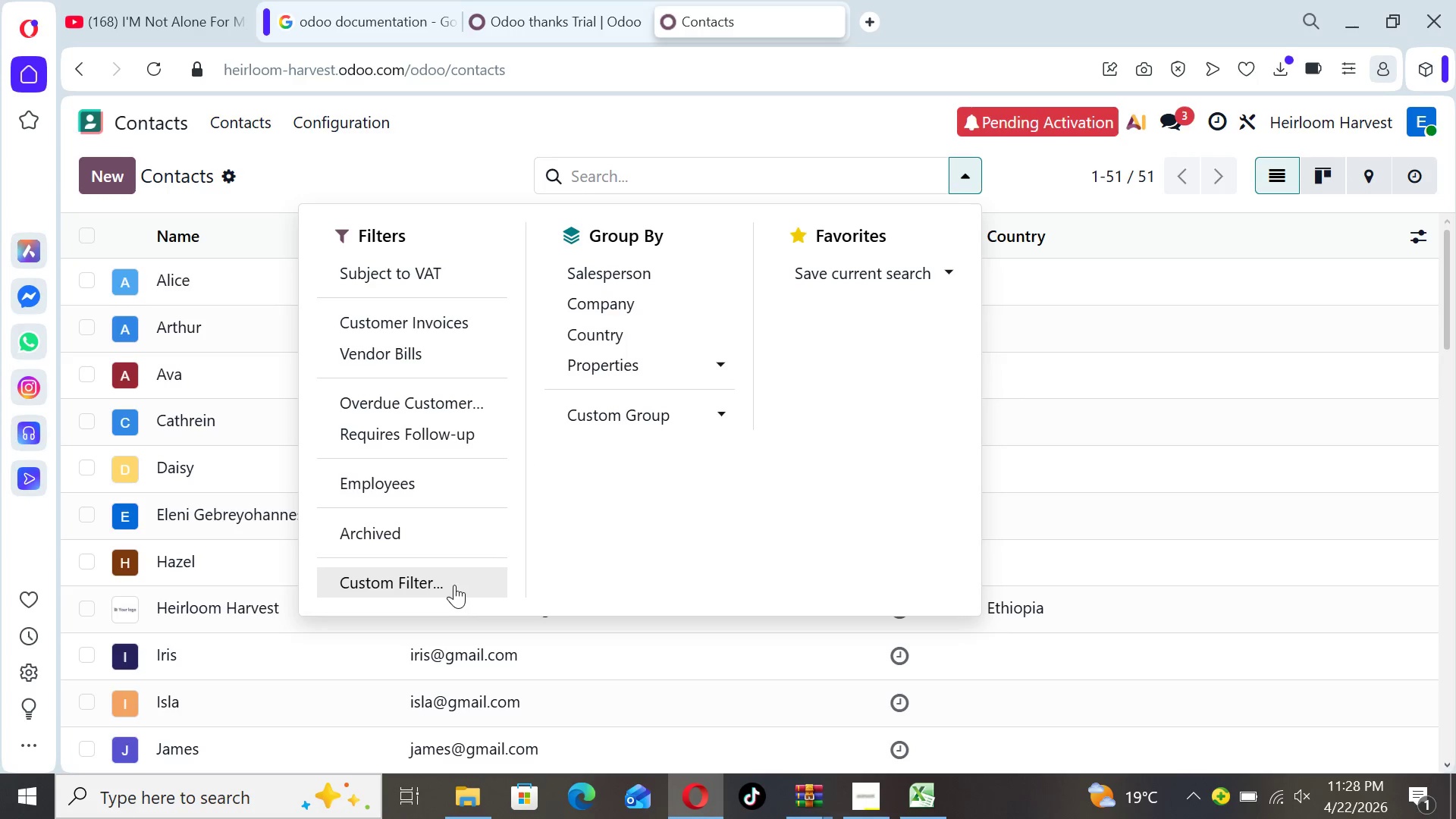 
wait(6.53)
 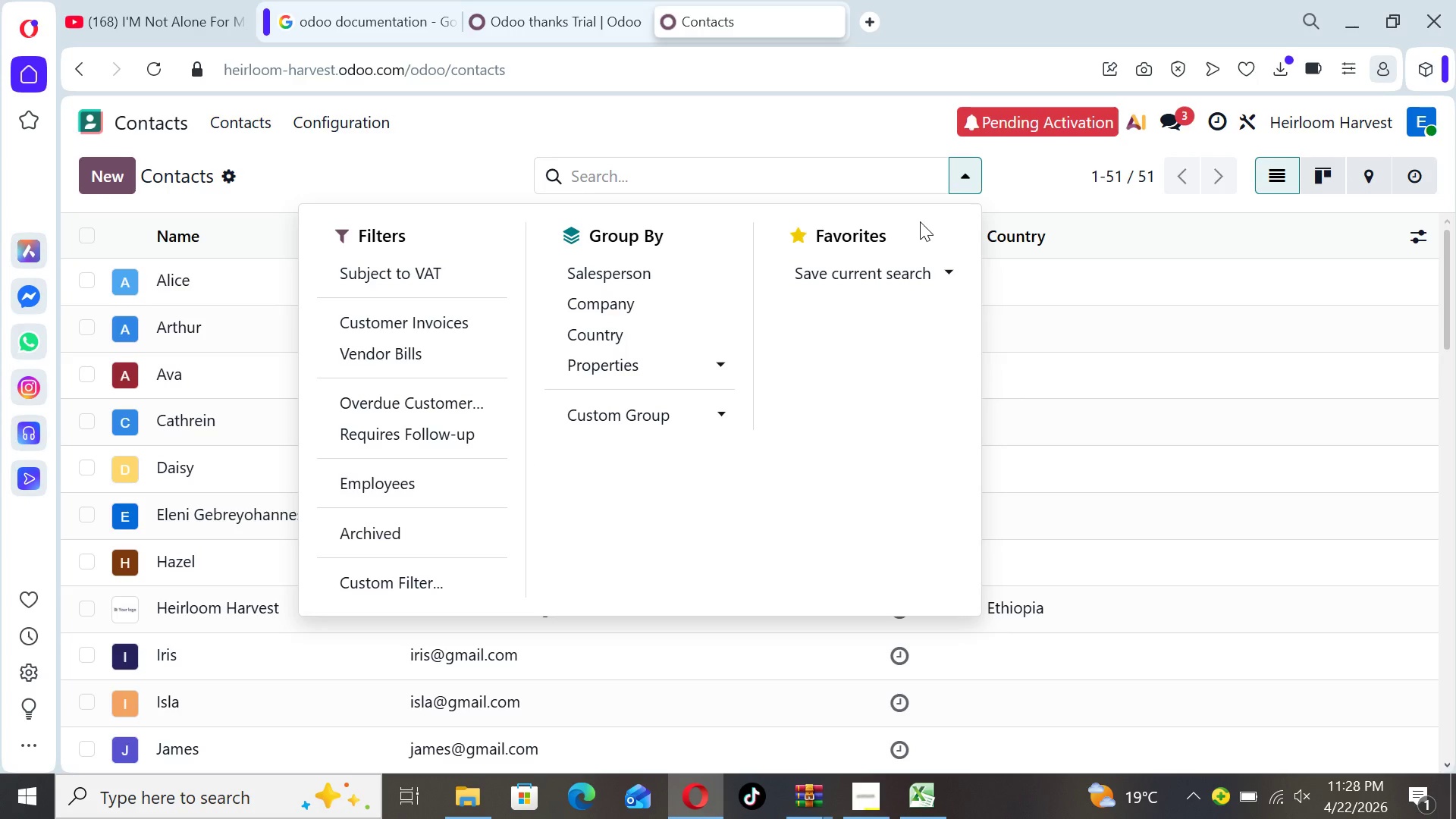 
left_click([417, 582])
 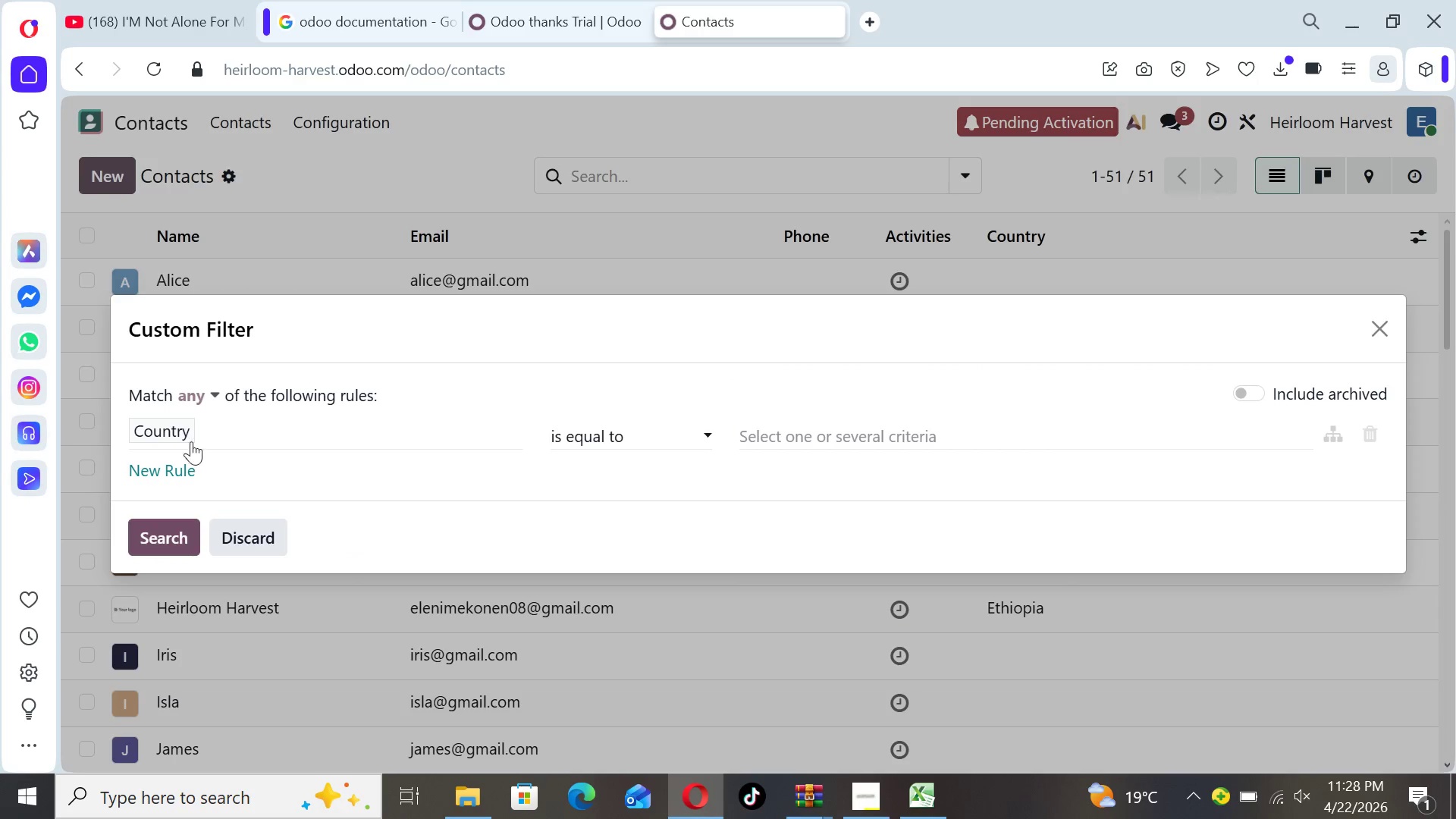 
left_click([187, 435])
 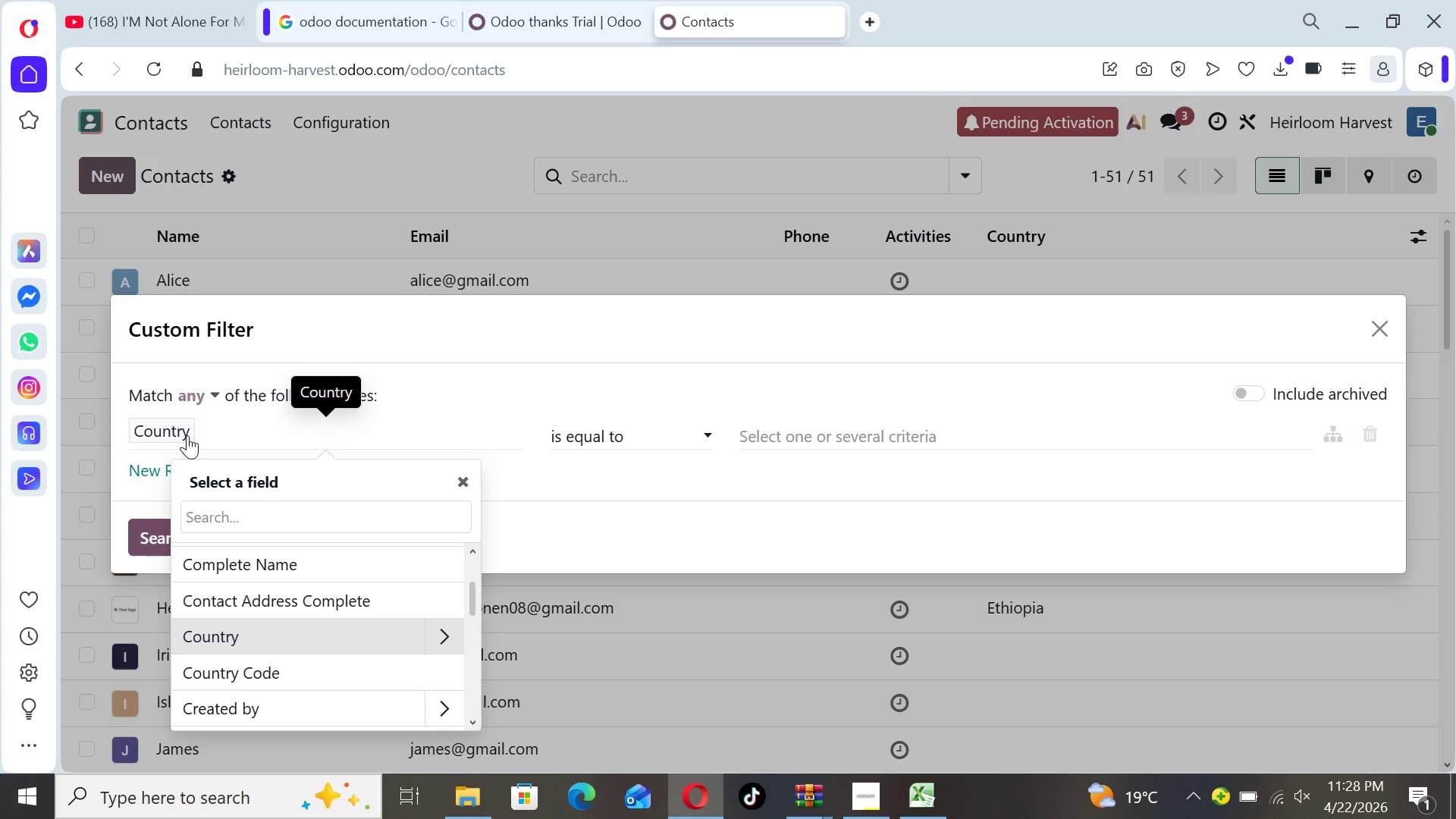 
type(em)
 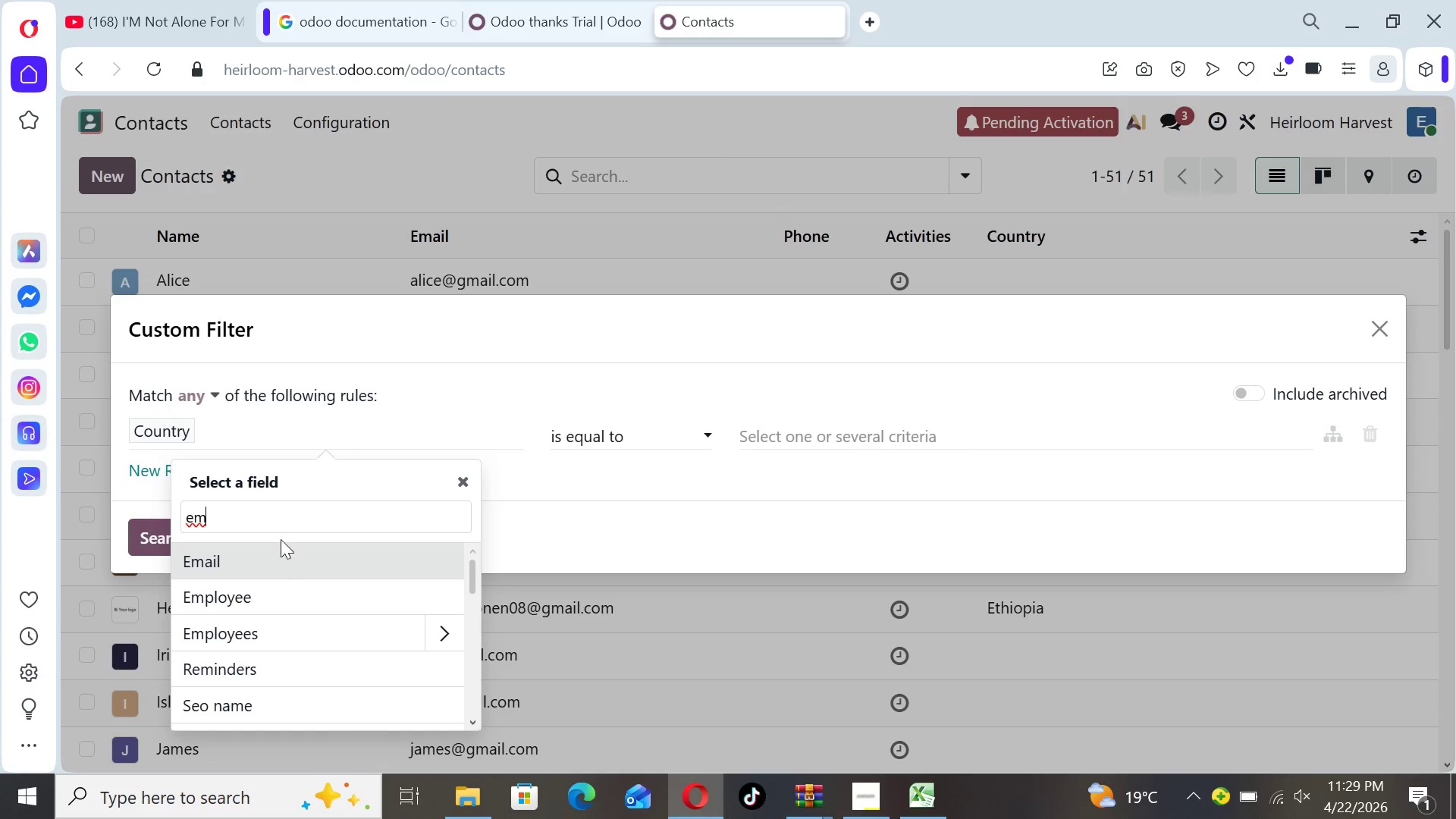 
left_click([283, 550])
 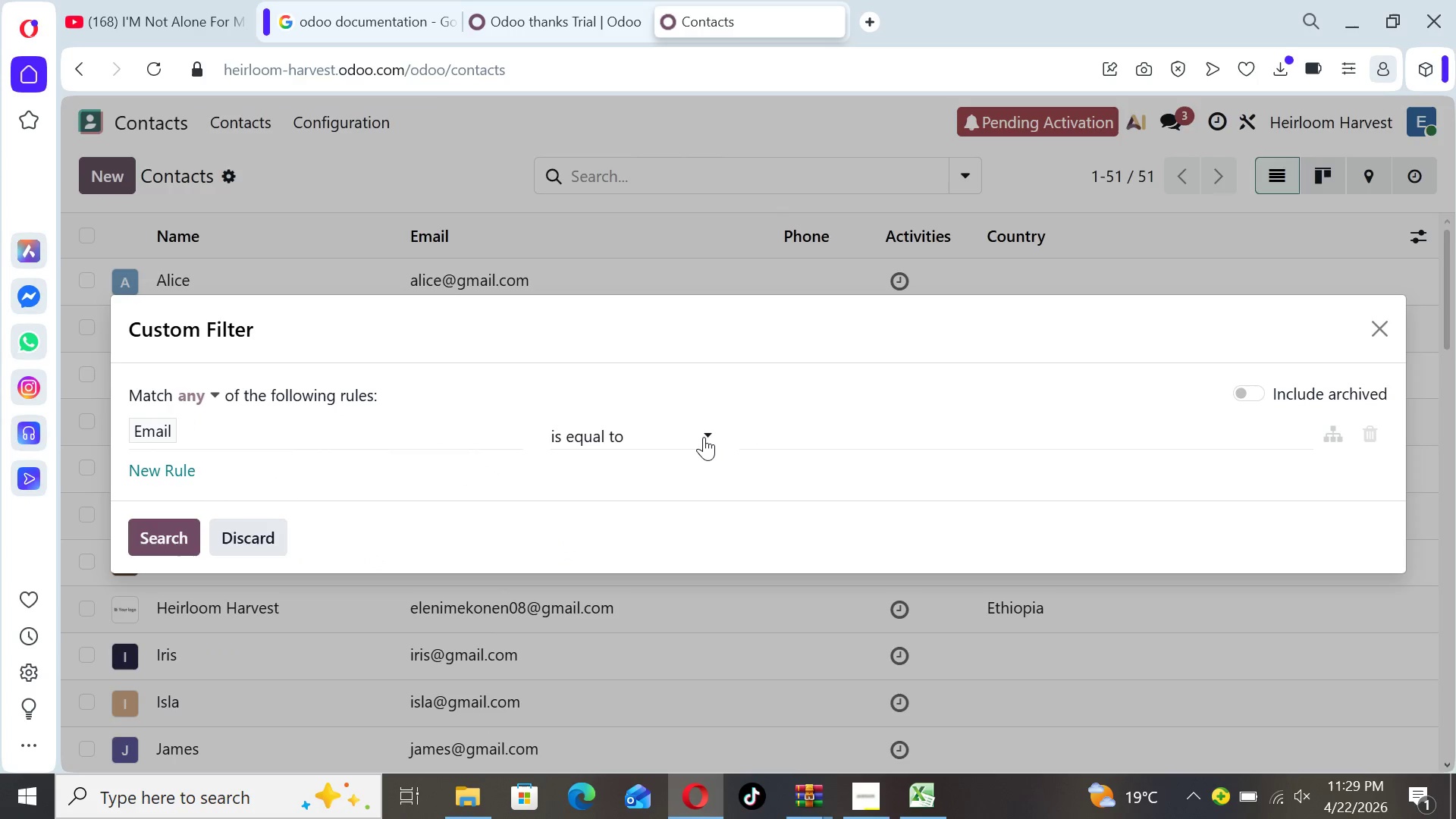 
left_click([704, 434])
 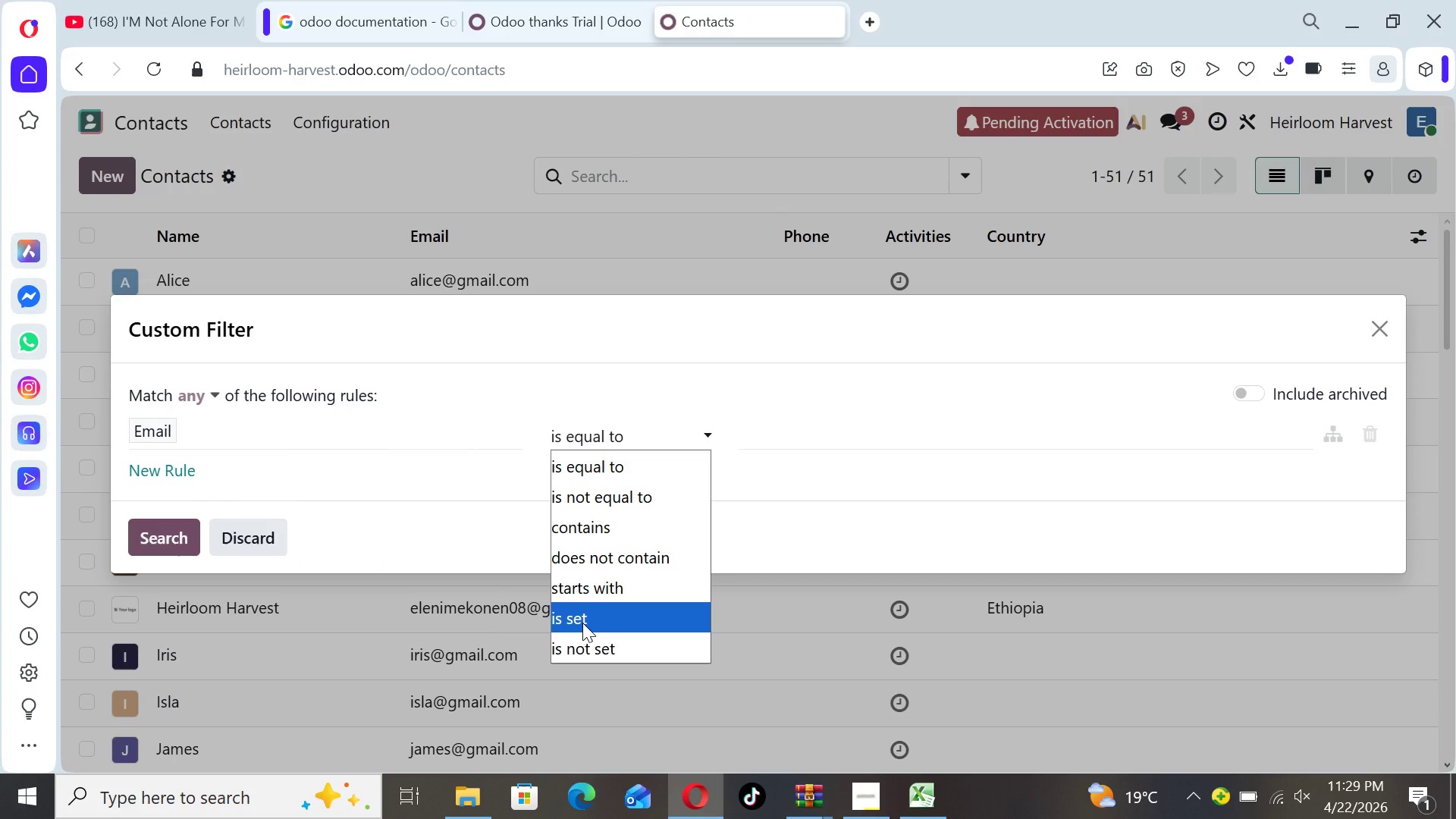 
left_click([582, 623])
 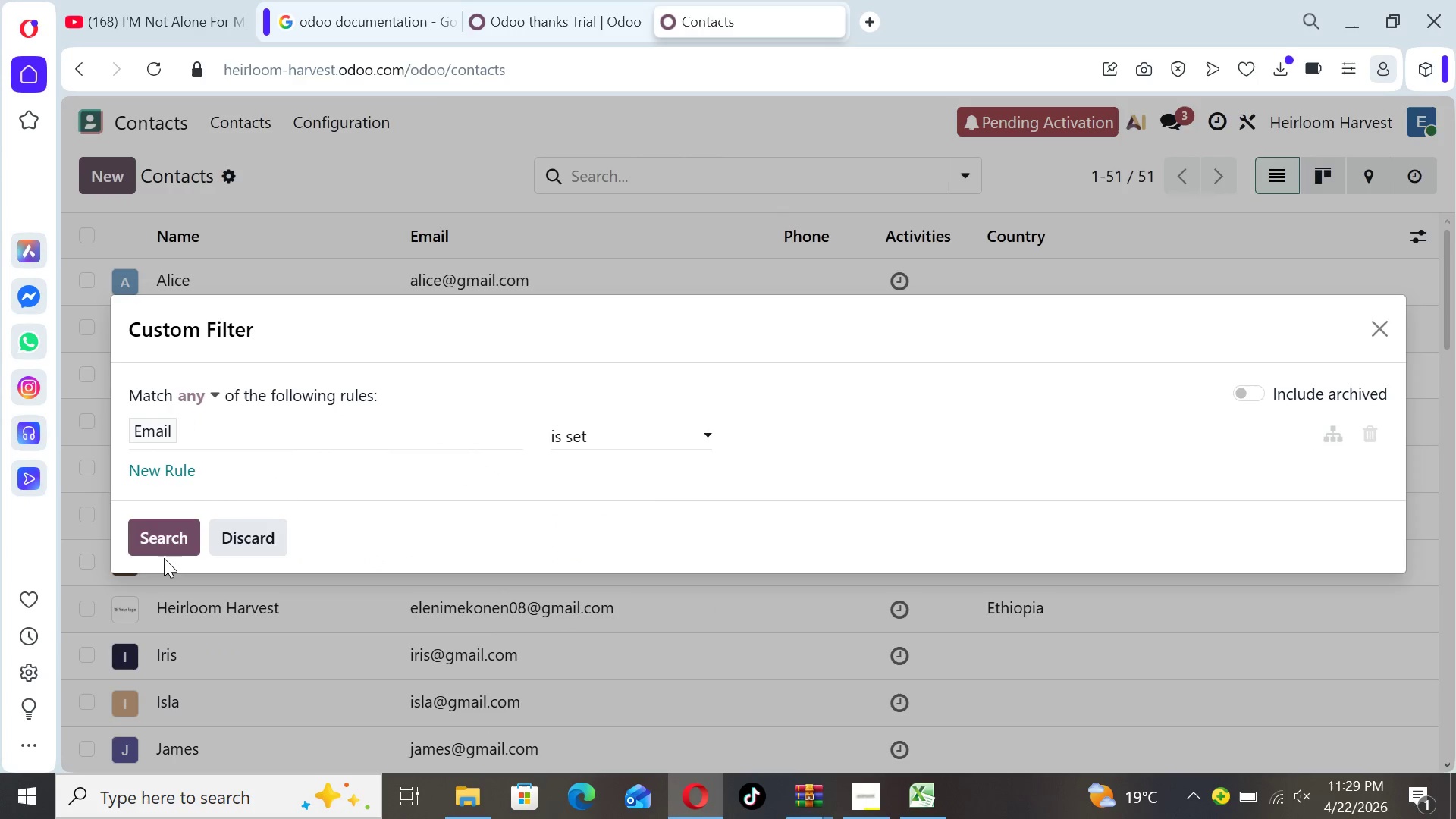 
left_click([156, 544])
 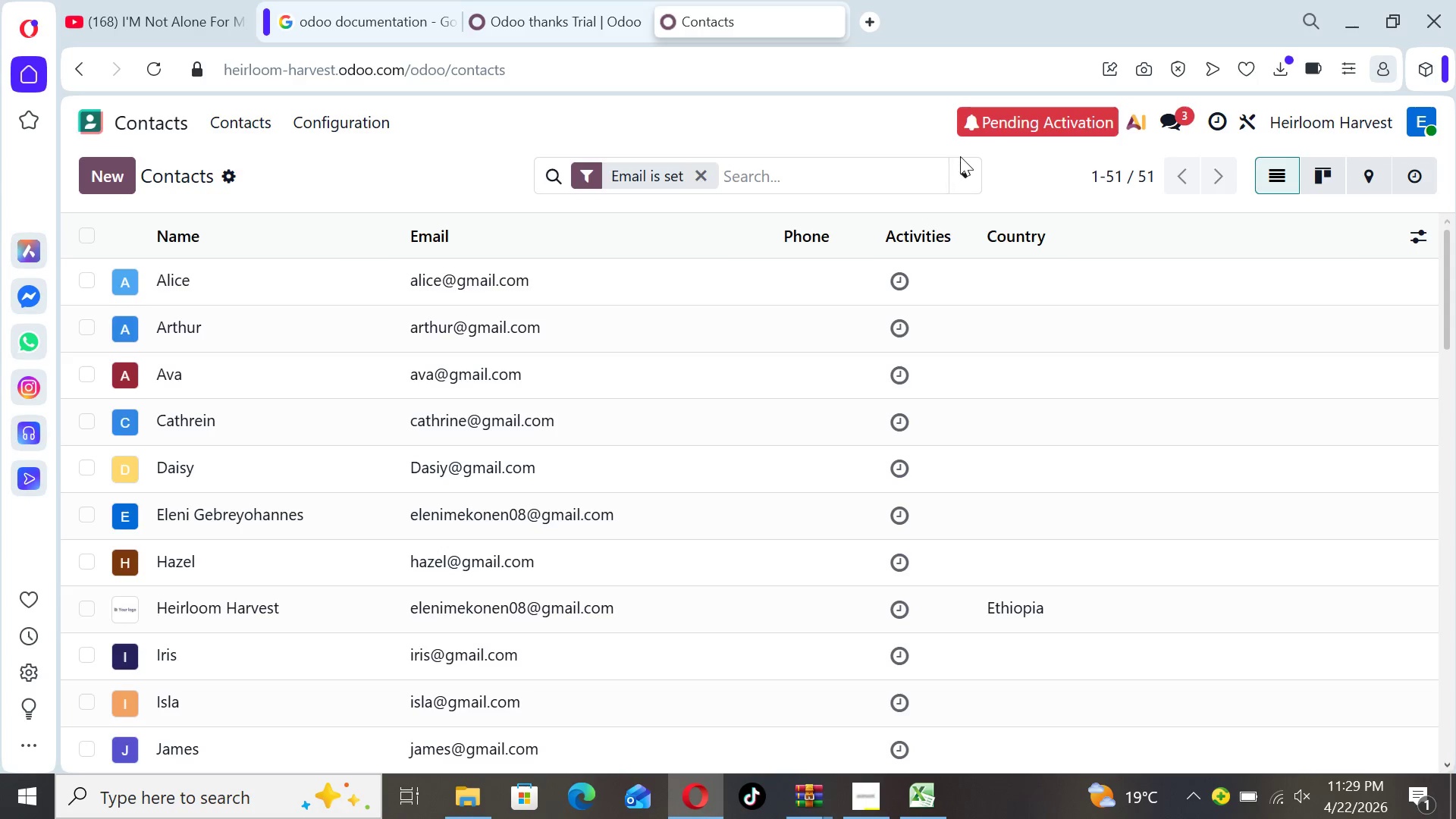 
left_click([965, 170])
 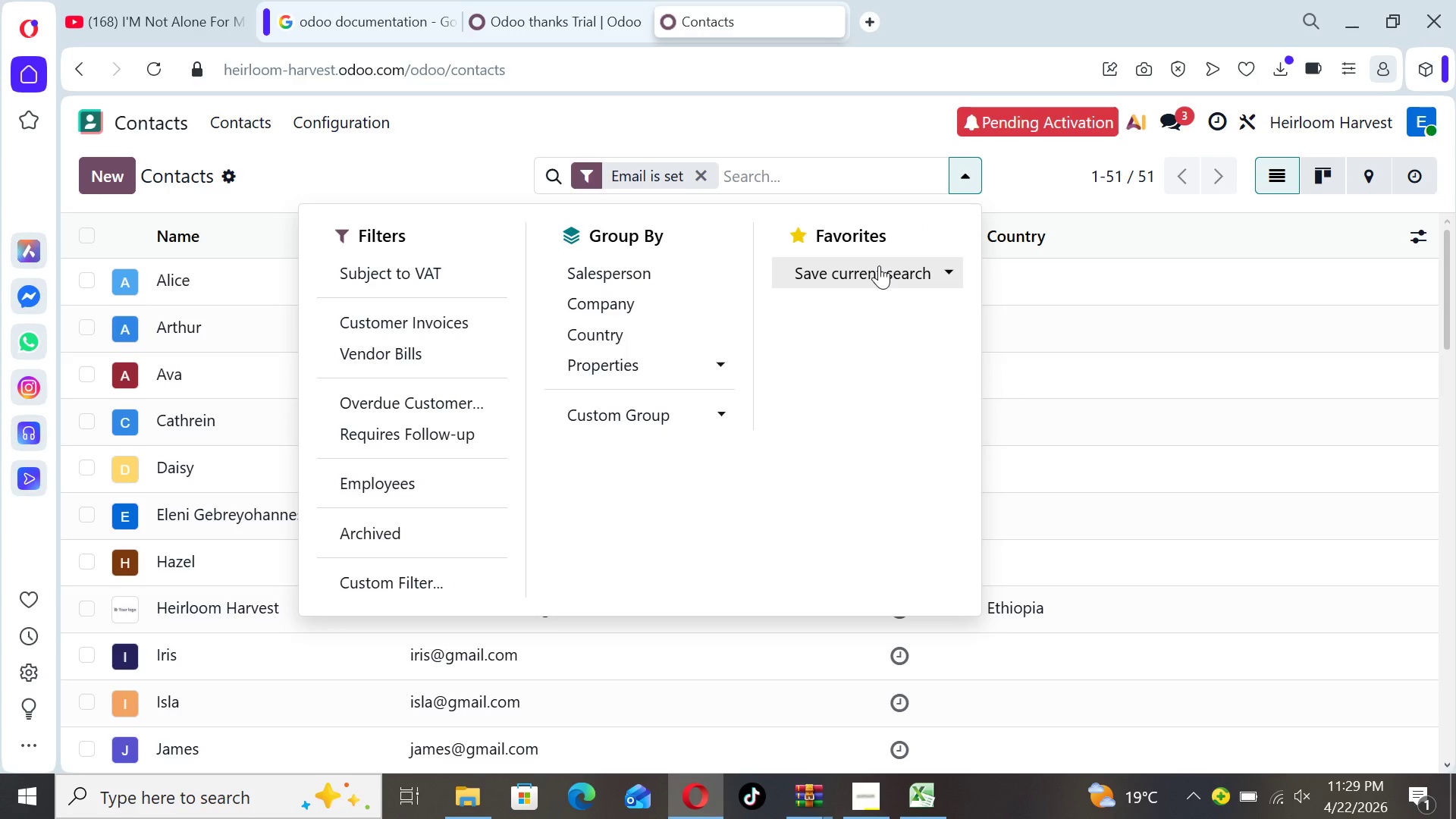 
left_click([879, 265])
 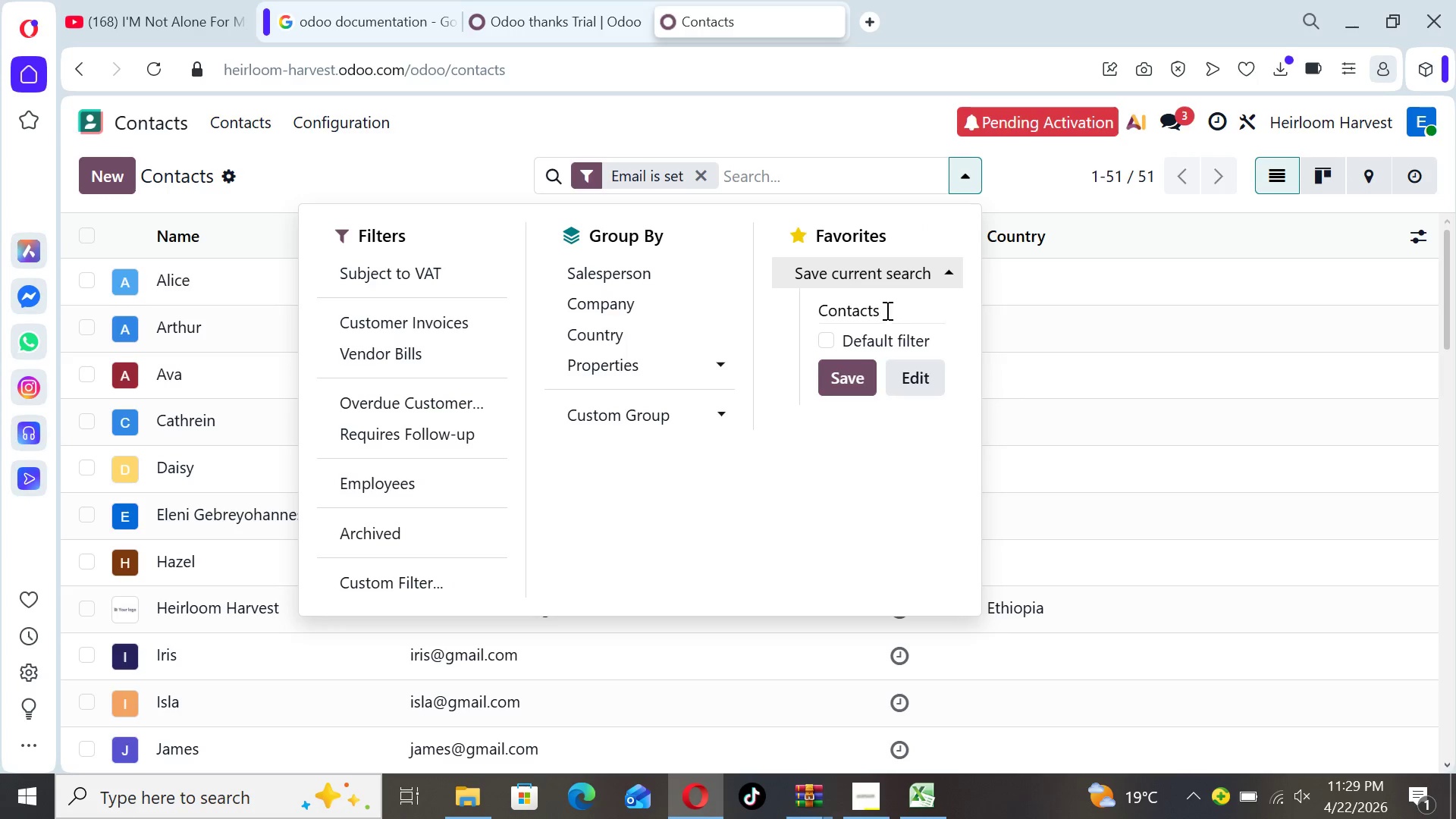 
left_click_drag(start_coordinate=[892, 306], to_coordinate=[805, 306])
 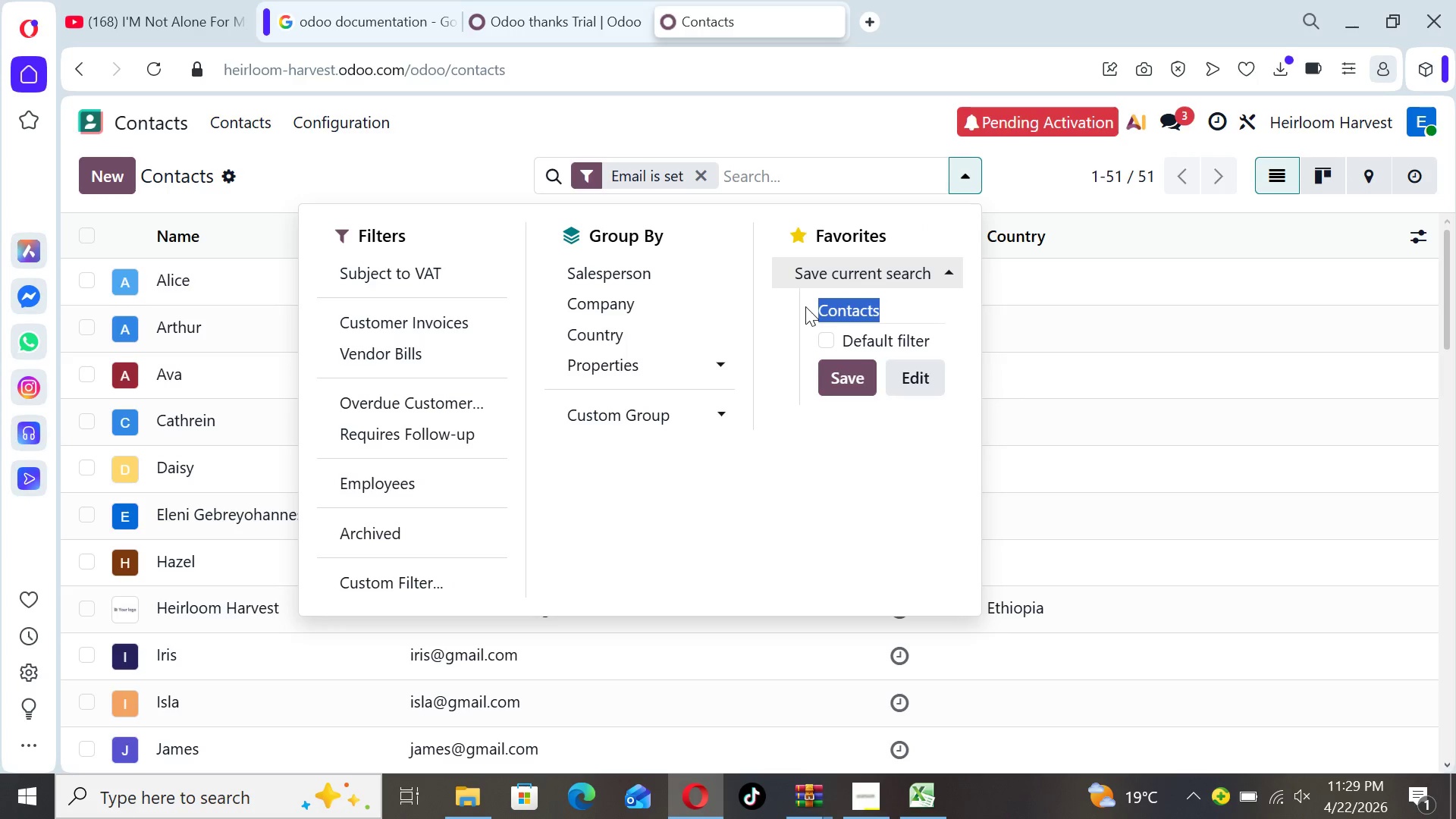 
type(lo)
key(Backspace)
key(Backspace)
type(Local VIP )
key(Backspace)
type(s)
 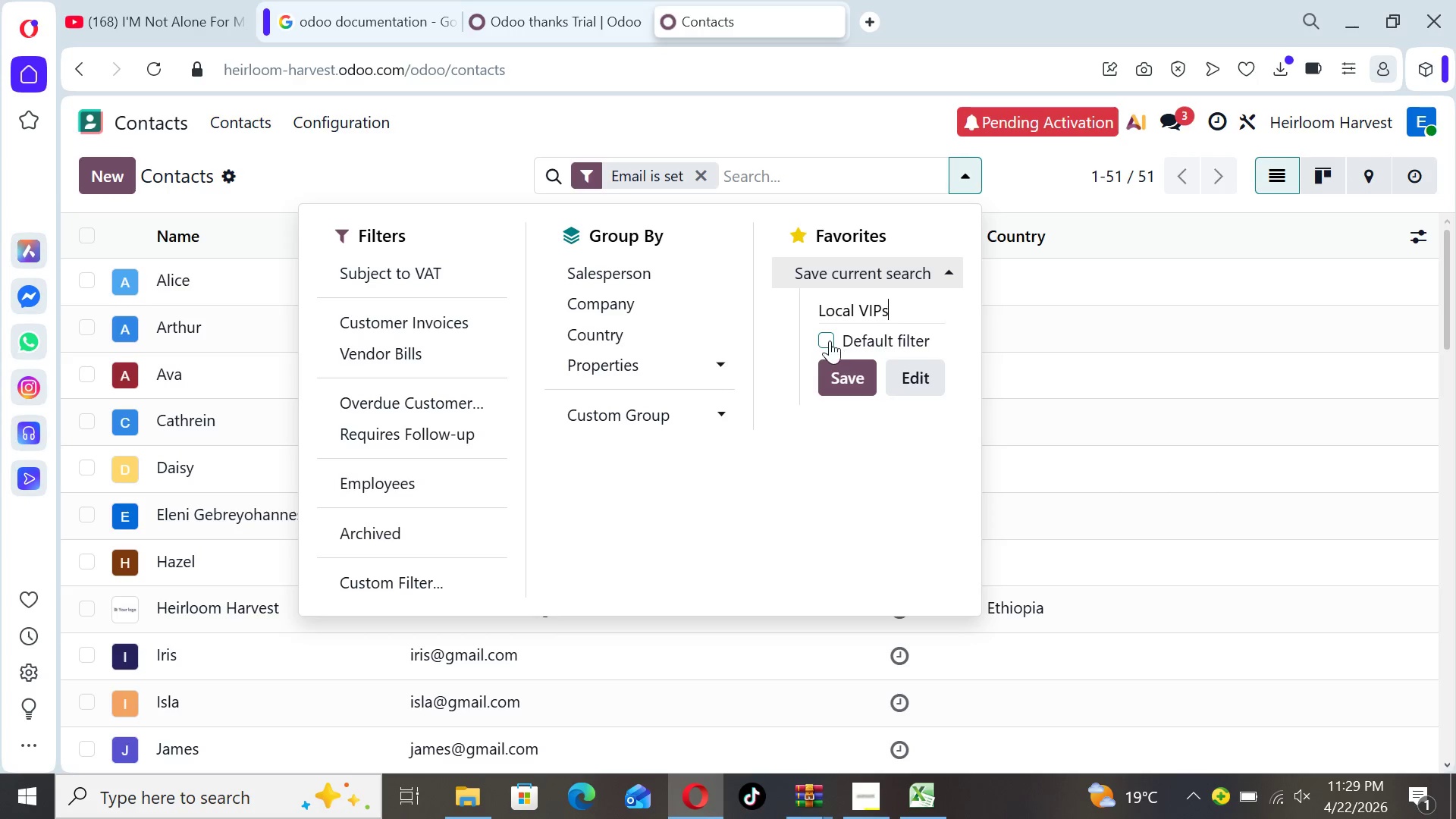 
left_click([824, 337])
 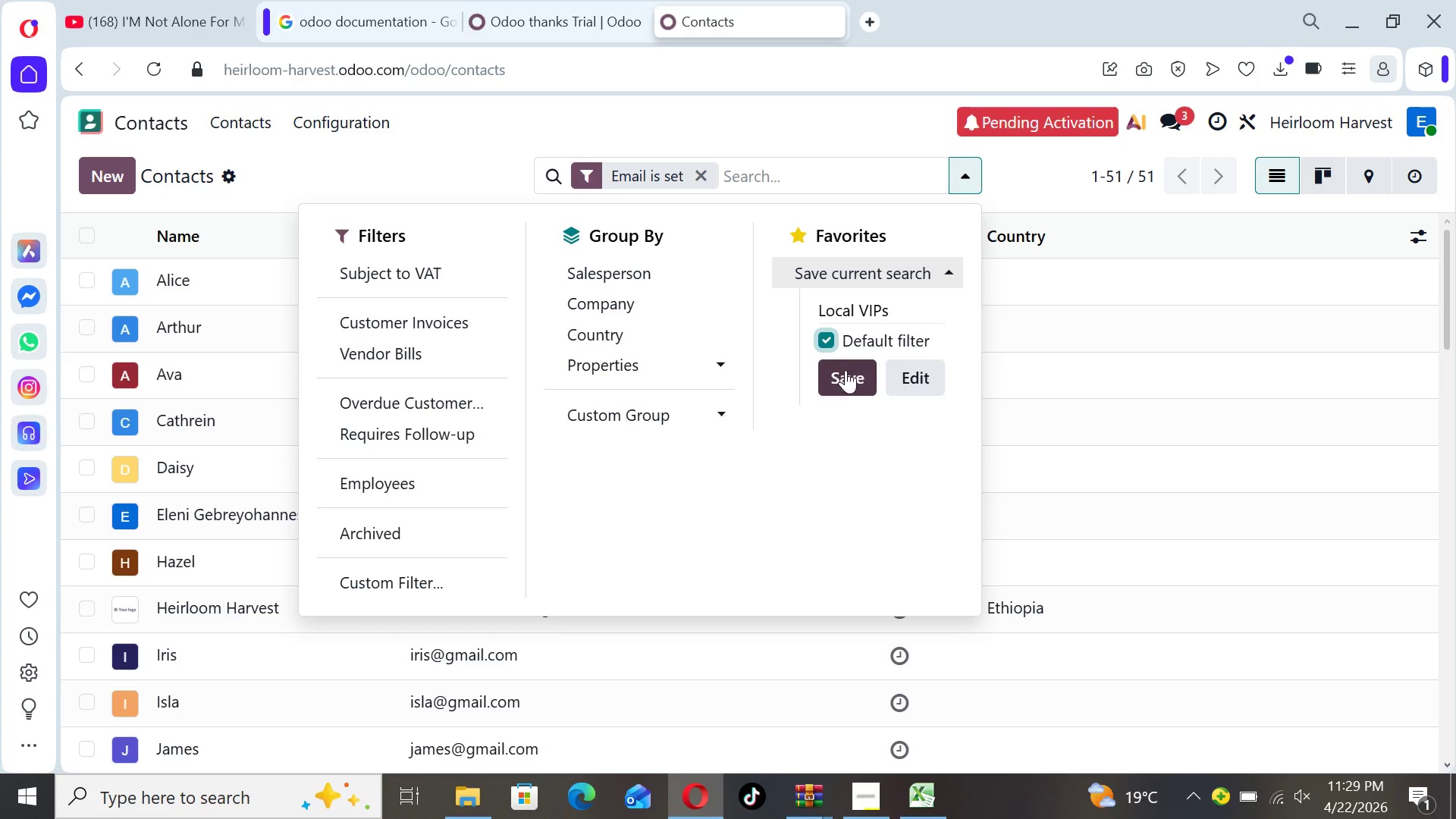 
left_click([846, 371])
 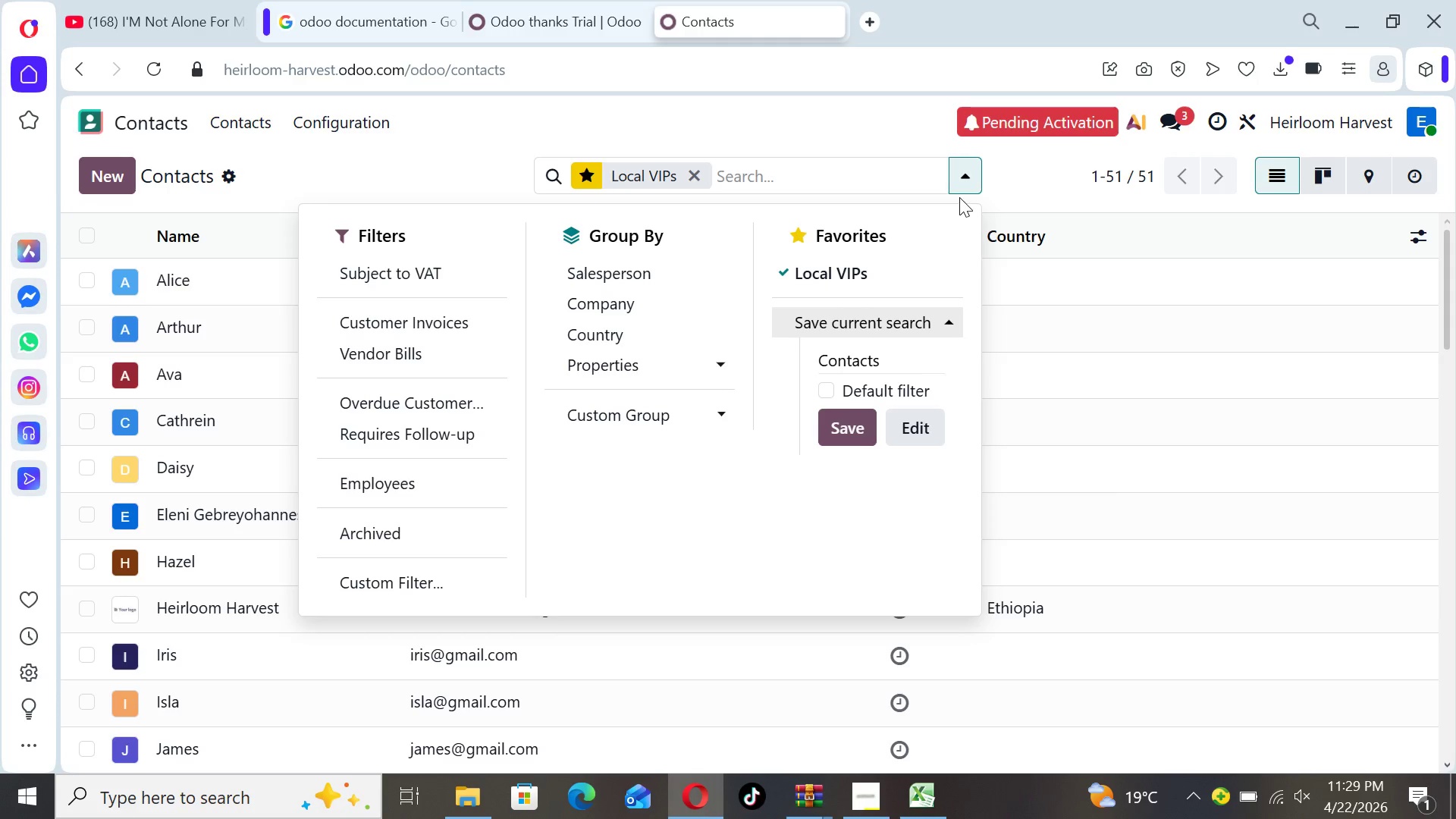 
left_click([966, 186])
 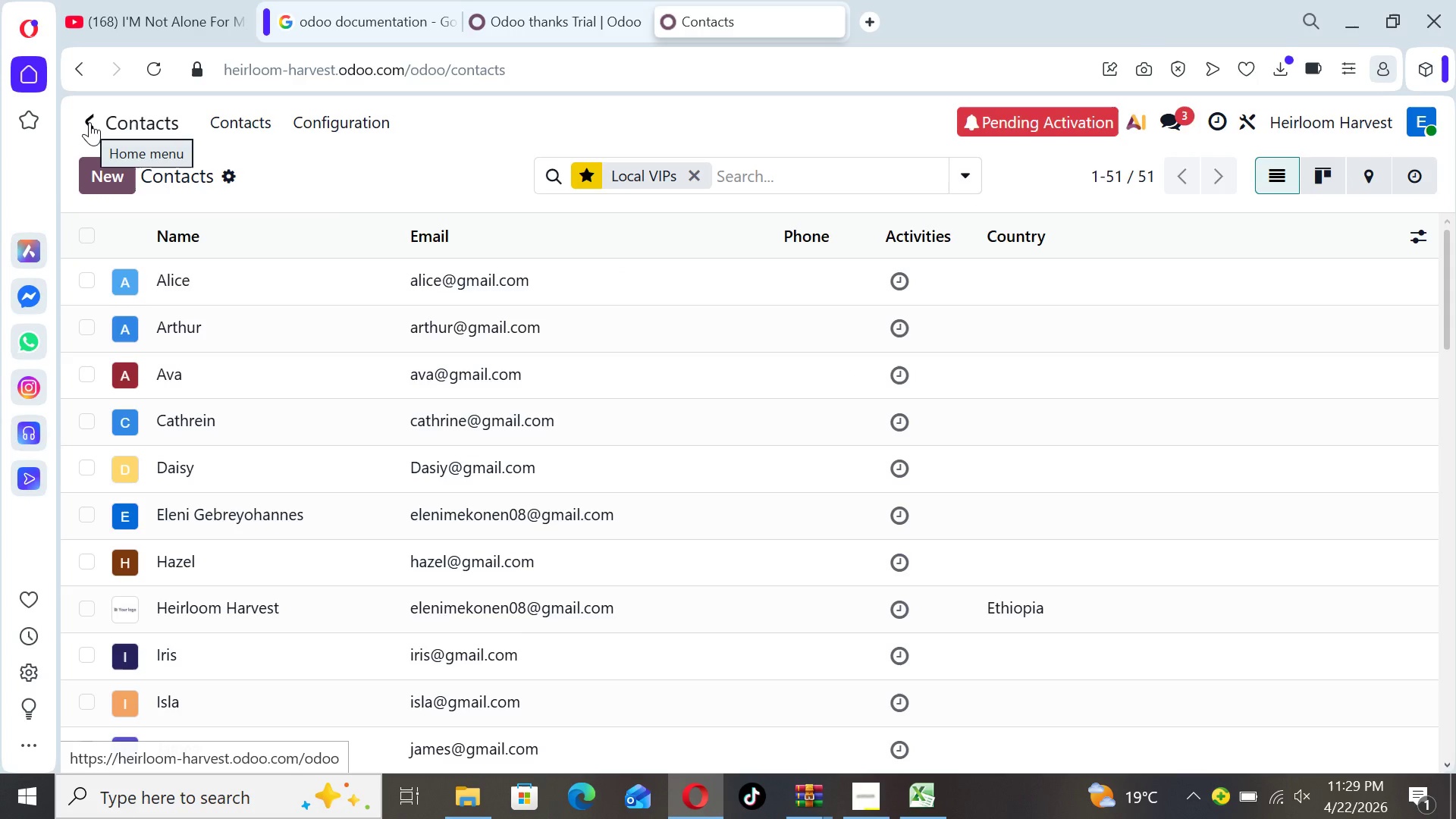 
wait(6.84)
 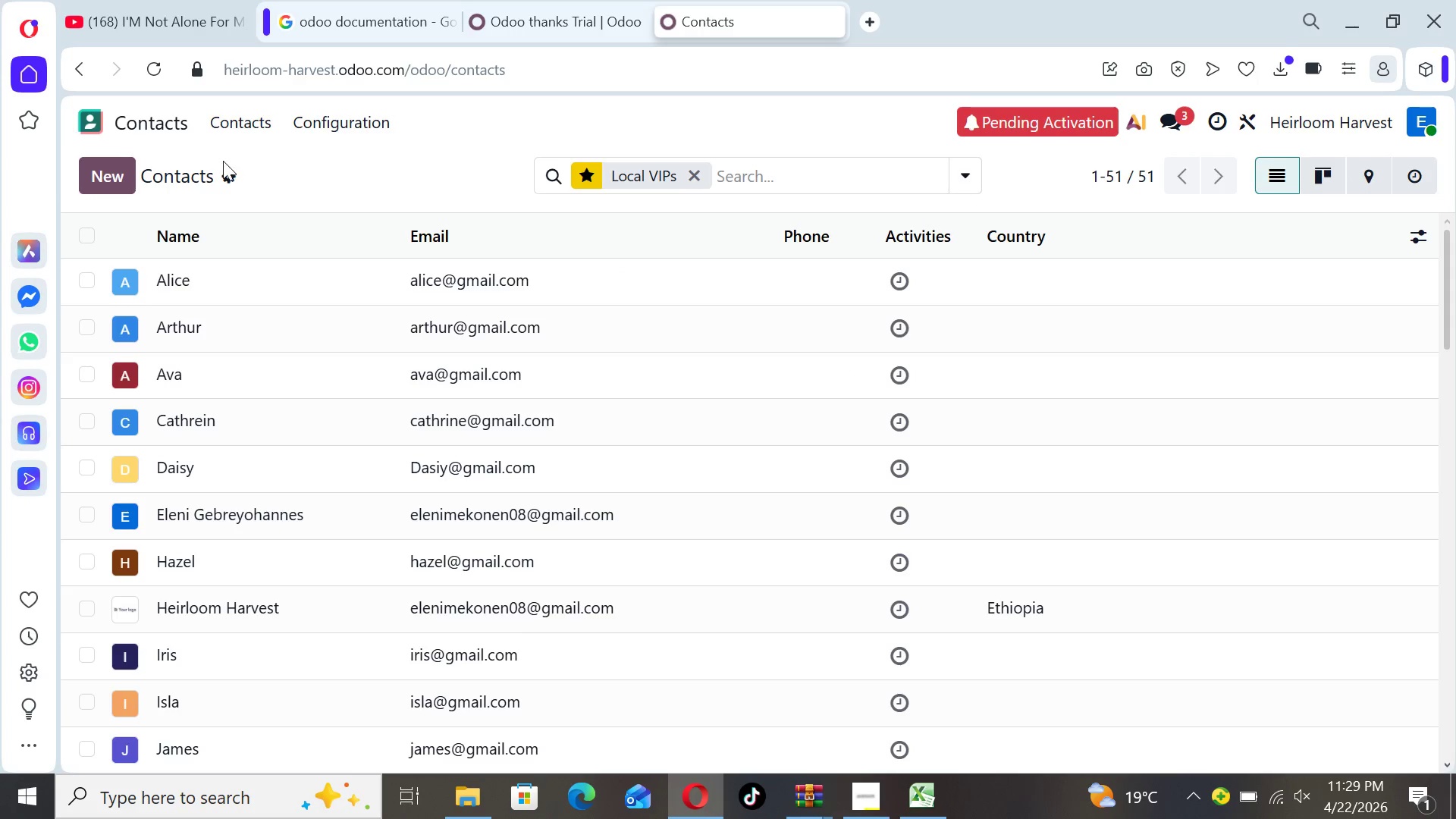 
left_click([89, 122])
 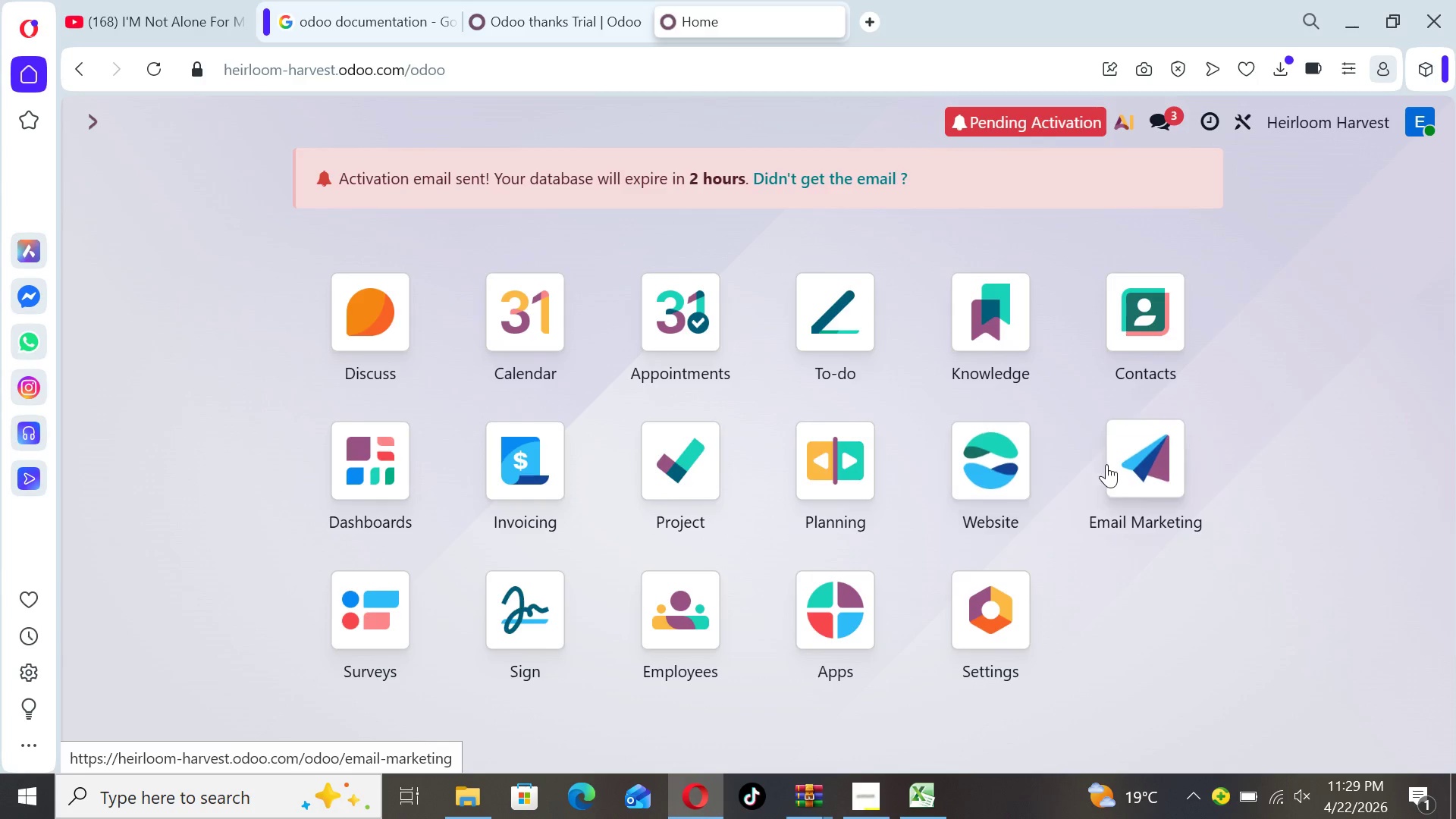 
double_click([1124, 467])
 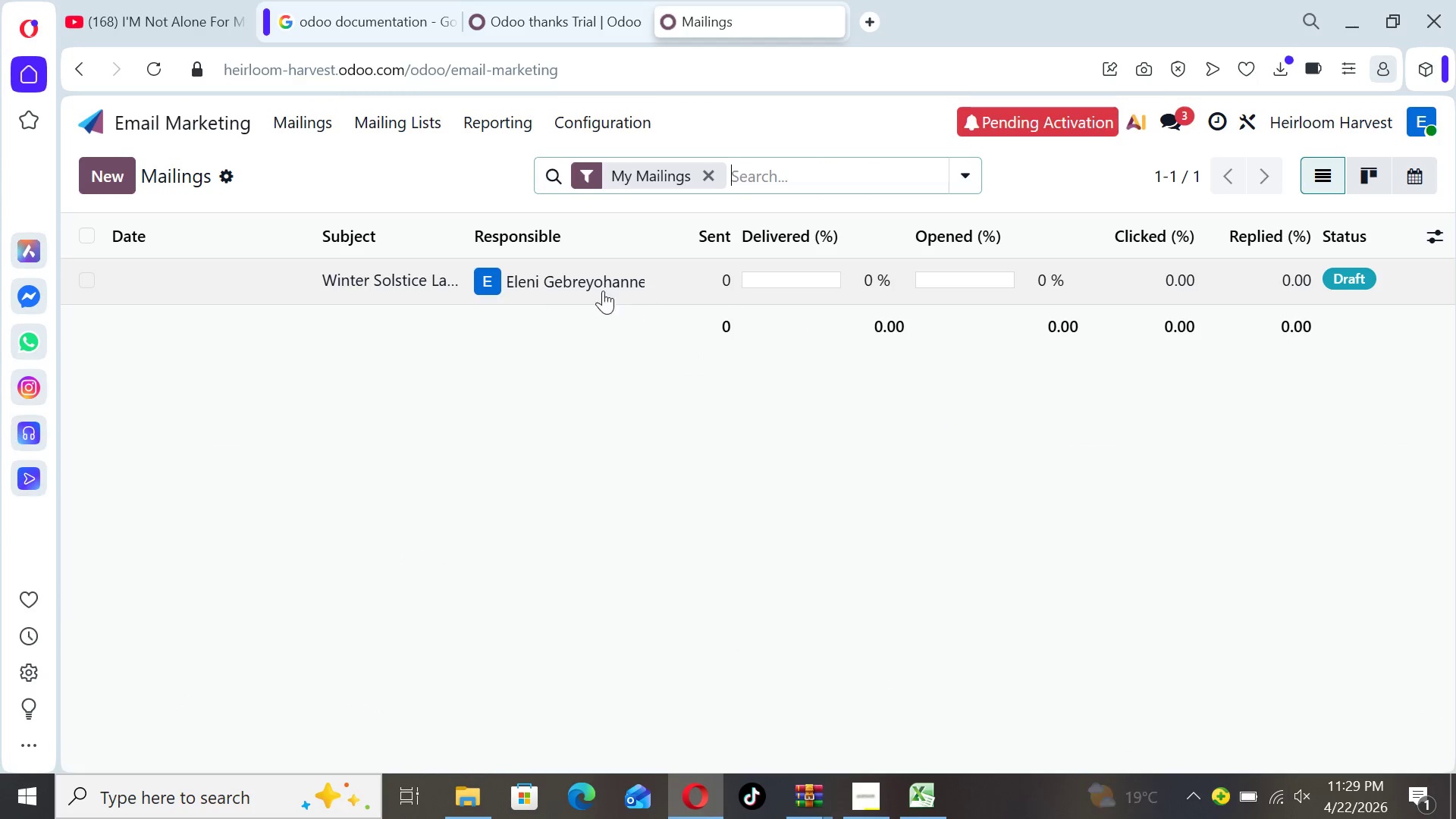 
left_click([256, 287])
 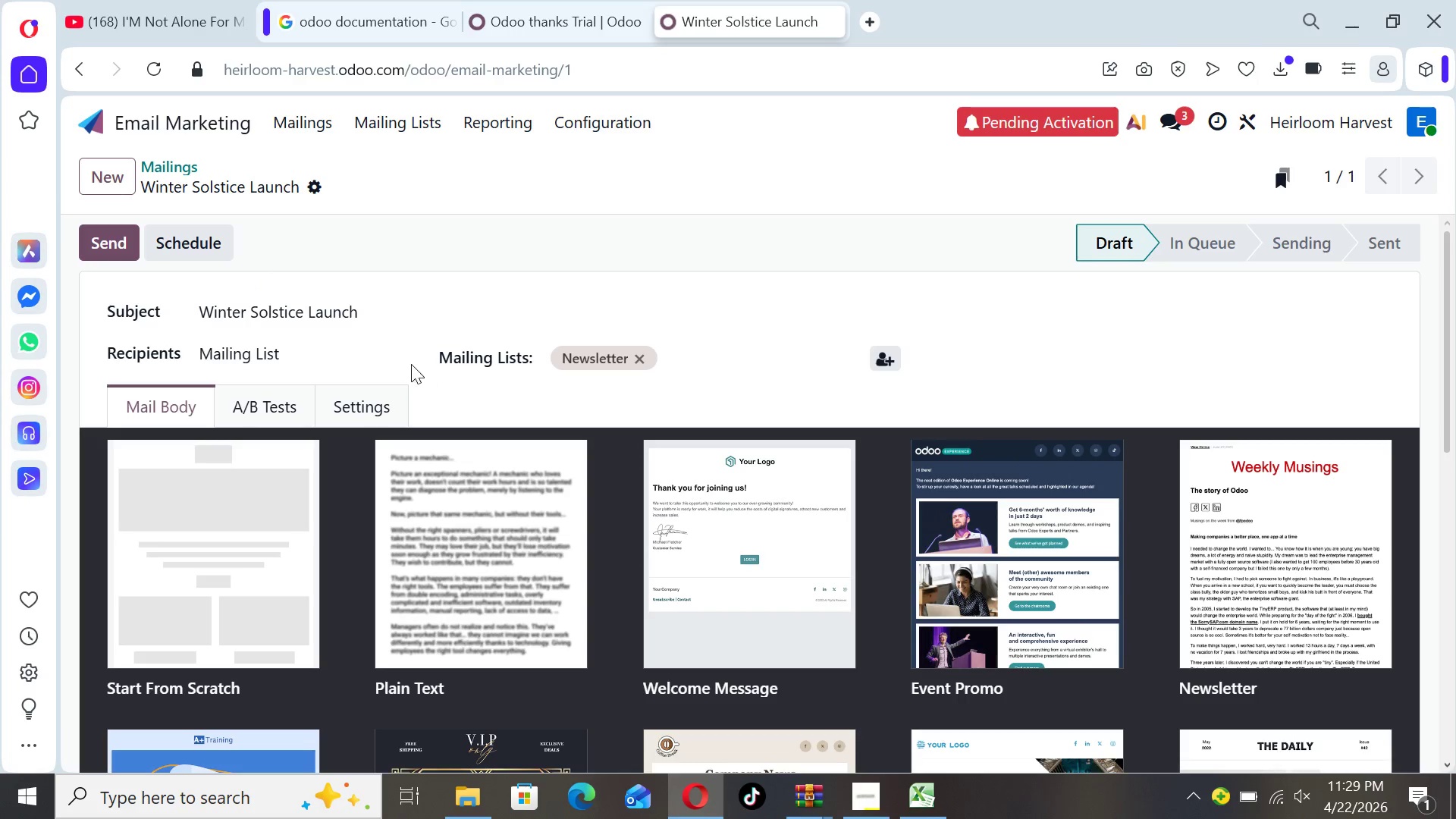 
left_click([397, 352])
 